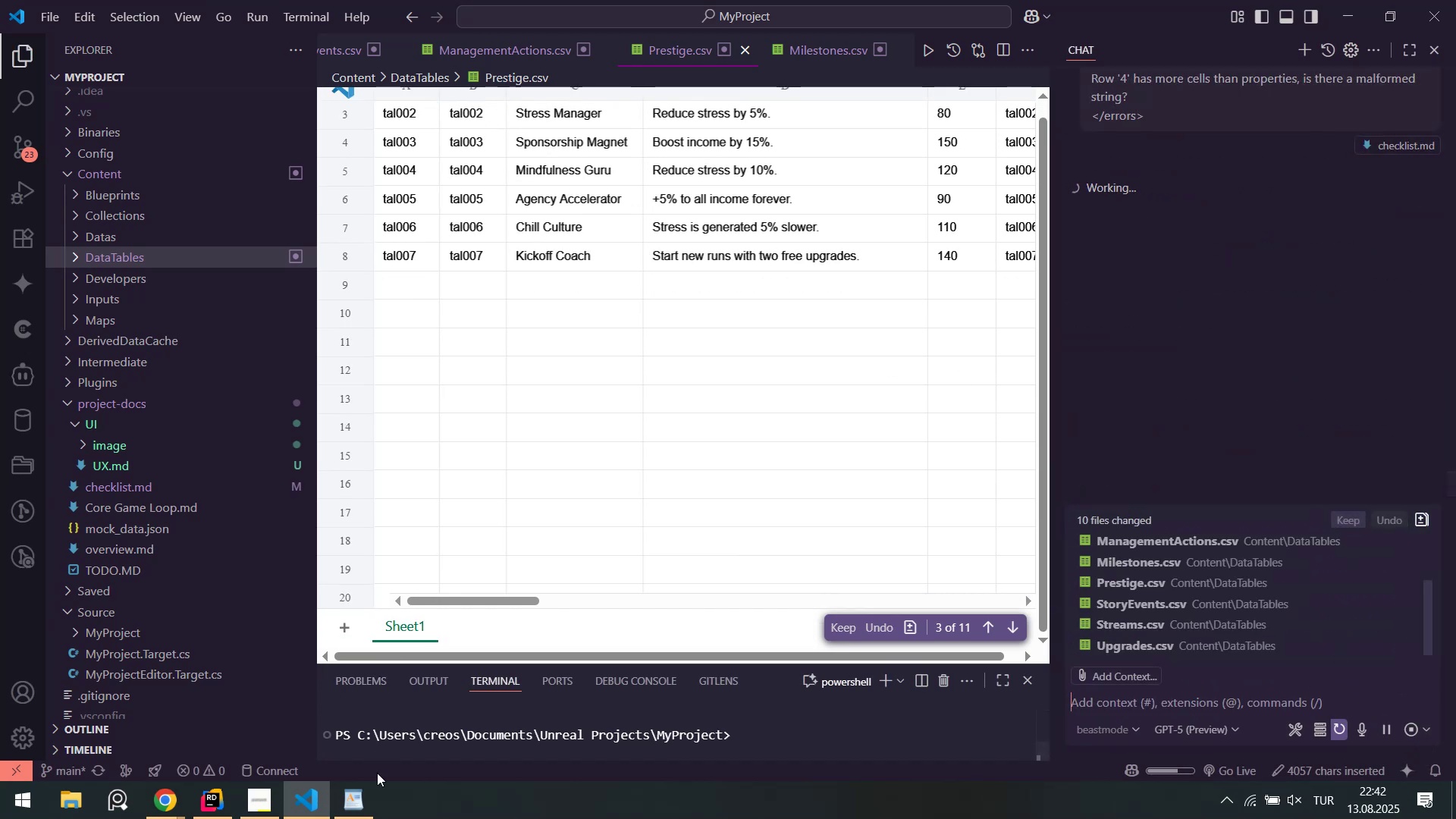 
double_click([673, 49])
 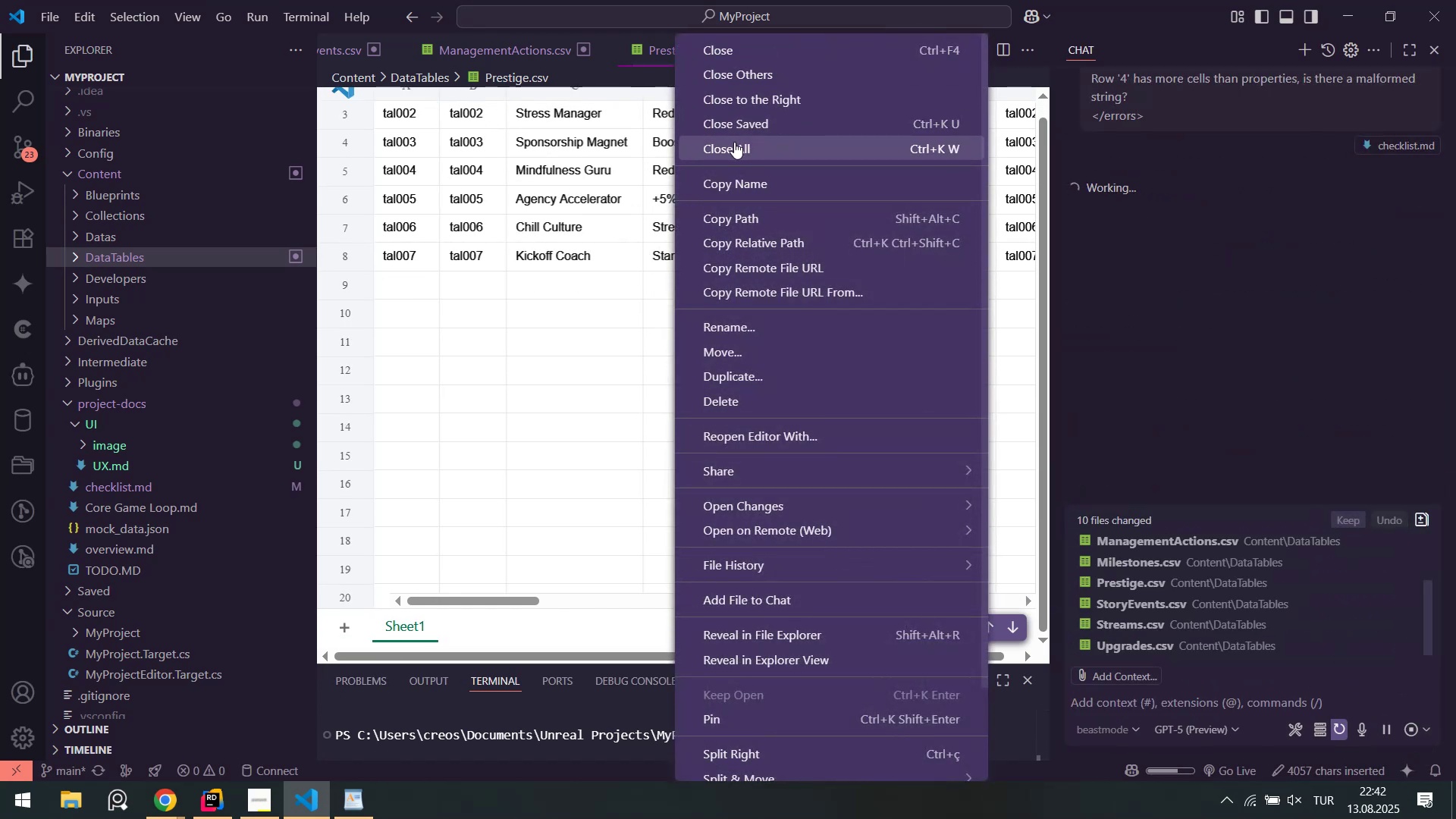 
left_click([734, 142])
 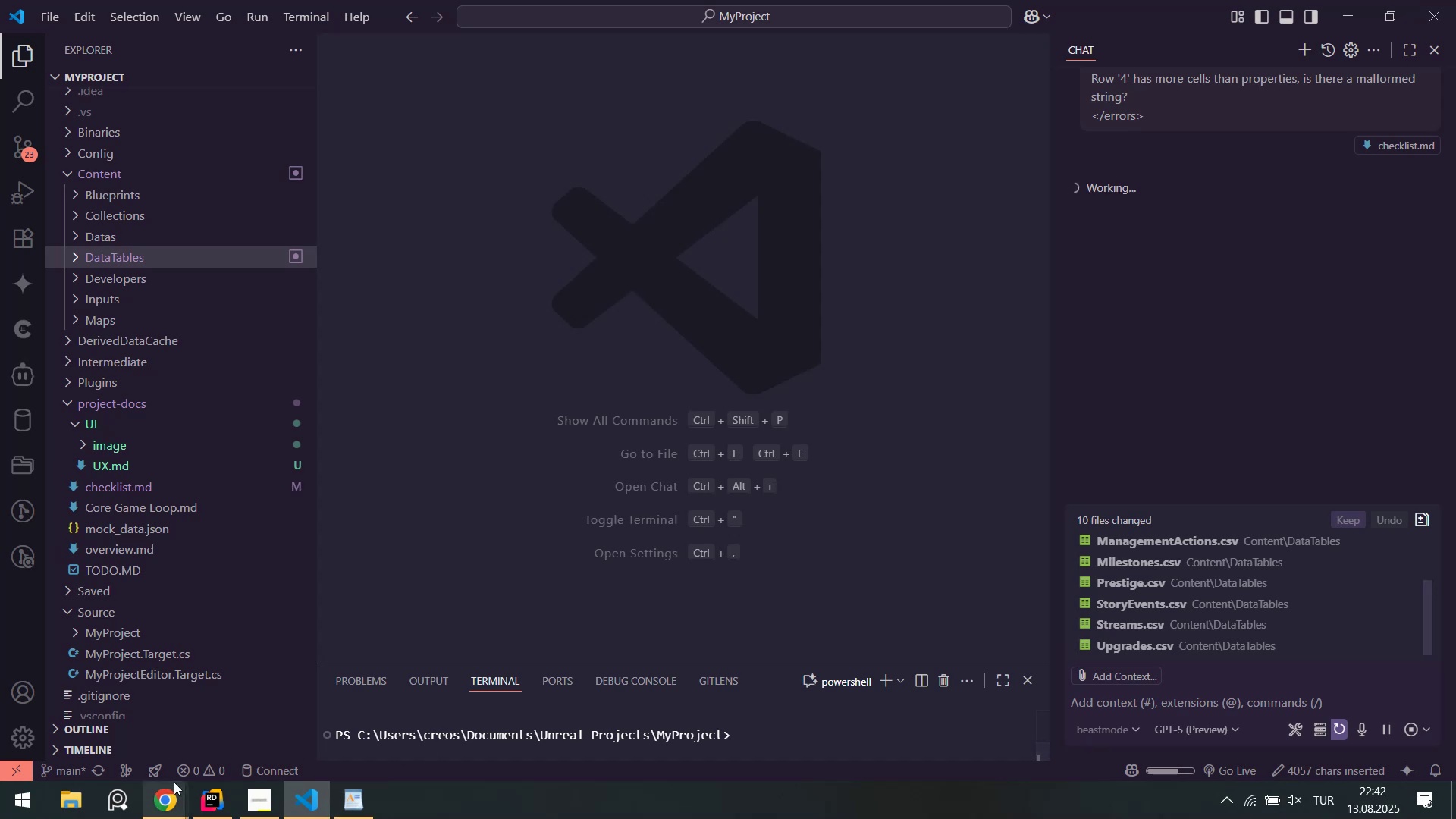 
left_click([152, 742])
 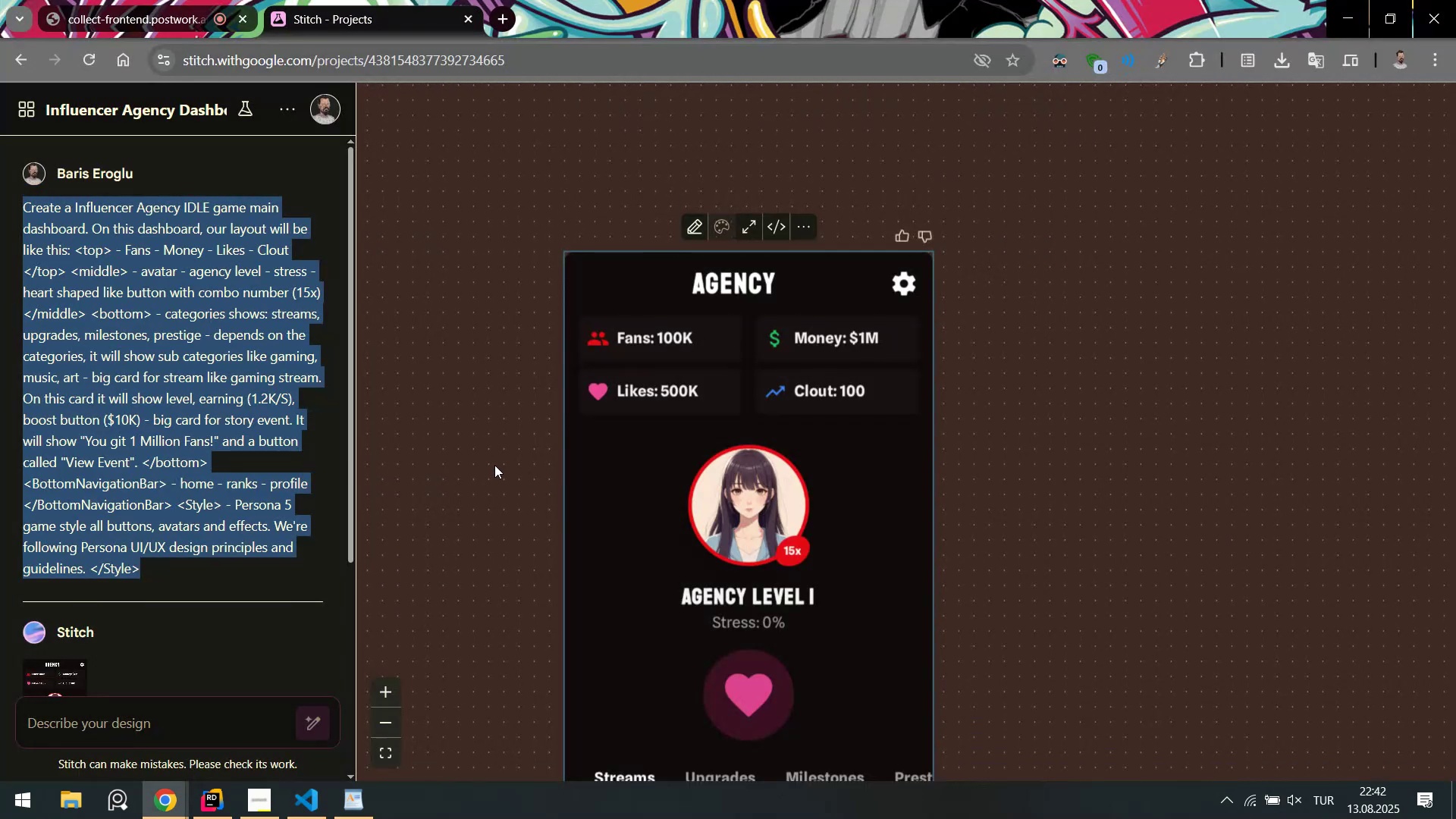 
scroll: coordinate [902, 246], scroll_direction: down, amount: 4.0
 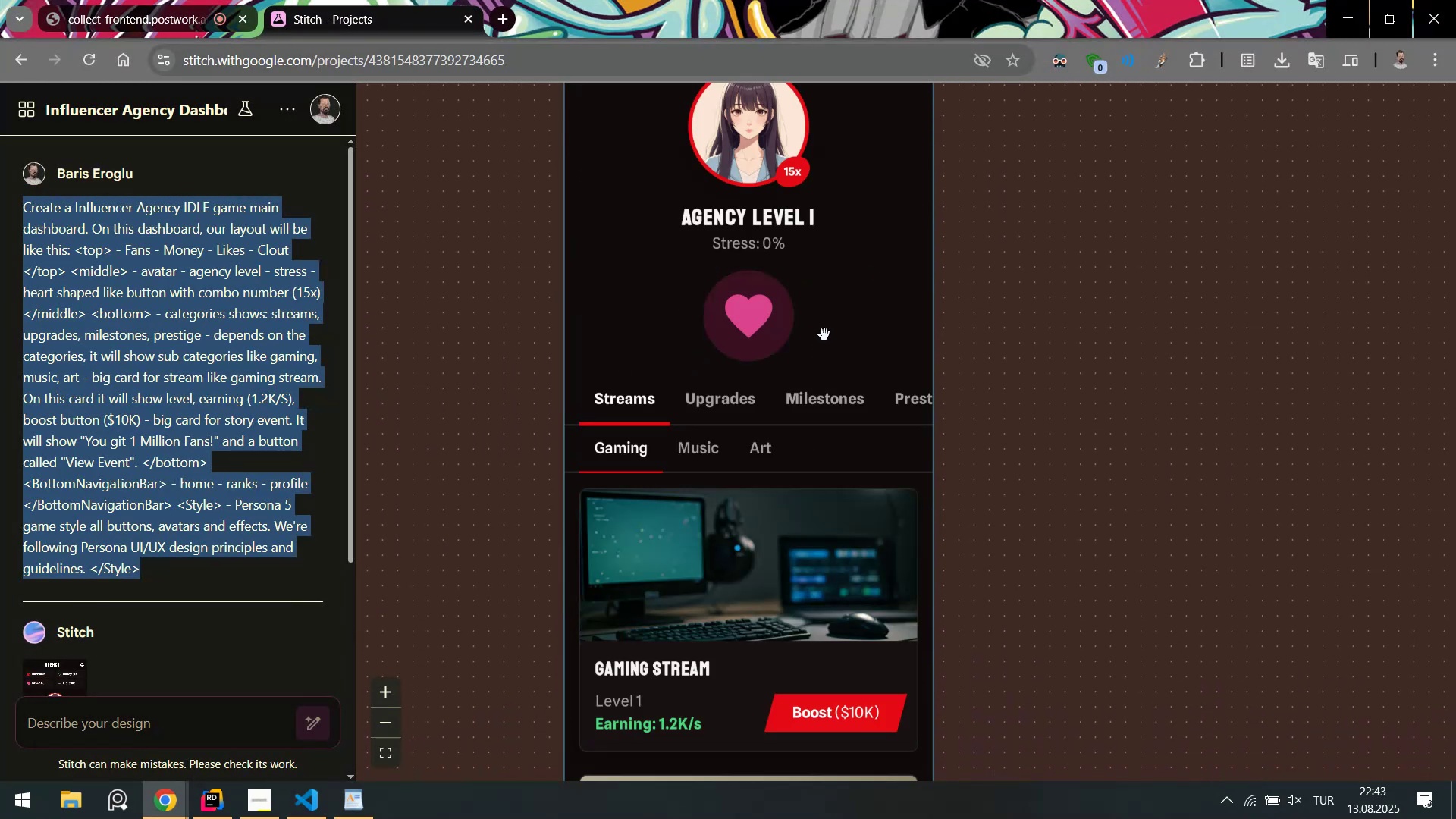 
scroll: coordinate [824, 309], scroll_direction: none, amount: 0.0
 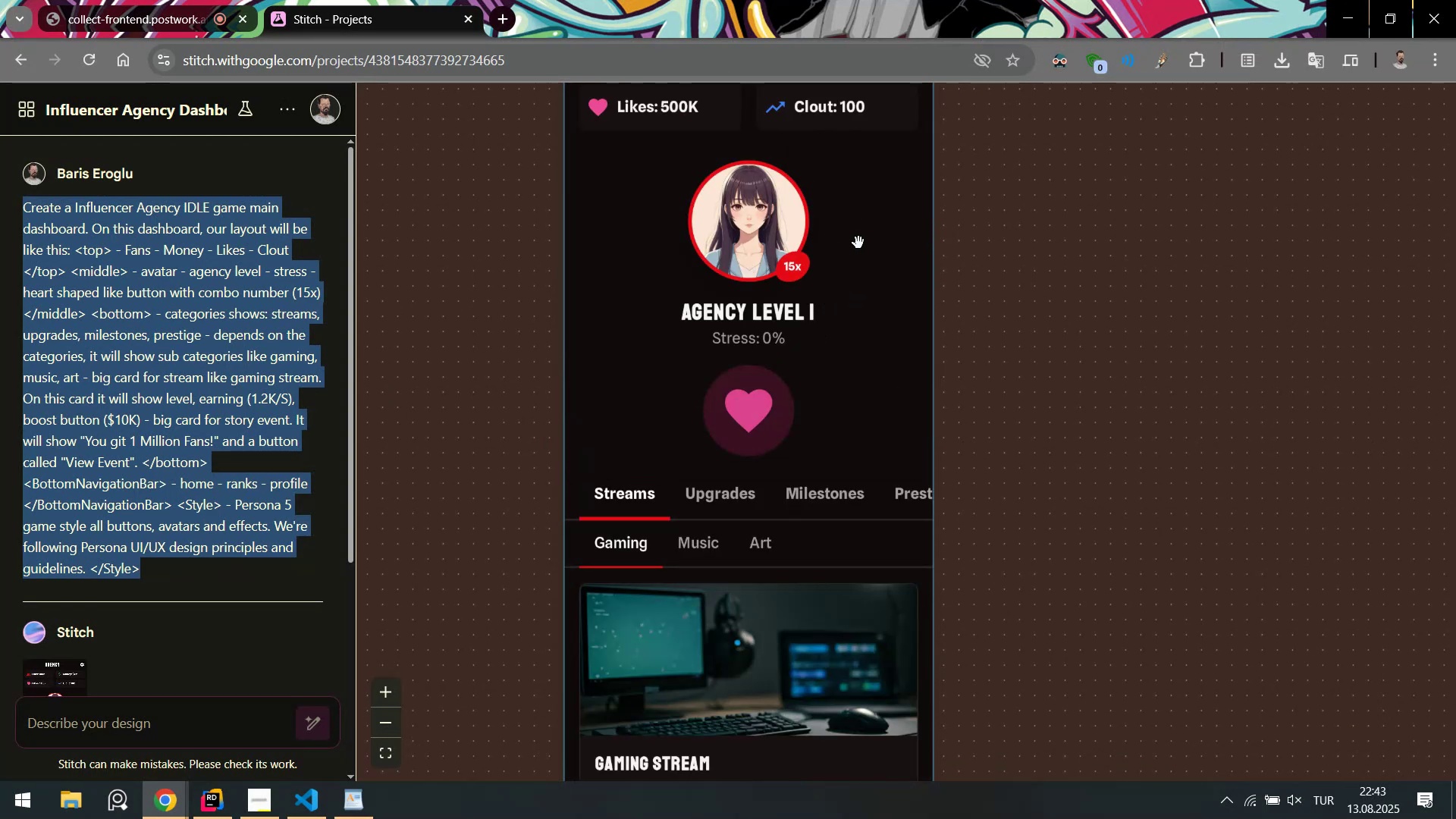 
scroll: coordinate [865, 231], scroll_direction: up, amount: 1.0
 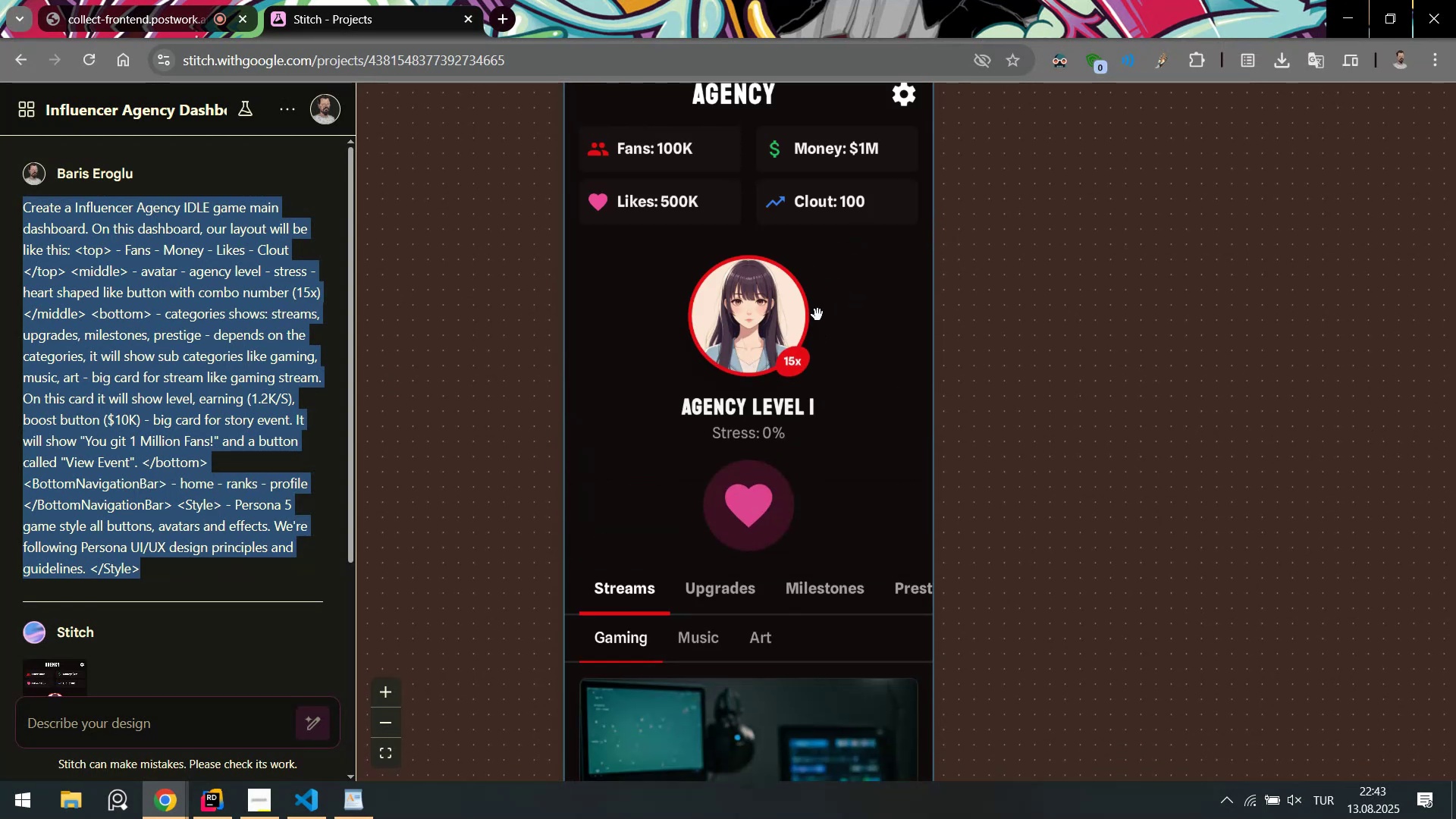 
scroll: coordinate [792, 402], scroll_direction: down, amount: 5.0
 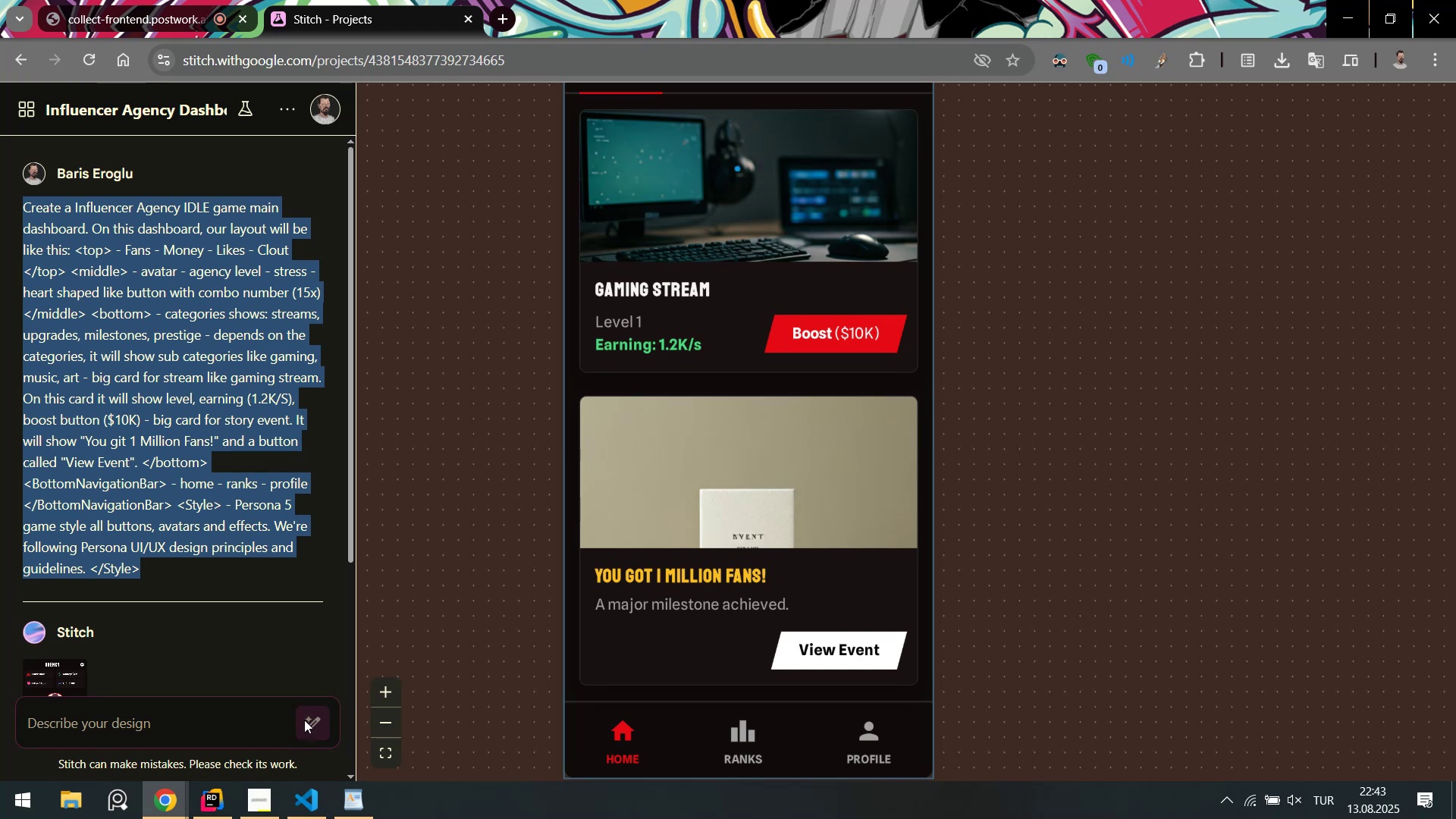 
wait(6.51)
 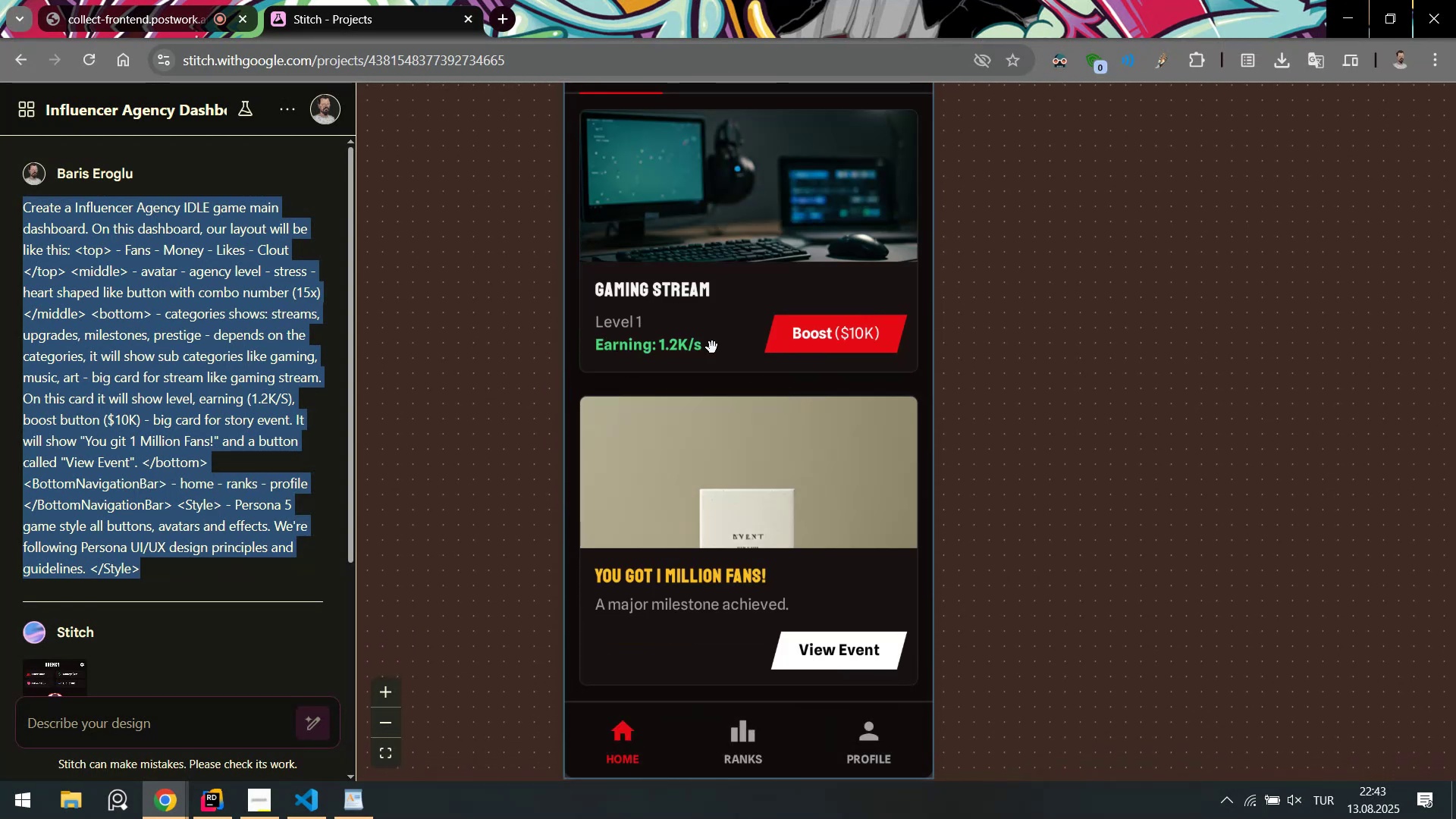 
scroll: coordinate [657, 568], scroll_direction: up, amount: 1.0
 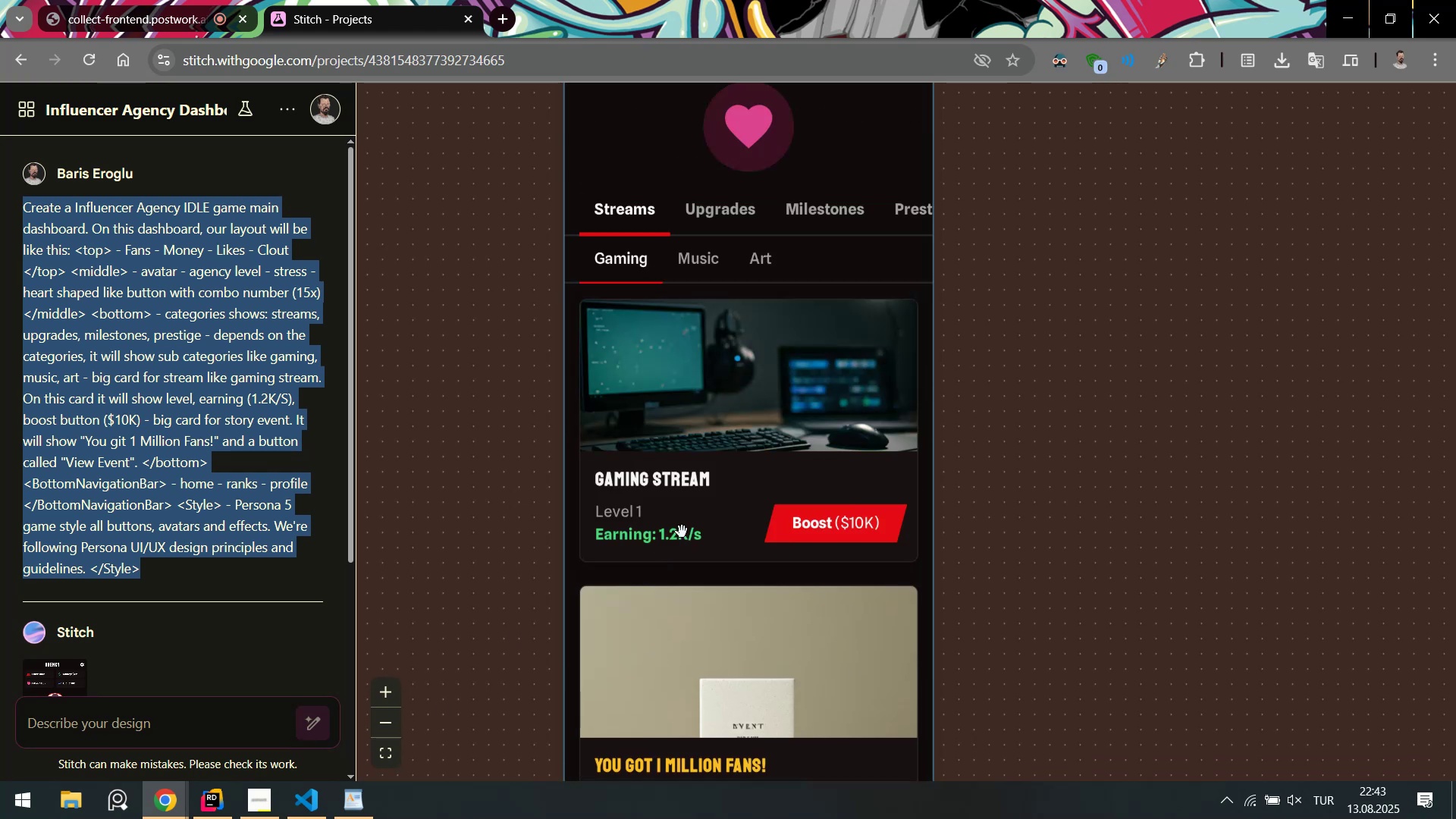 
scroll: coordinate [700, 515], scroll_direction: none, amount: 0.0
 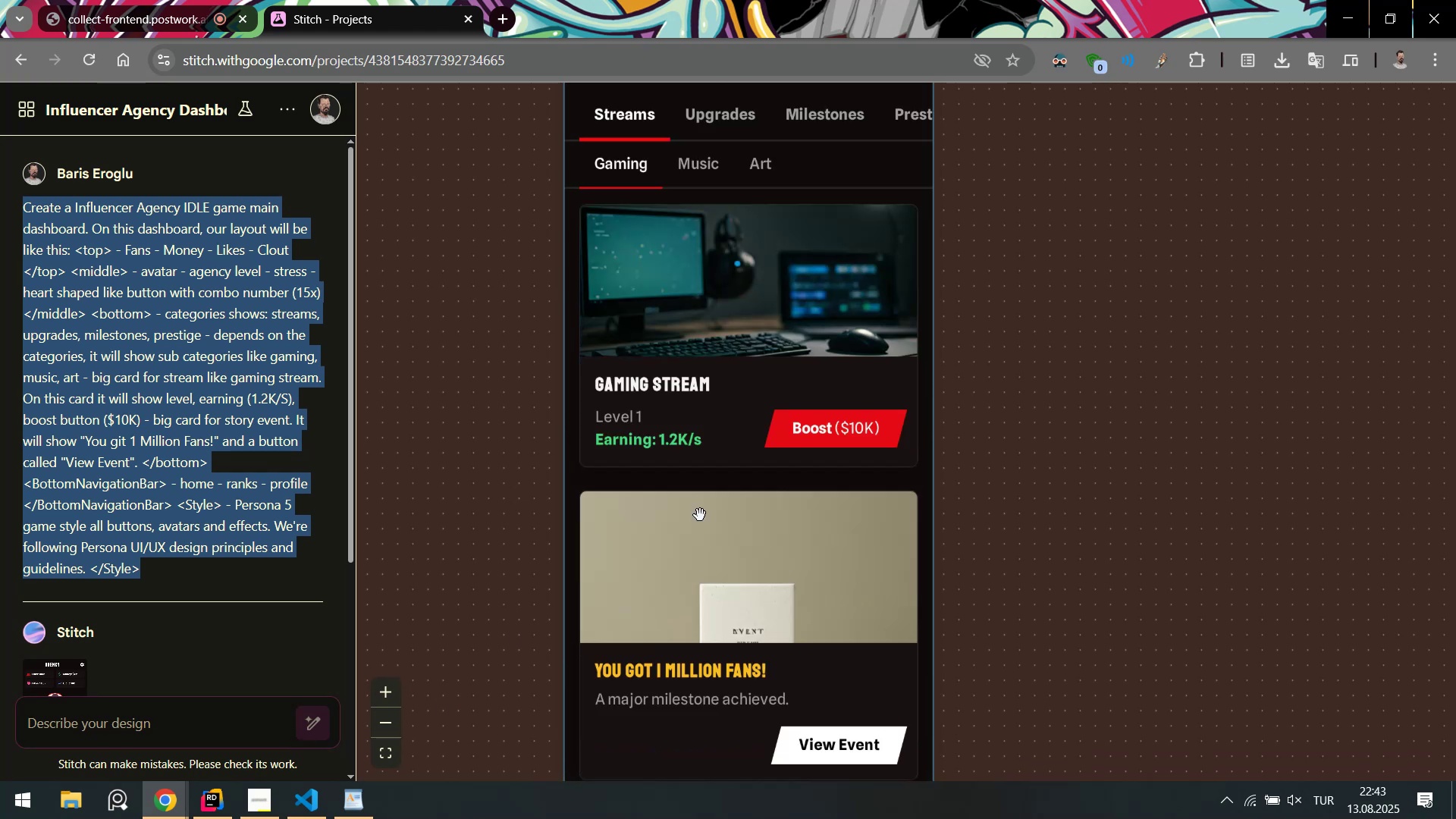 
wait(5.51)
 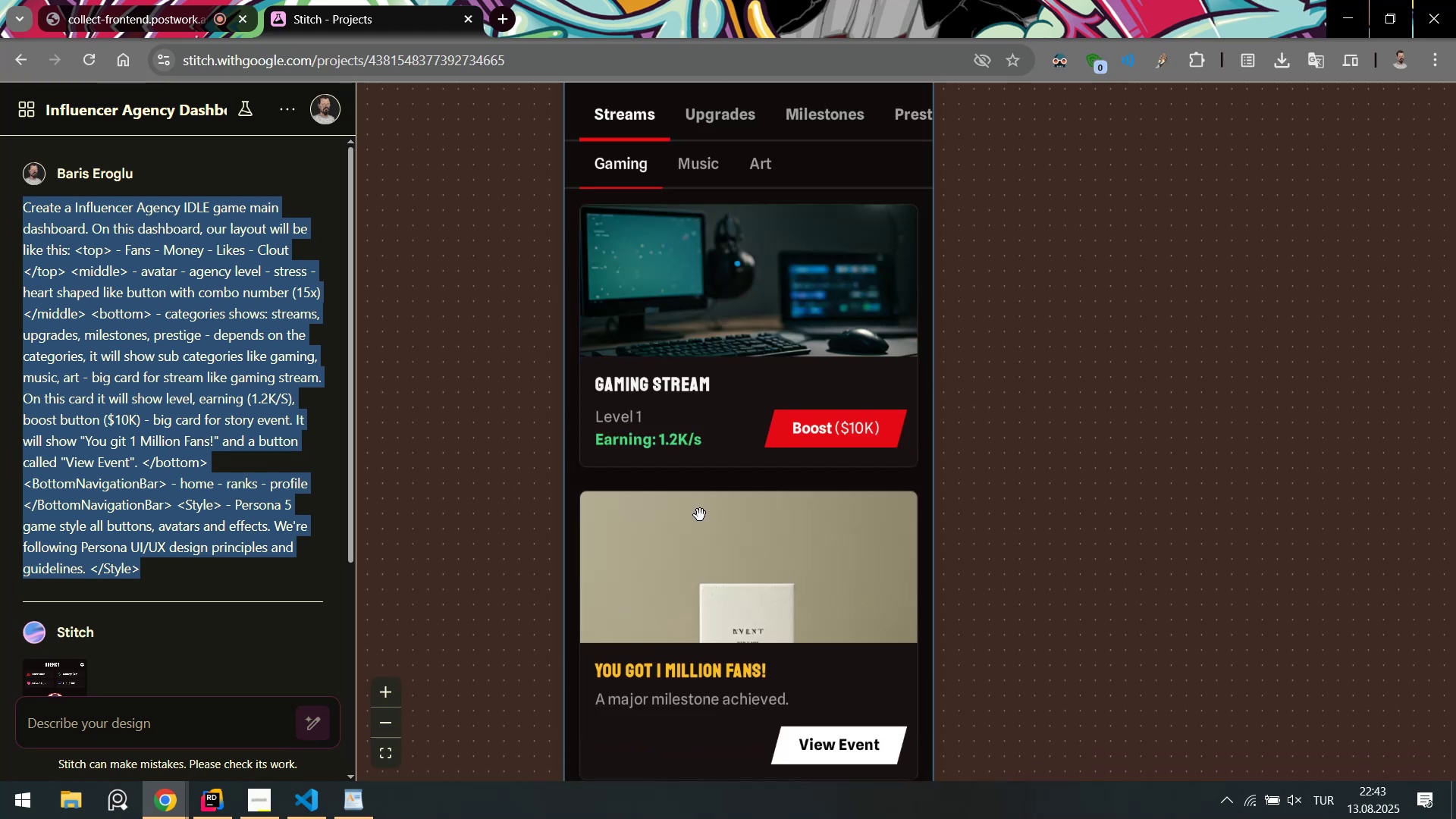 
scroll: coordinate [676, 573], scroll_direction: up, amount: 5.0
 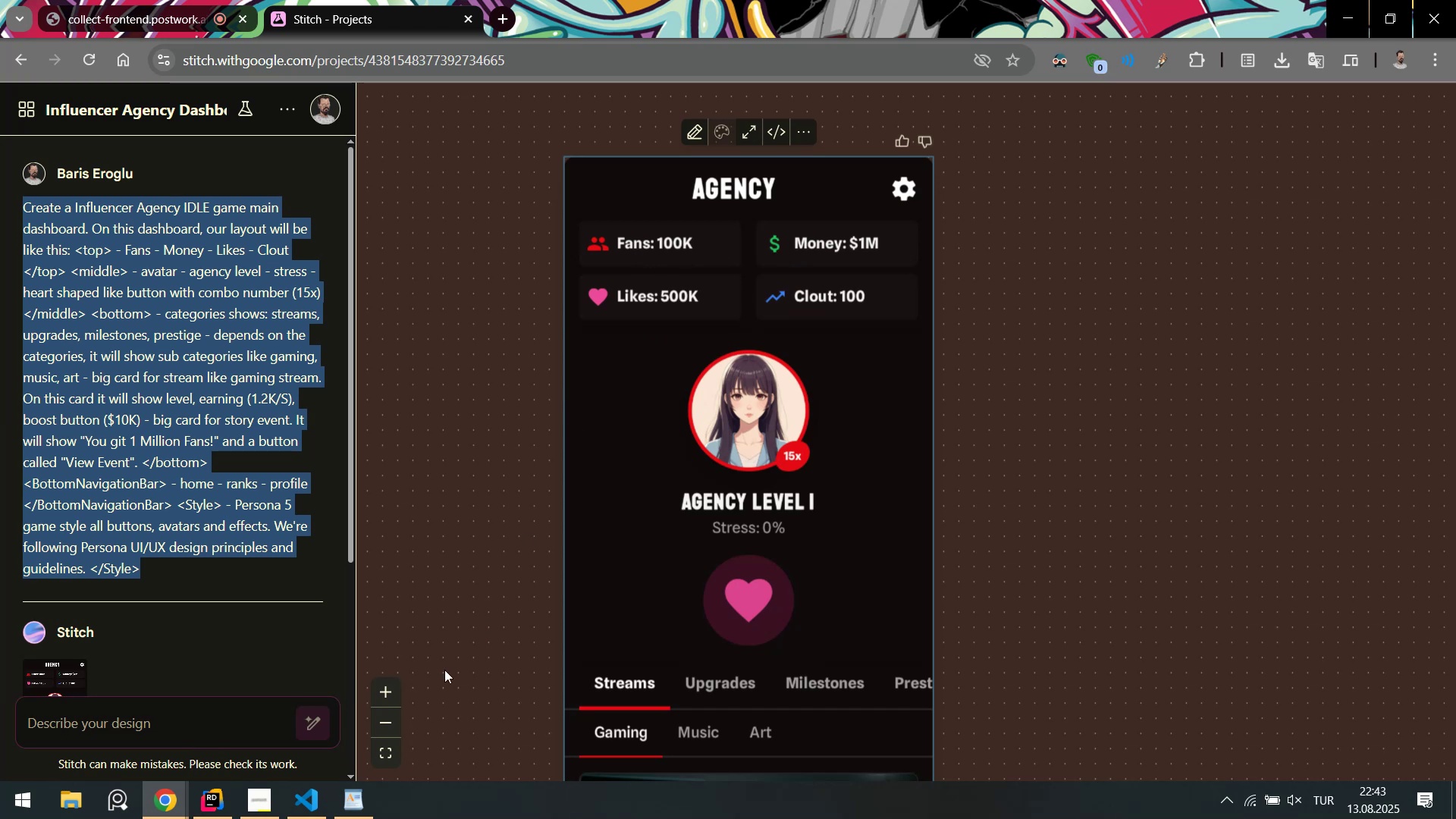 
left_click([299, 798])
 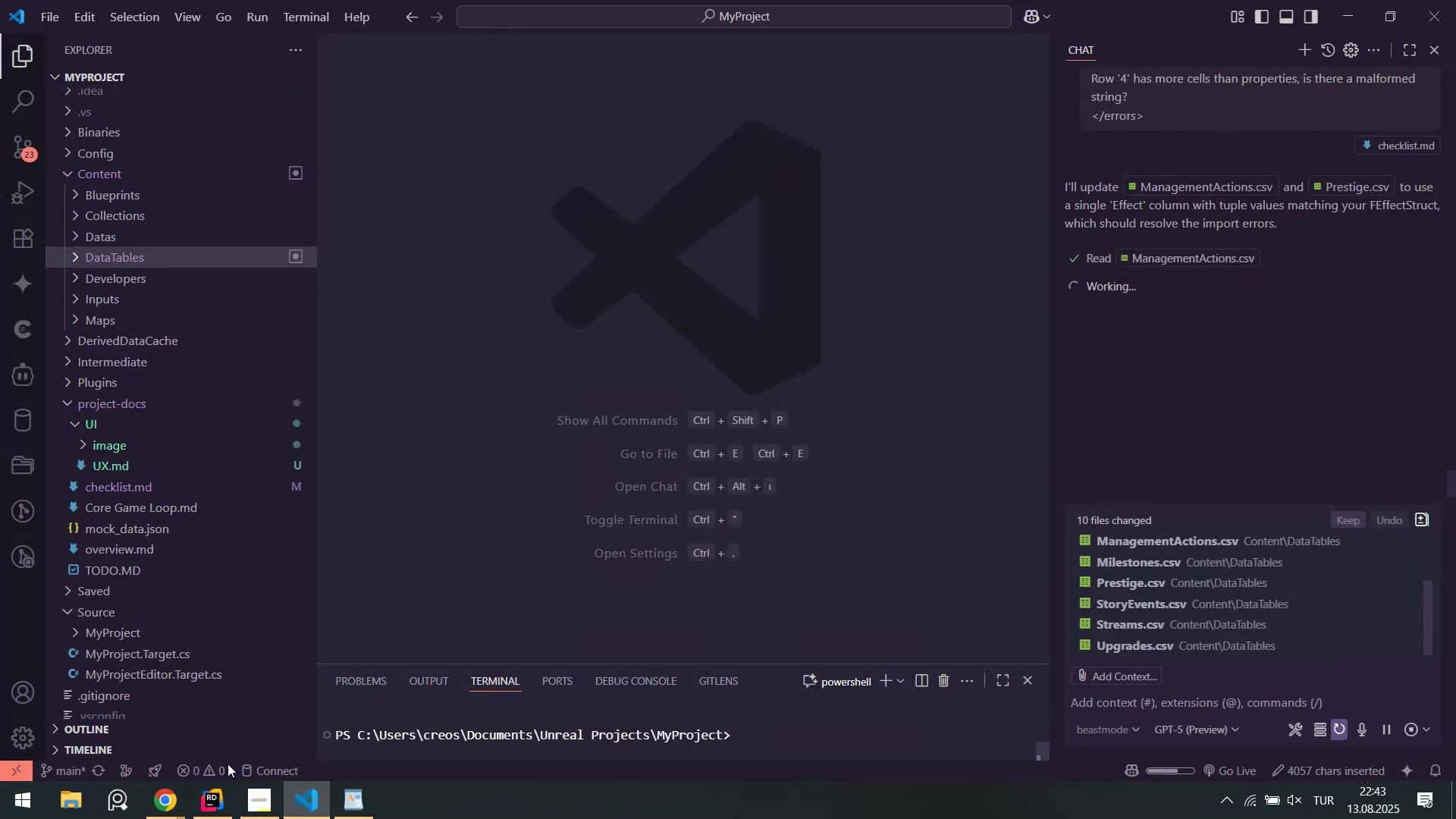 
left_click([205, 800])
 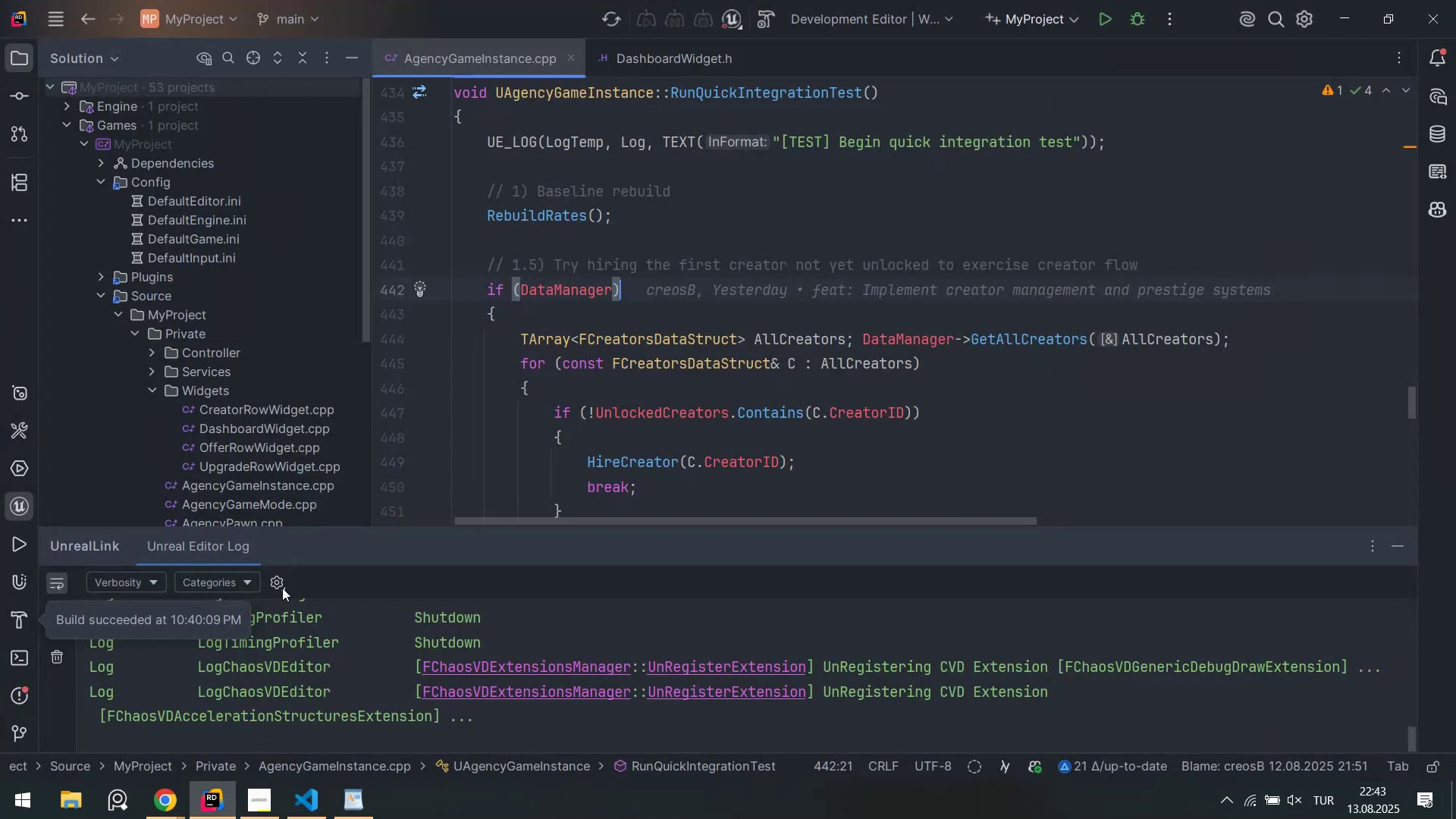 
scroll: coordinate [228, 273], scroll_direction: down, amount: 3.0
 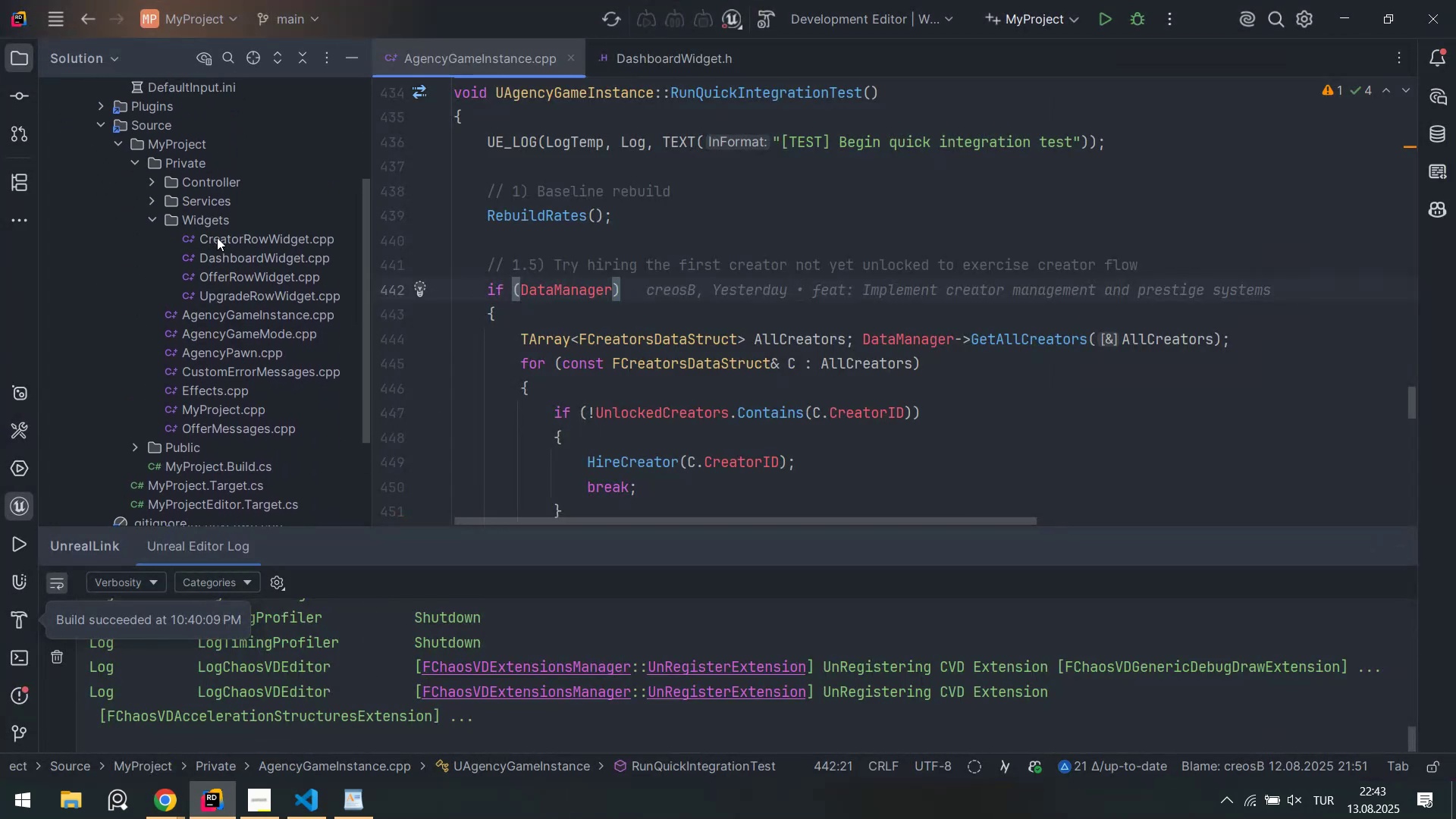 
double_click([217, 237])
 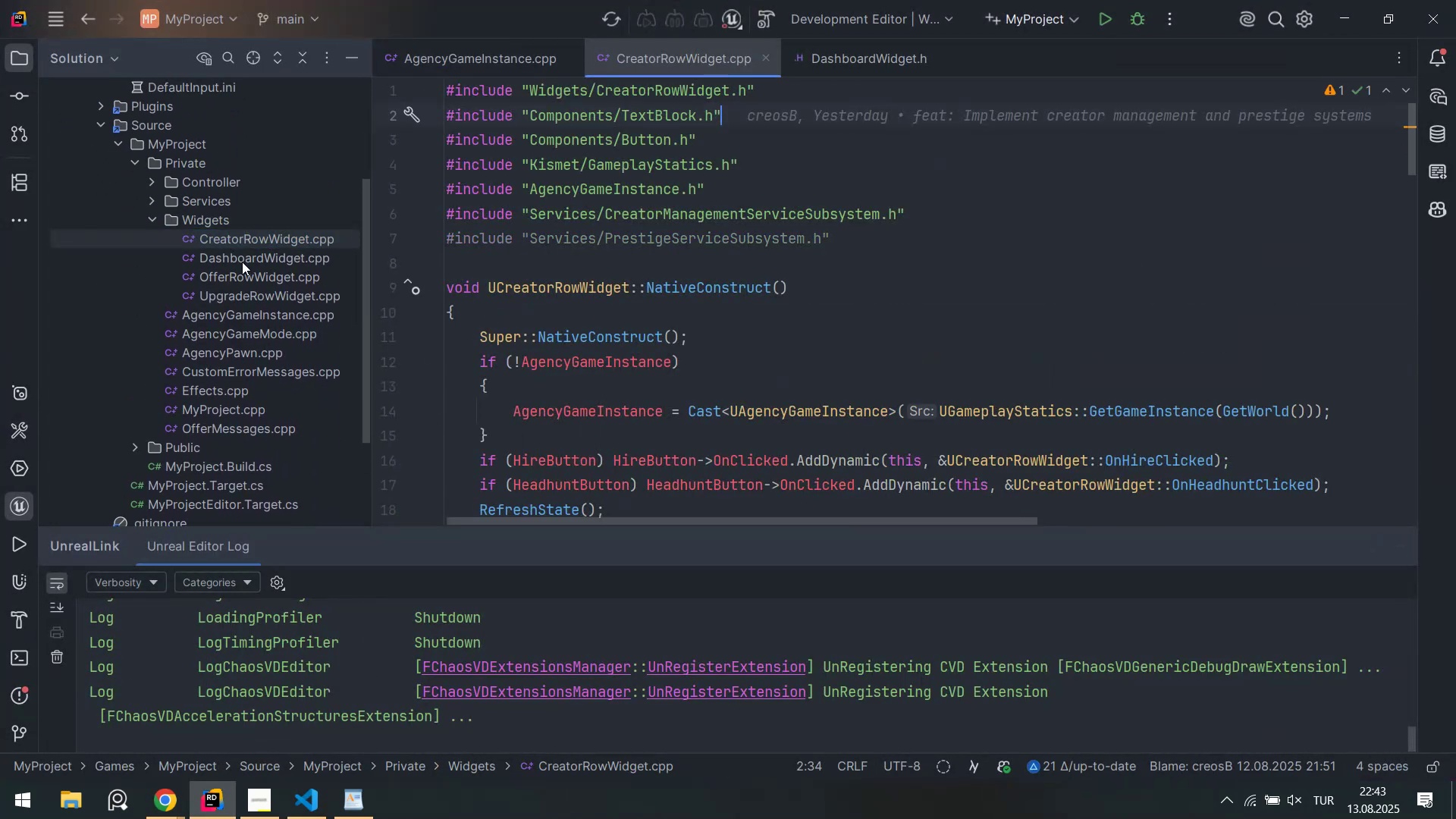 
double_click([243, 258])
 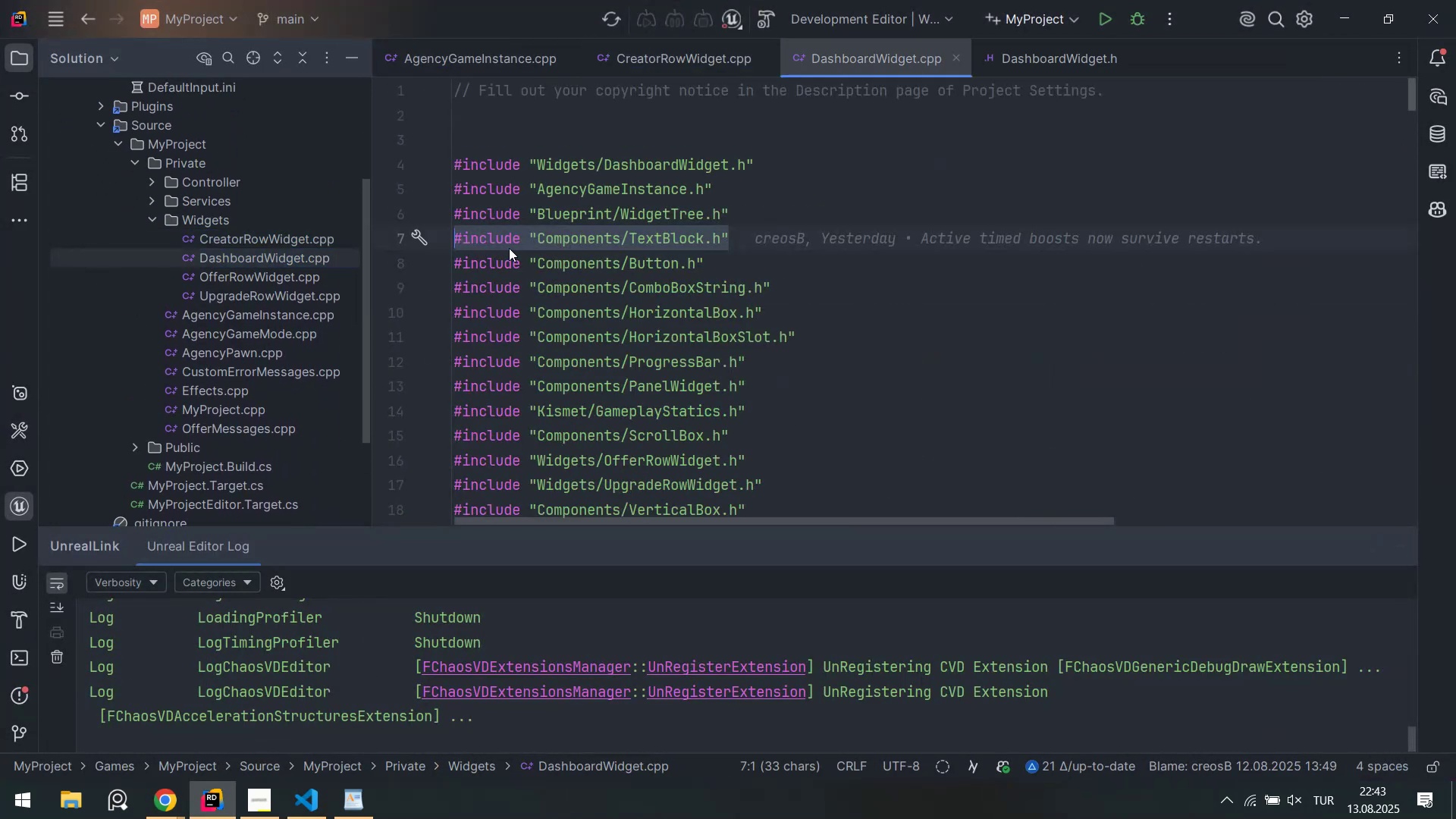 
scroll: coordinate [700, 266], scroll_direction: down, amount: 8.0
 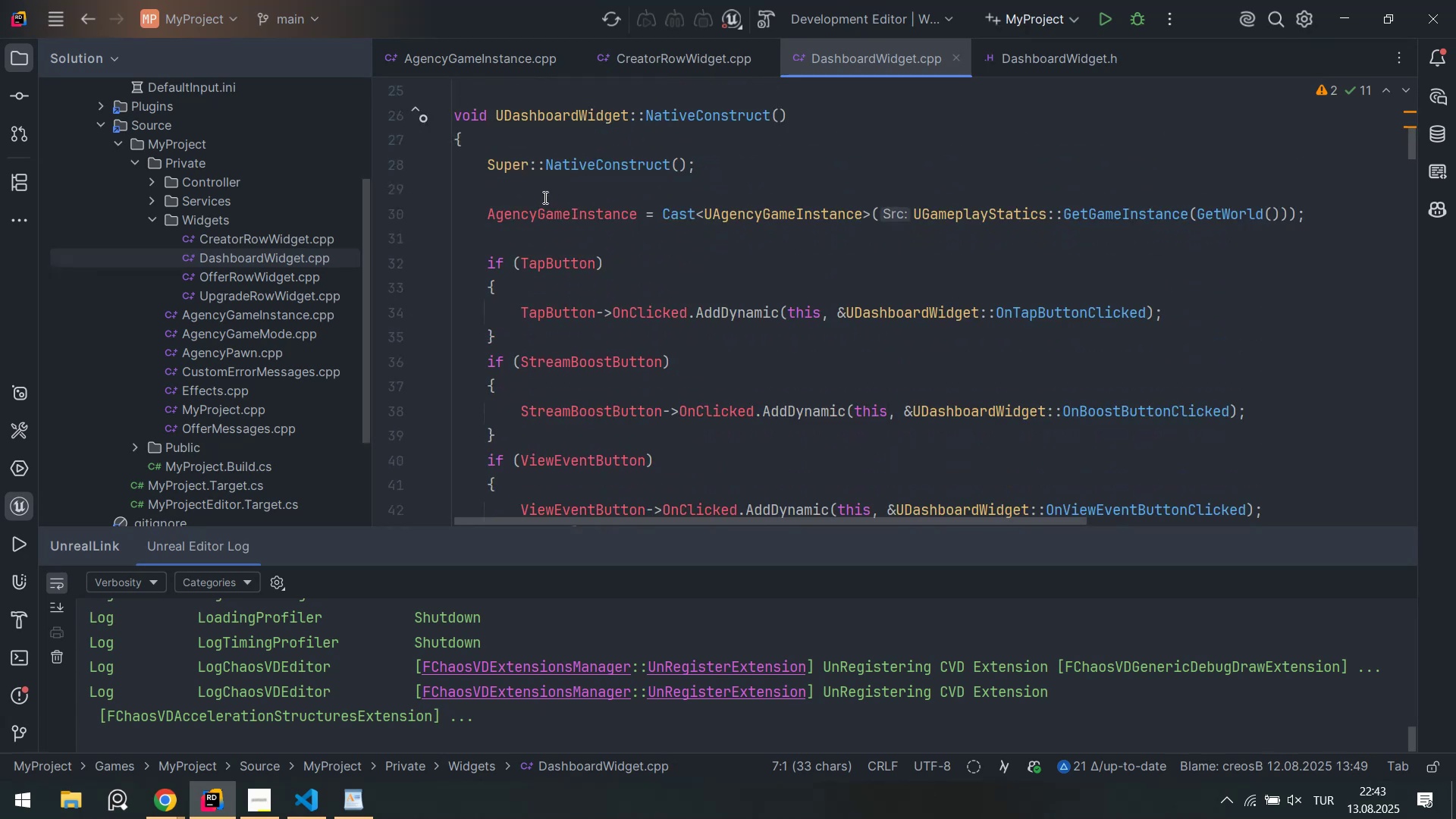 
scroll: coordinate [545, 196], scroll_direction: up, amount: 1.0
 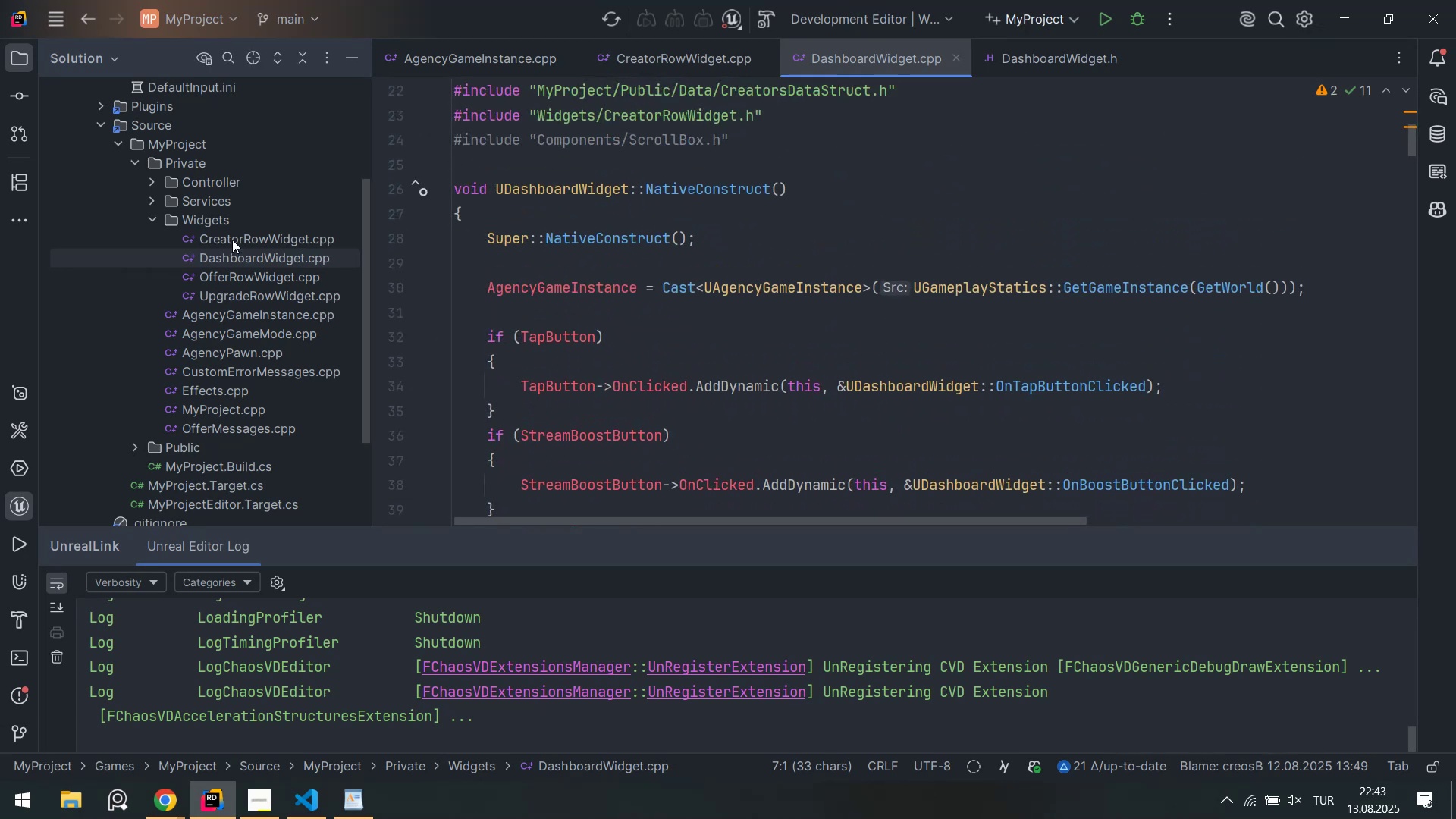 
double_click([232, 240])
 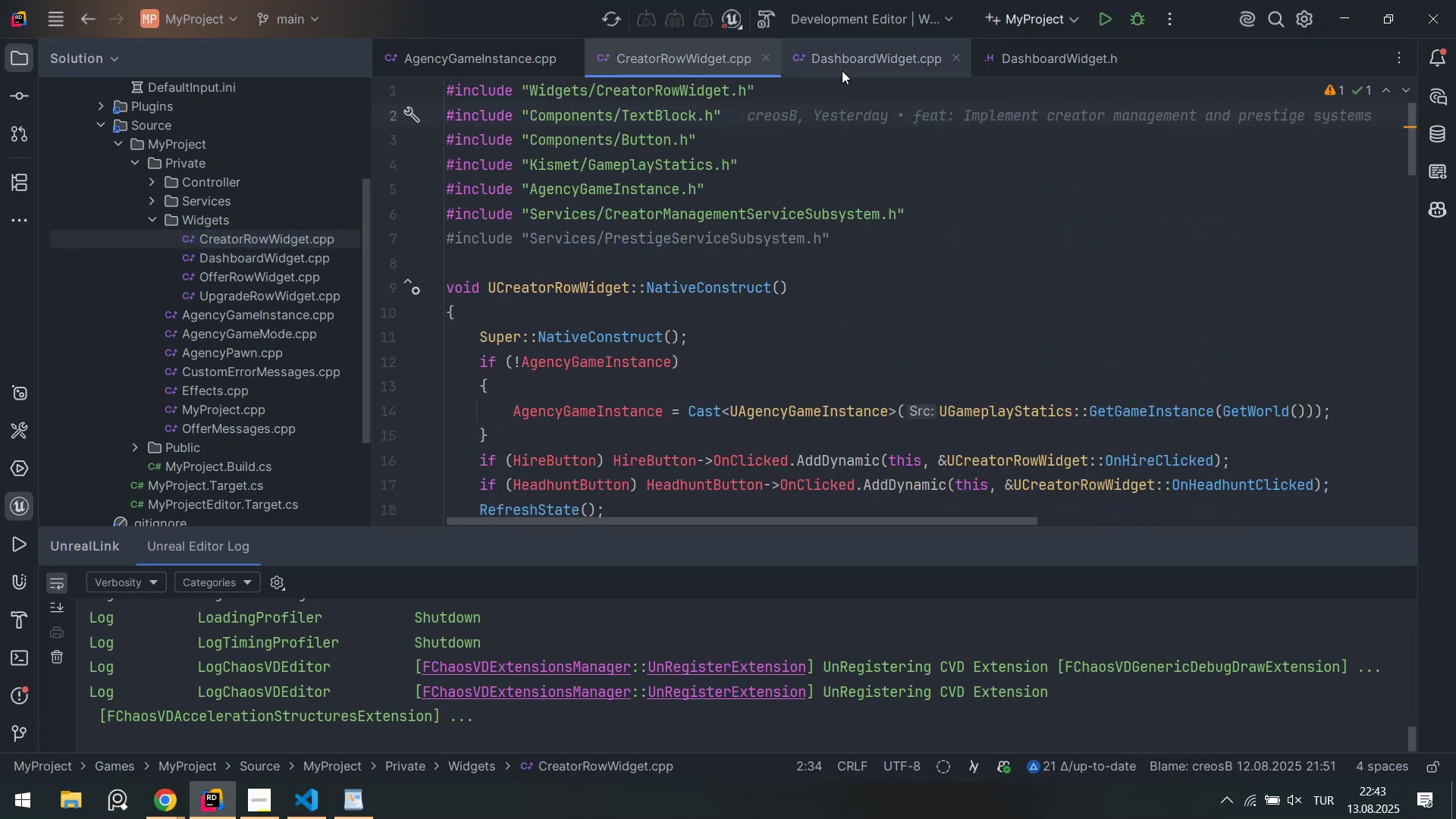 
left_click([842, 69])
 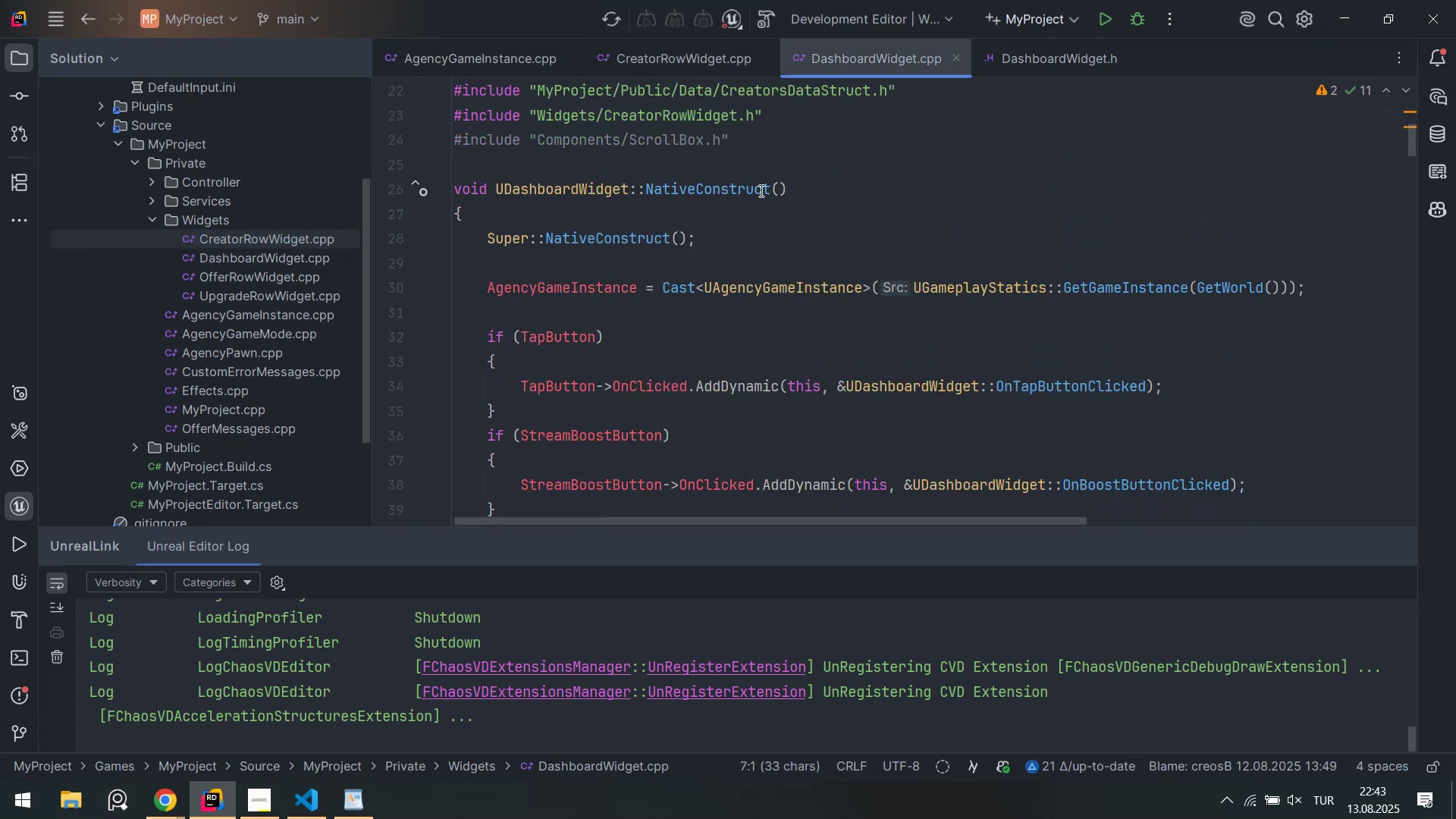 
scroll: coordinate [676, 283], scroll_direction: down, amount: 3.0
 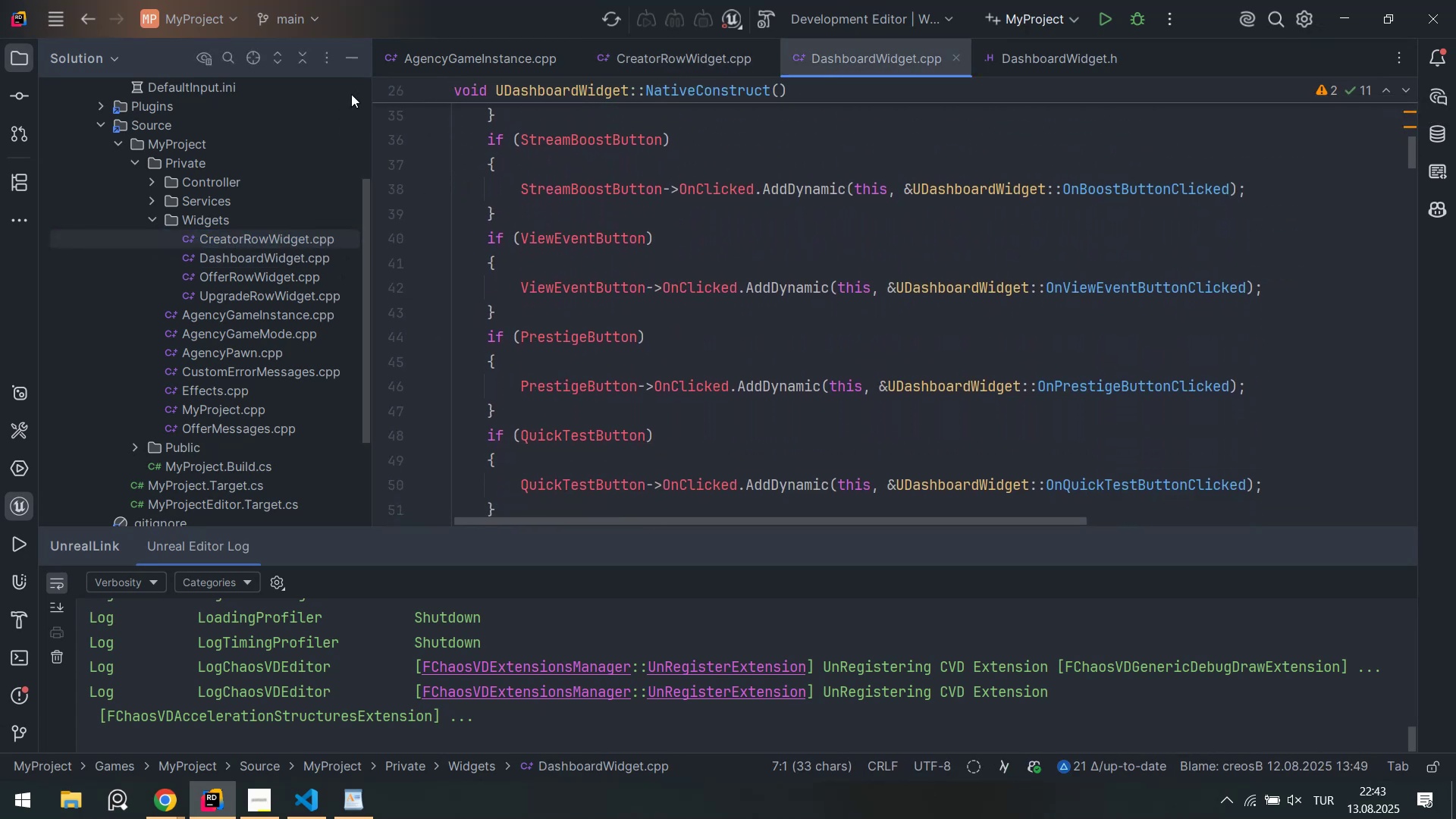 
left_click([348, 58])
 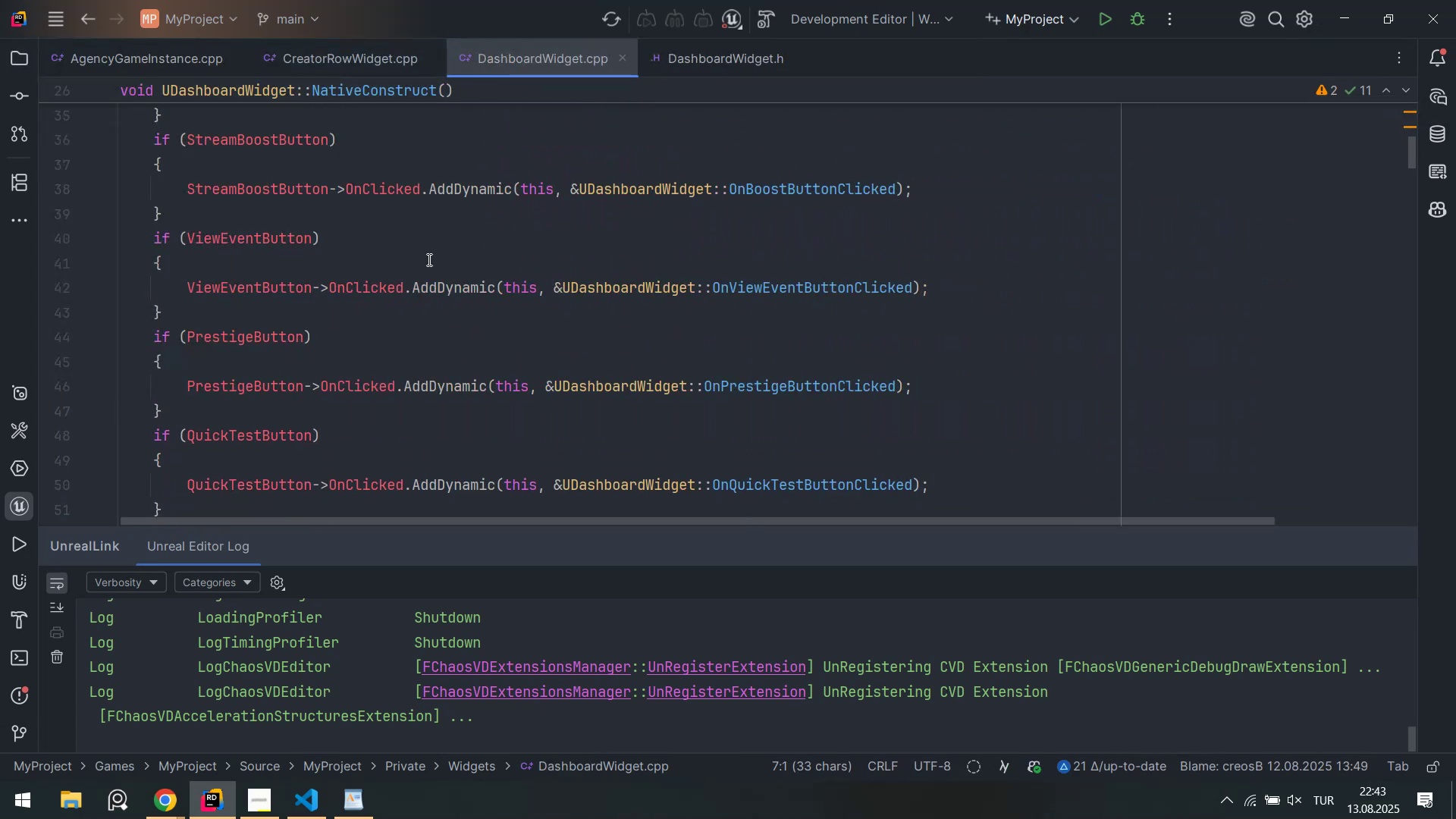 
scroll: coordinate [412, 272], scroll_direction: up, amount: 1.0
 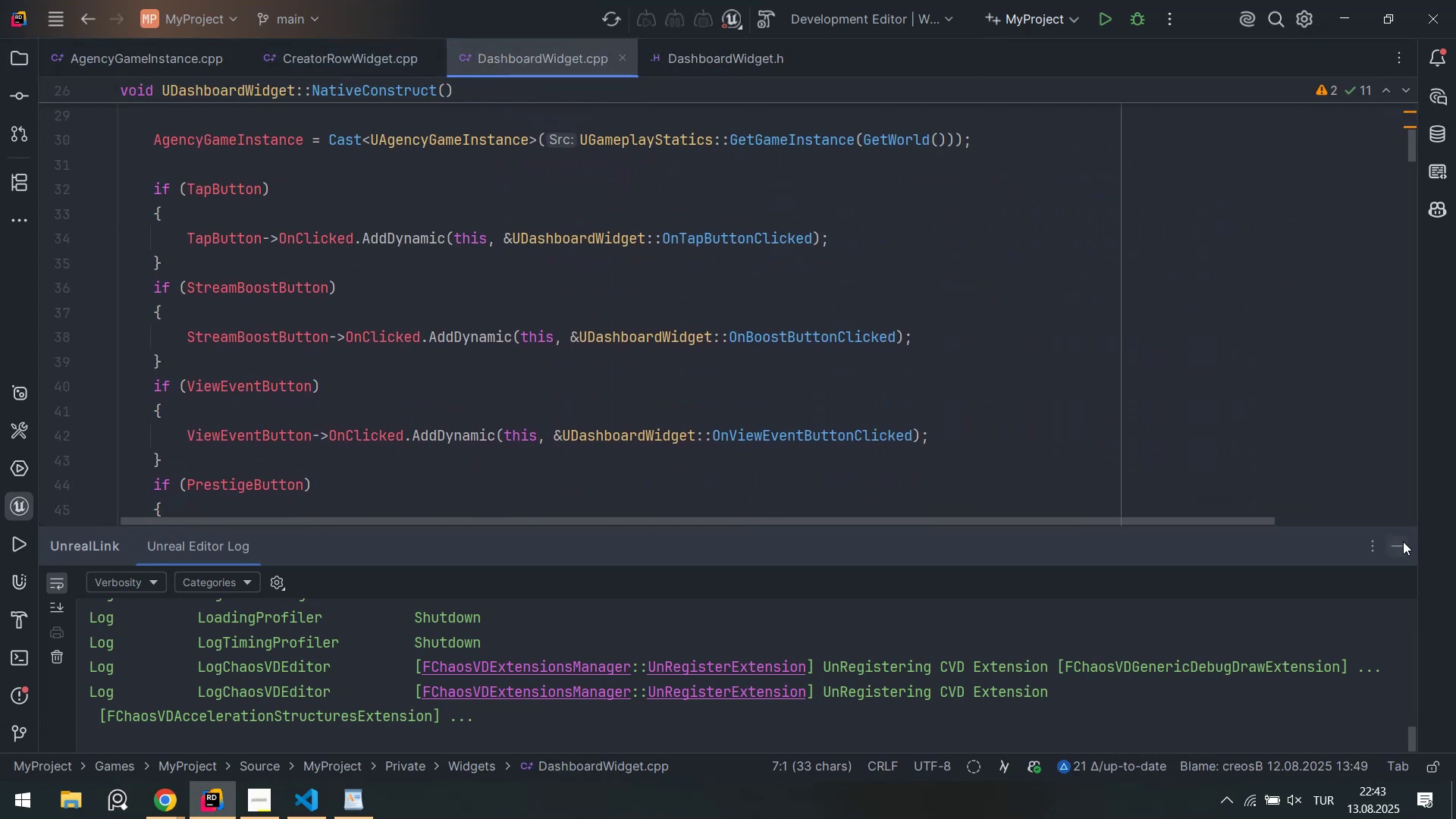 
left_click([1401, 544])
 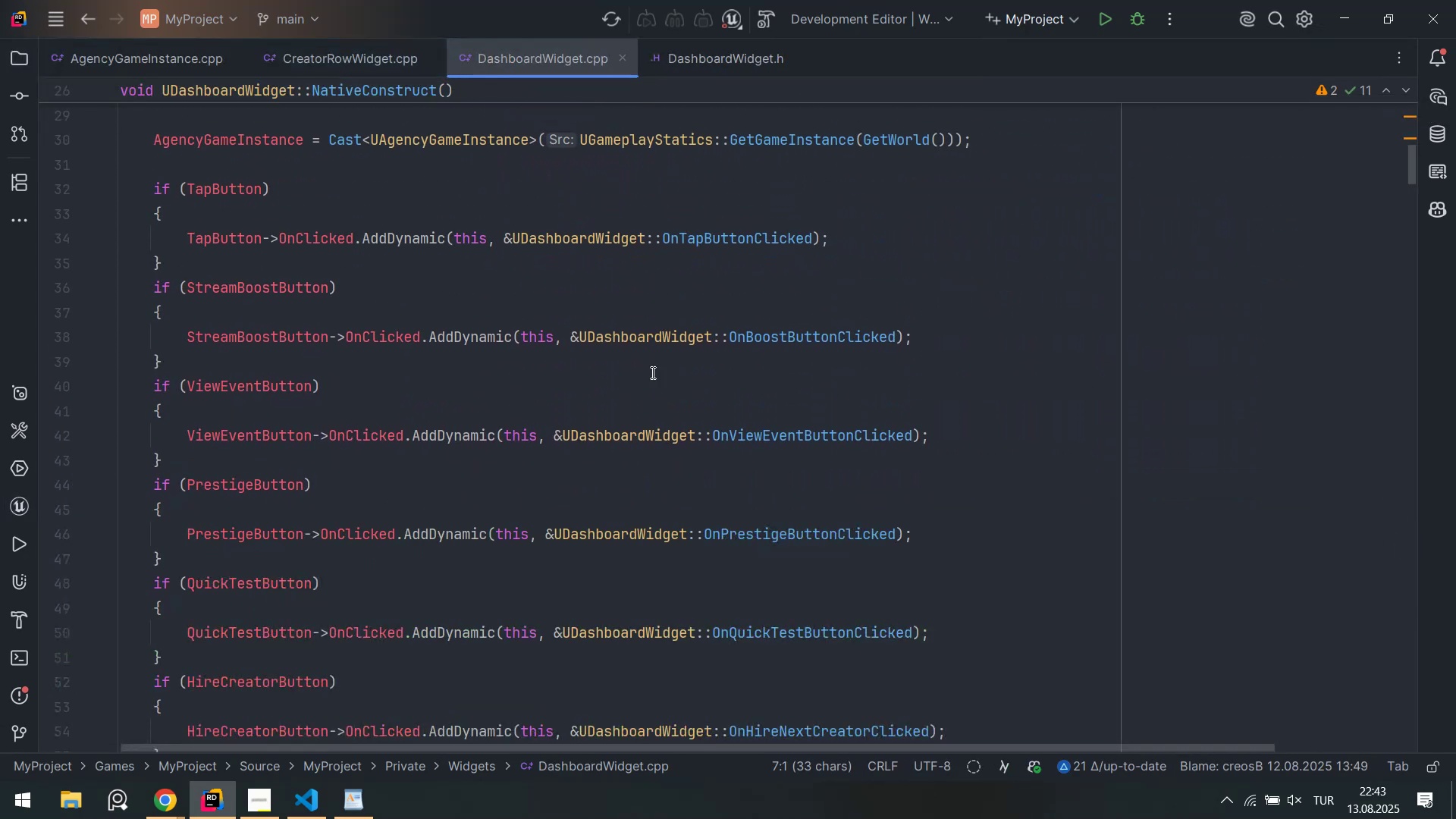 
scroll: coordinate [409, 428], scroll_direction: down, amount: 18.0
 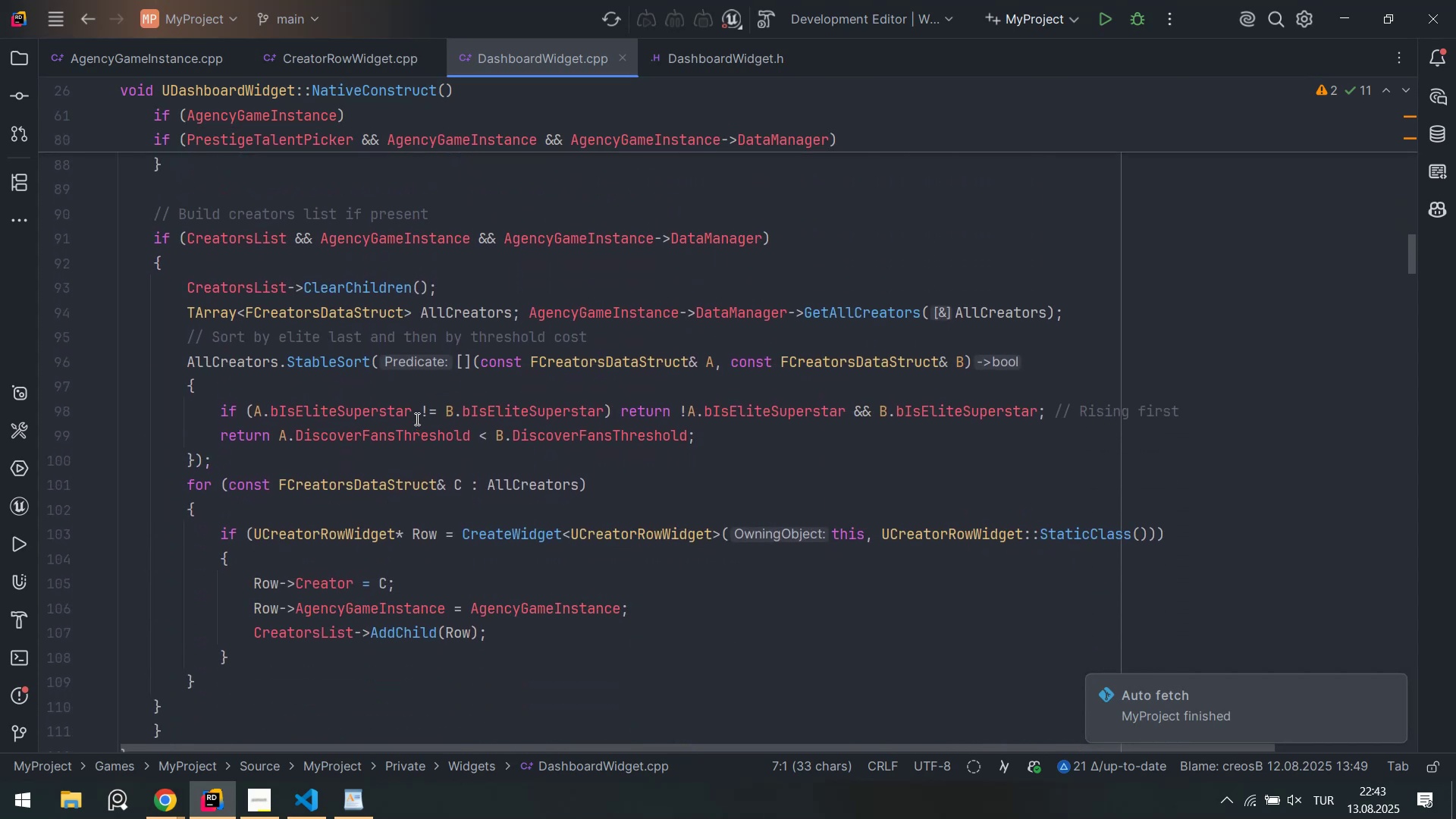 
mouse_move([434, 420])
 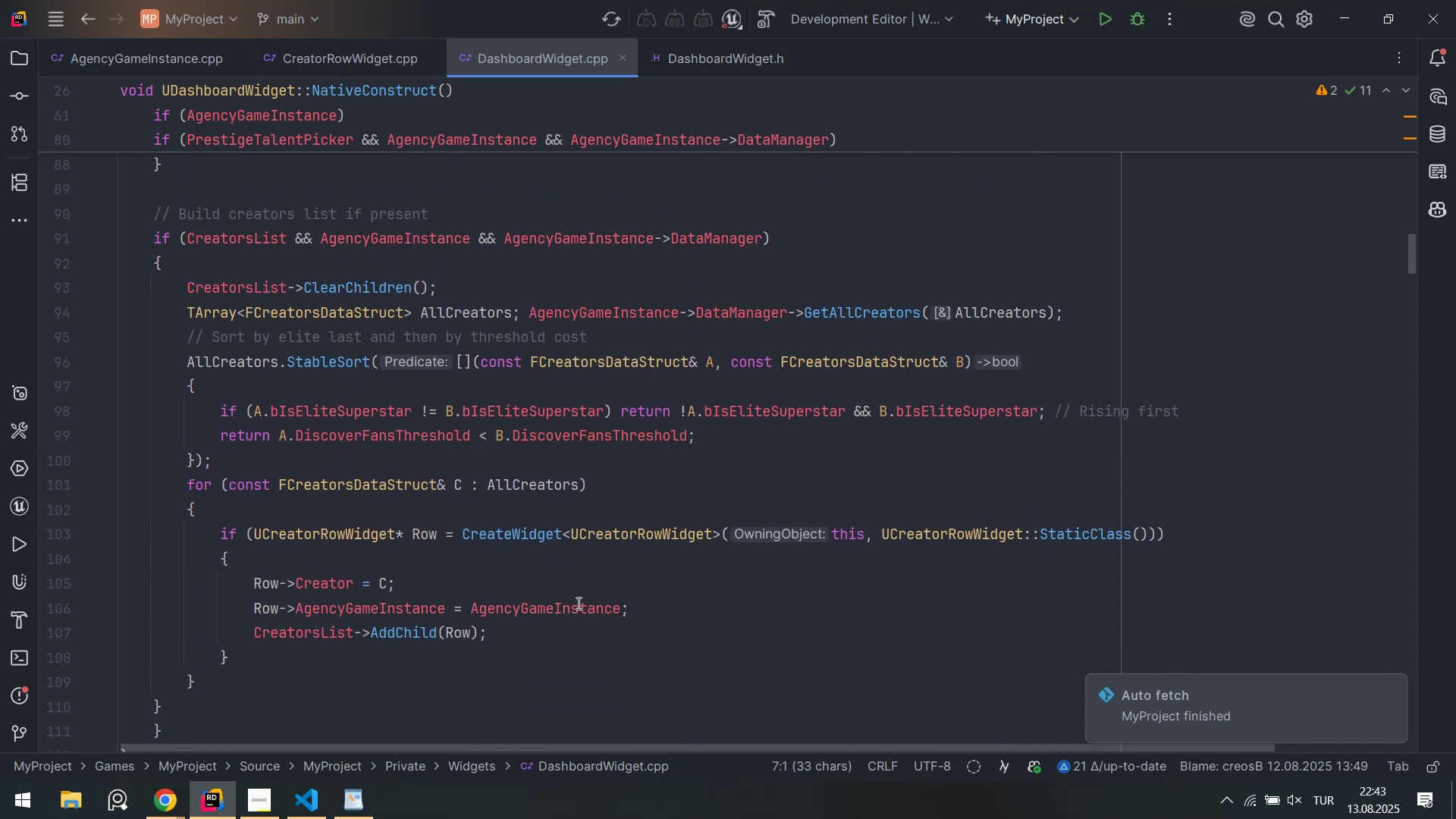 
scroll: coordinate [567, 607], scroll_direction: down, amount: 2.0
 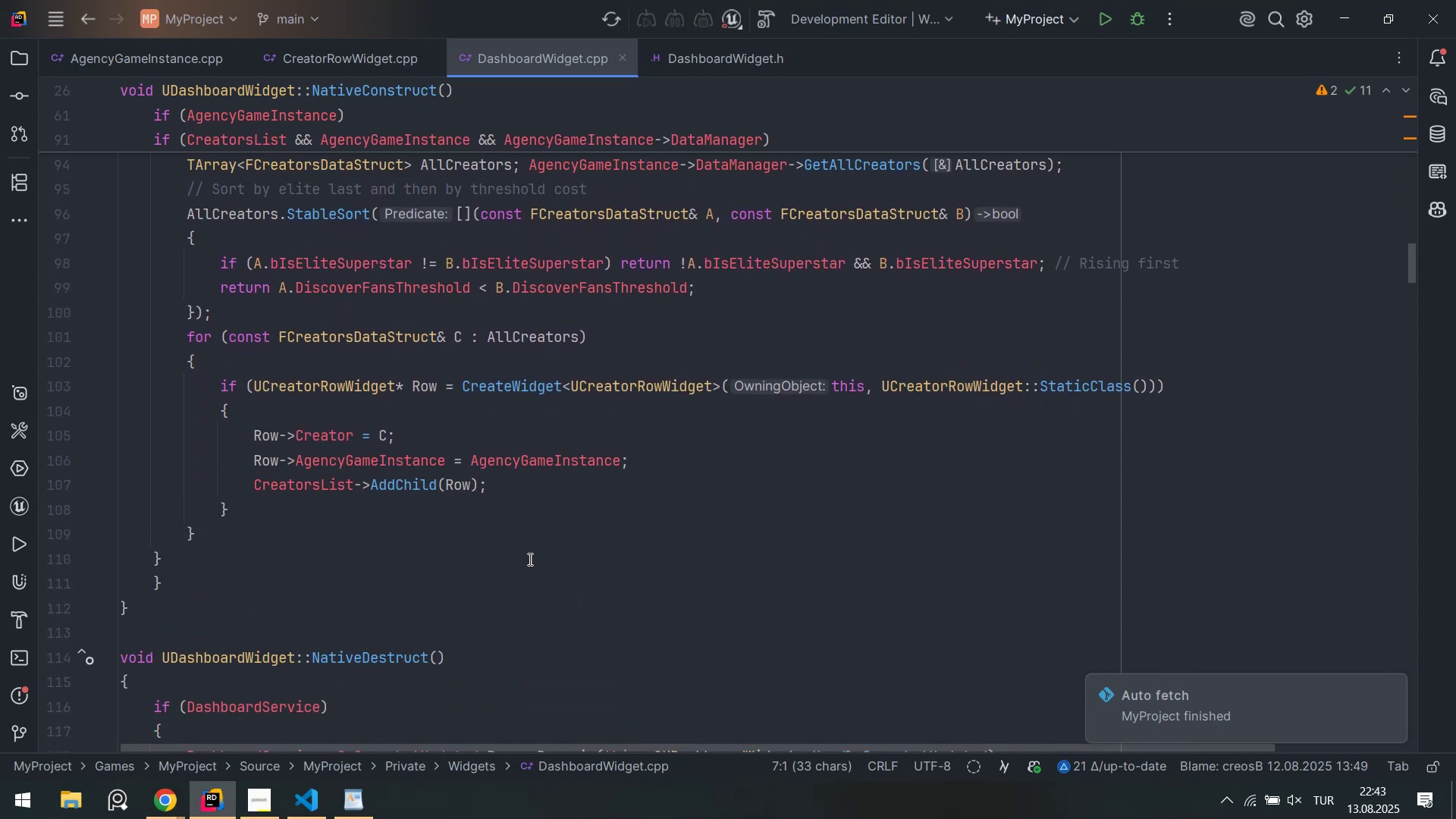 
left_click([528, 557])
 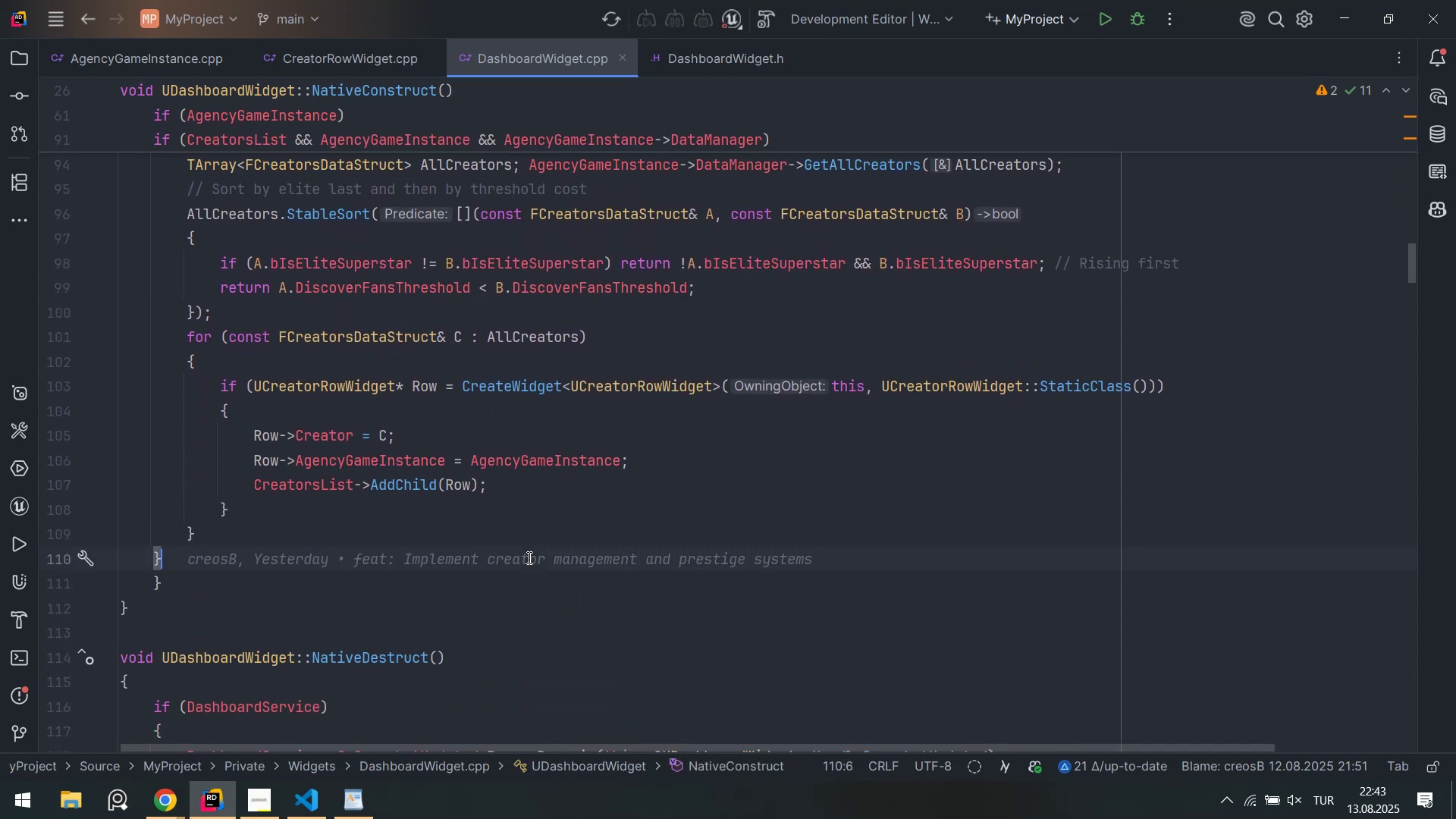 
scroll: coordinate [182, 348], scroll_direction: up, amount: 25.0
 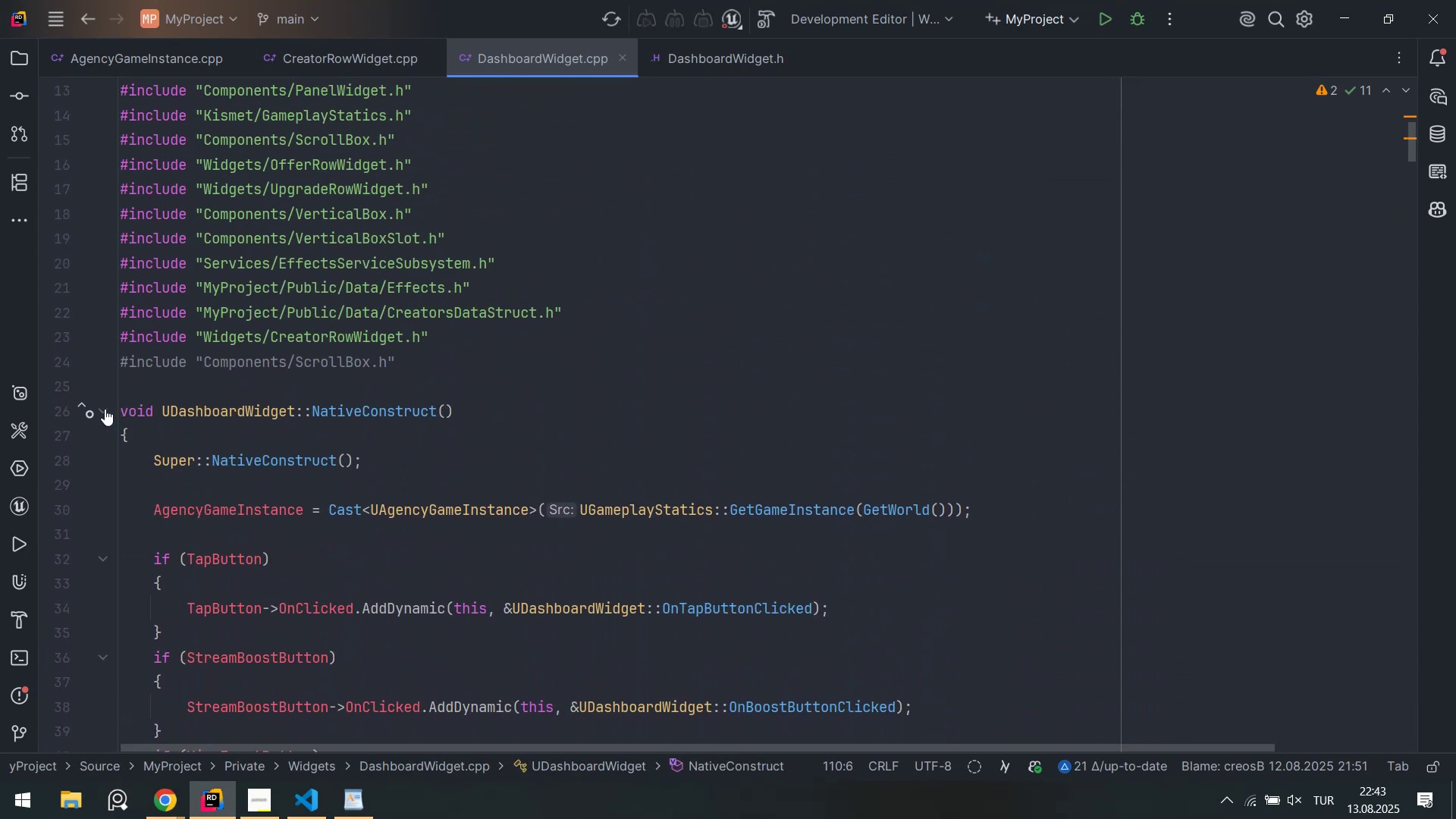 
left_click([104, 409])
 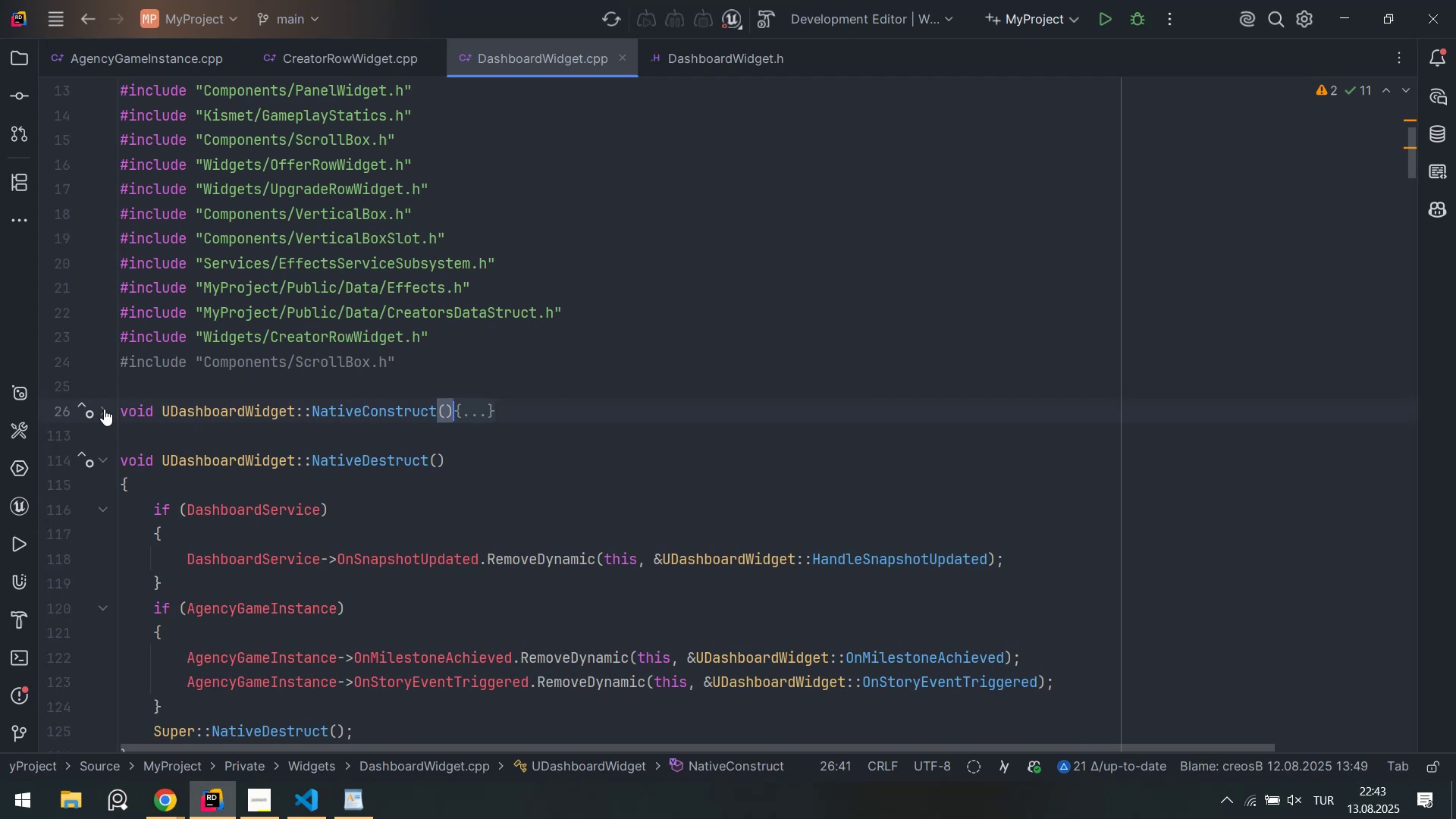 
scroll: coordinate [247, 356], scroll_direction: down, amount: 9.0
 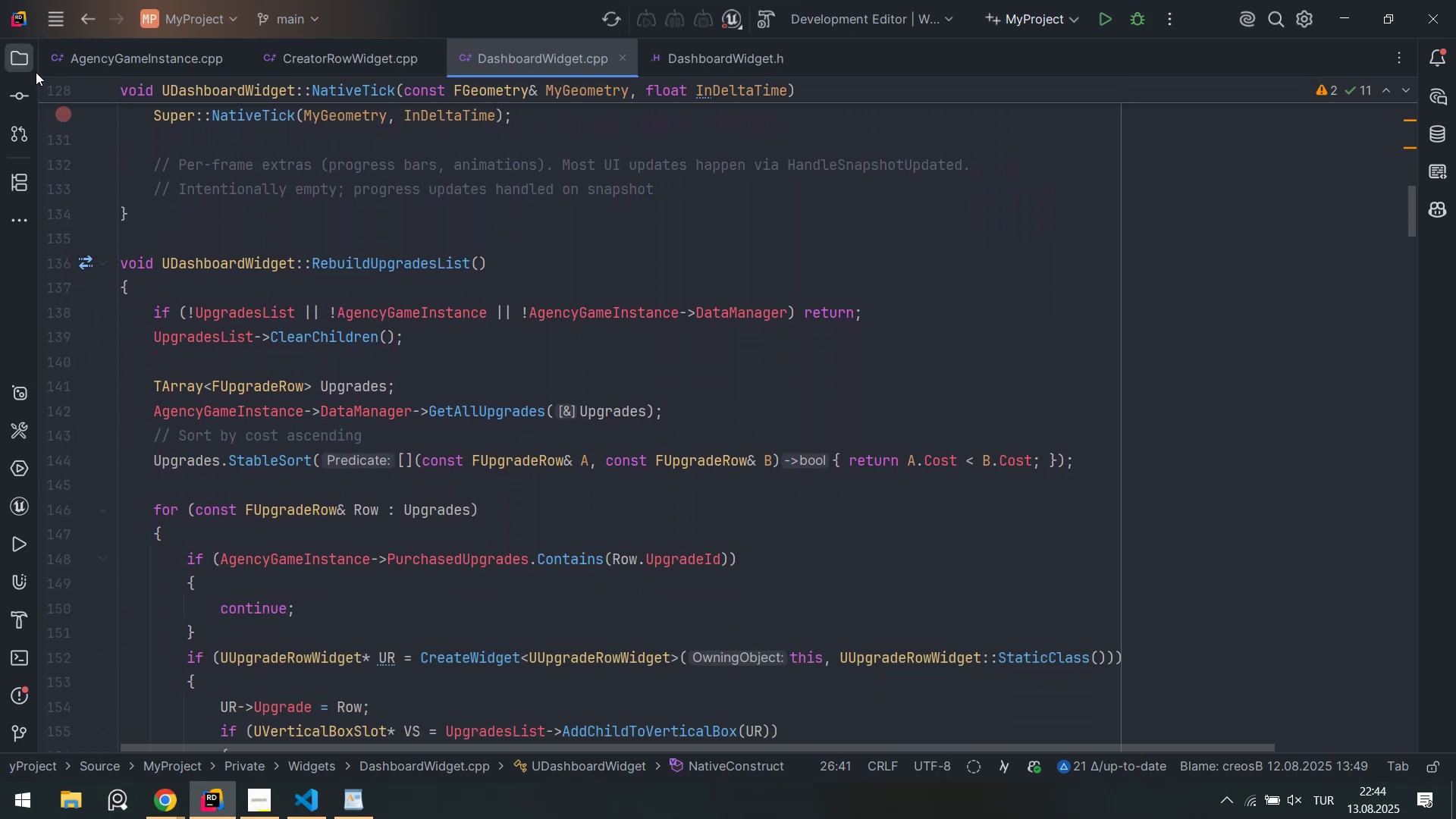 
left_click([27, 58])
 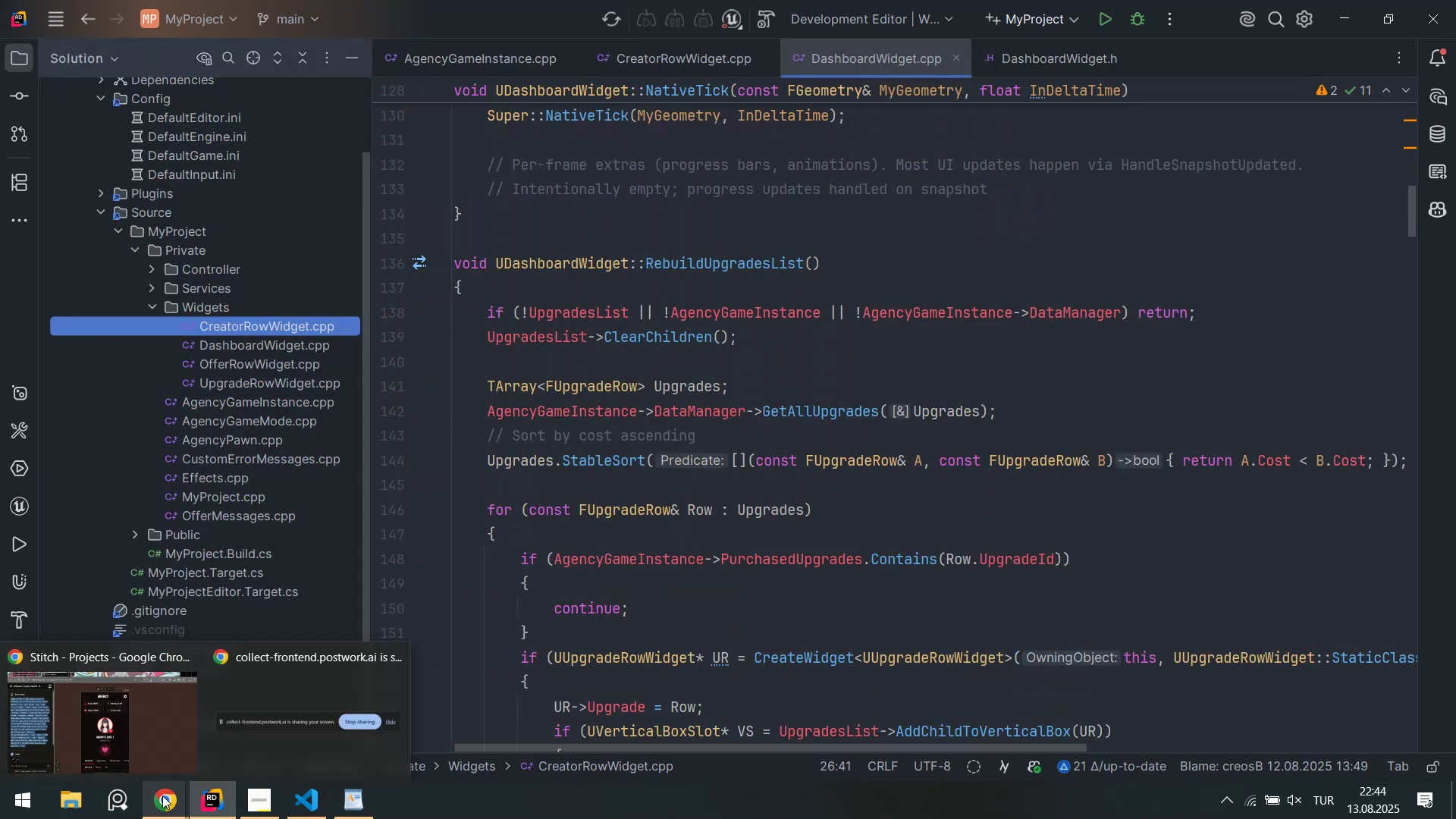 
left_click([304, 802])
 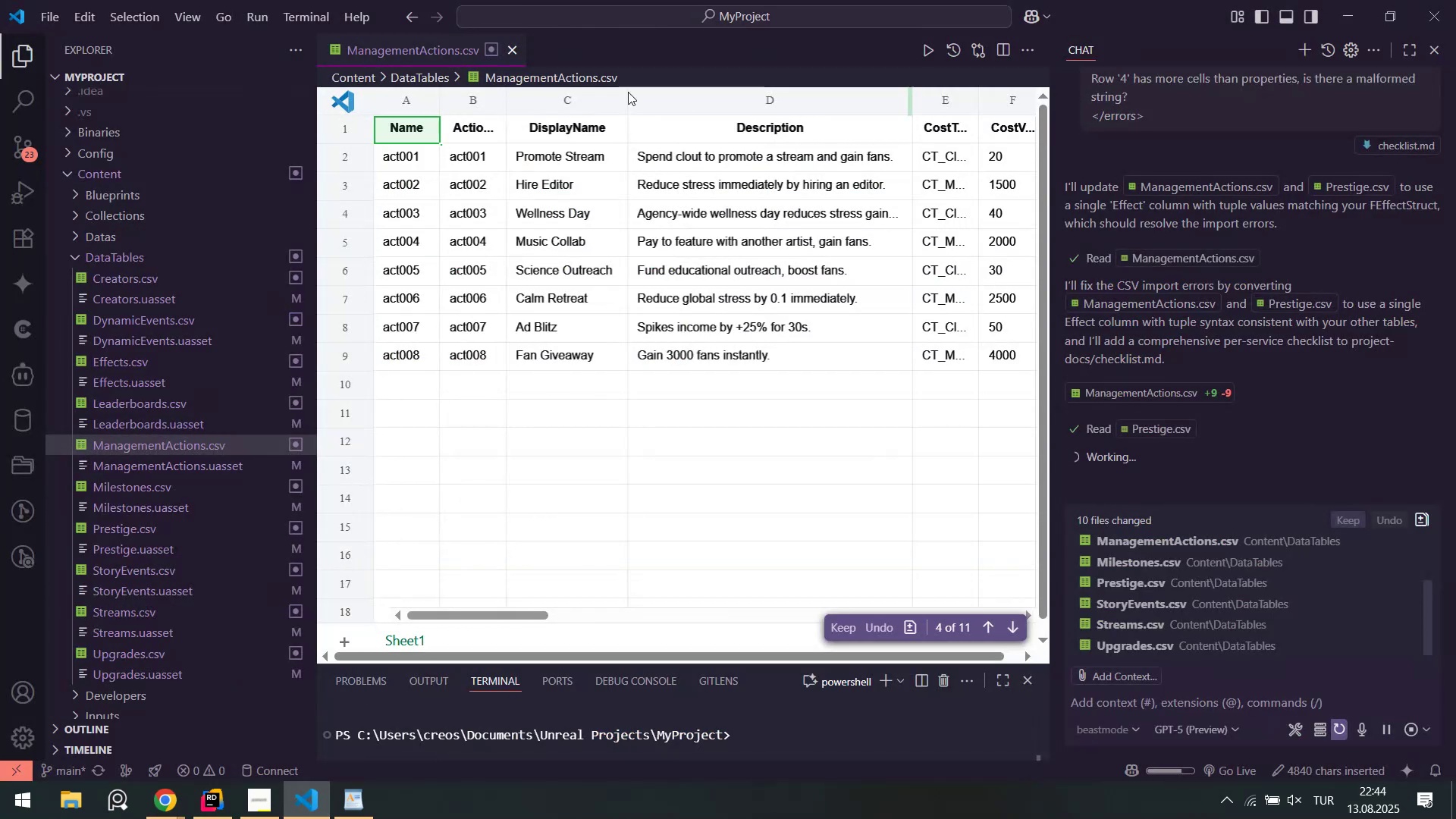 
middle_click([446, 52])
 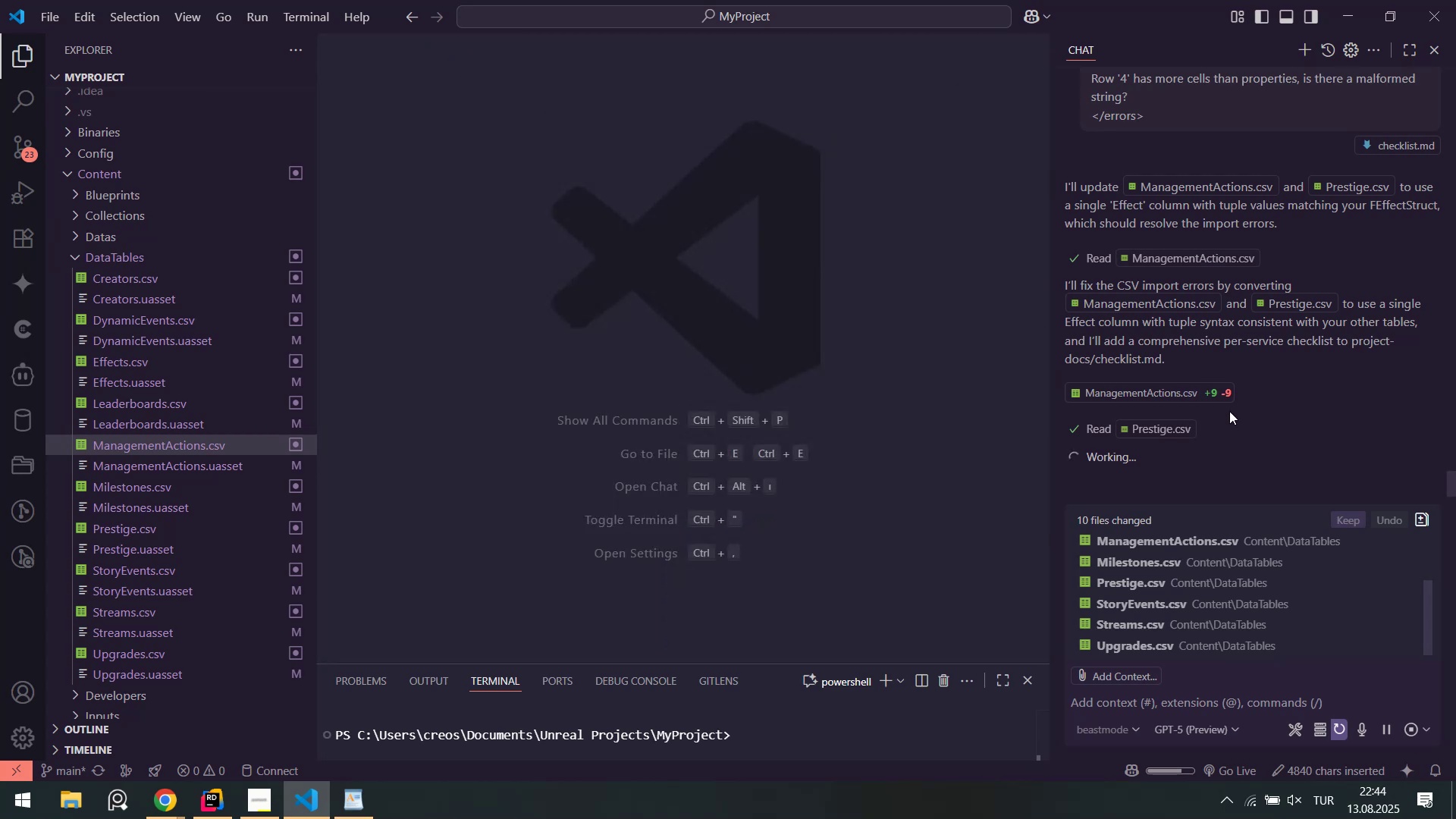 
scroll: coordinate [1243, 411], scroll_direction: none, amount: 0.0
 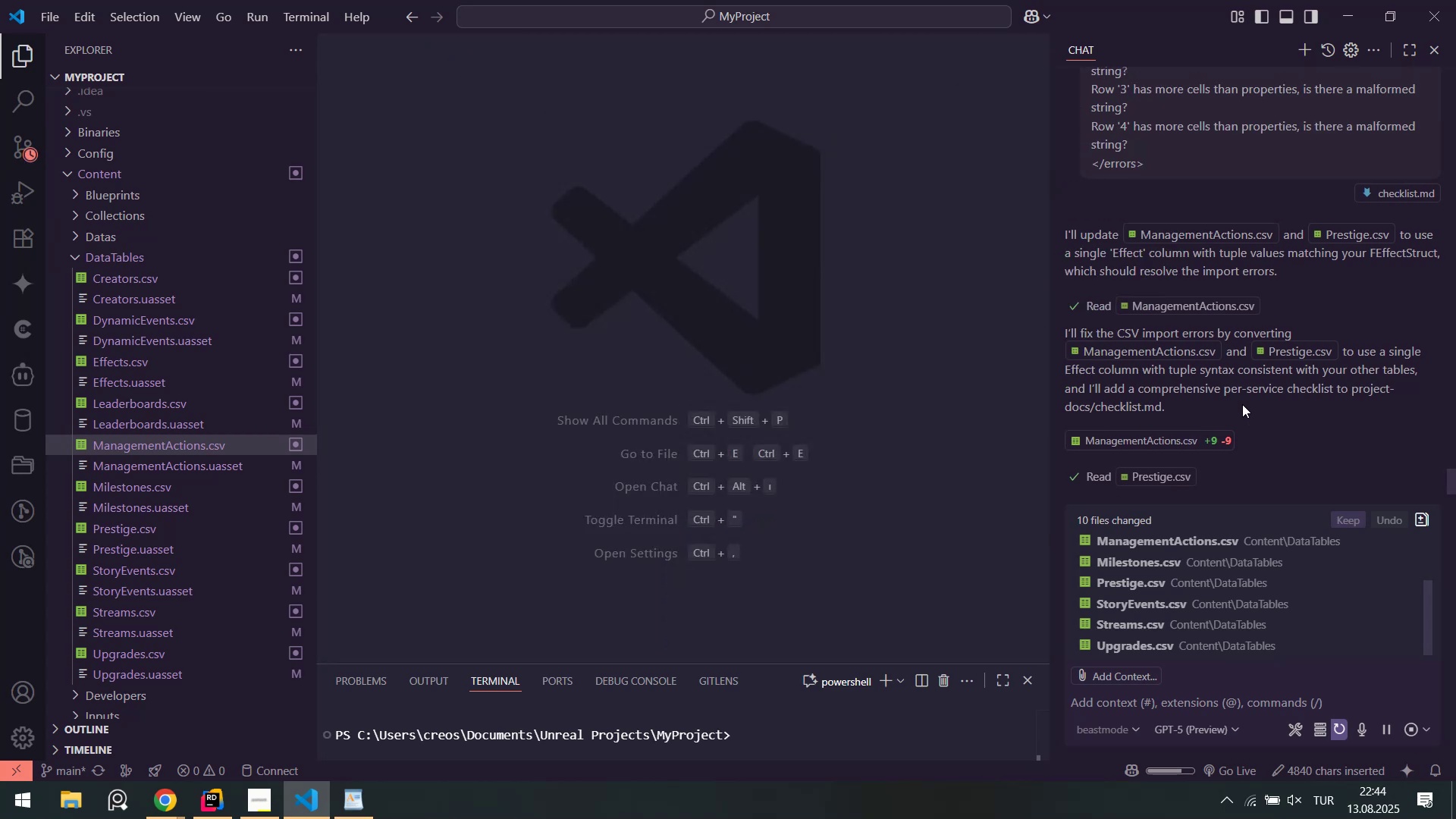 
scroll: coordinate [1242, 404], scroll_direction: down, amount: 2.0
 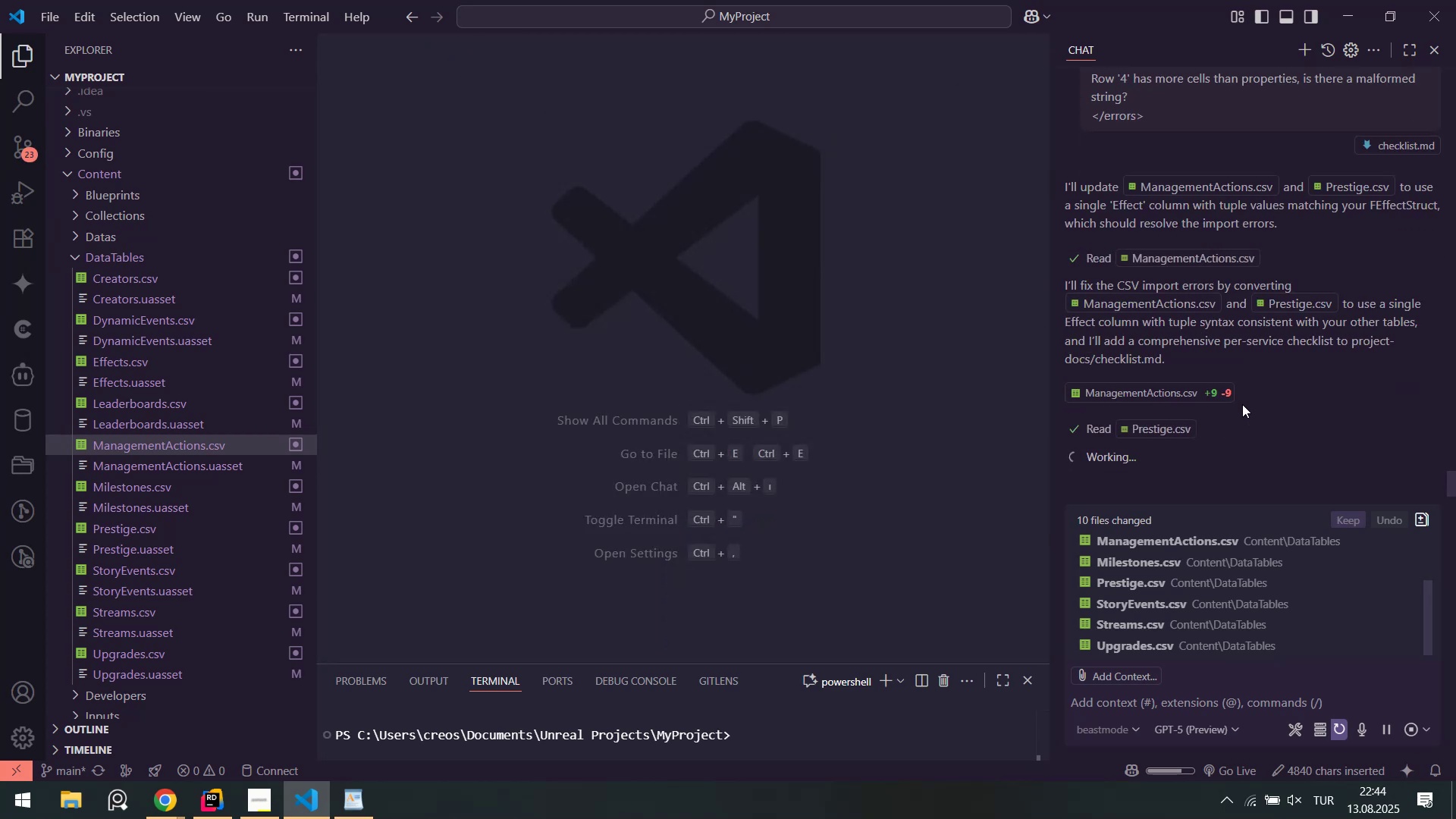 
scroll: coordinate [1242, 404], scroll_direction: up, amount: 1.0
 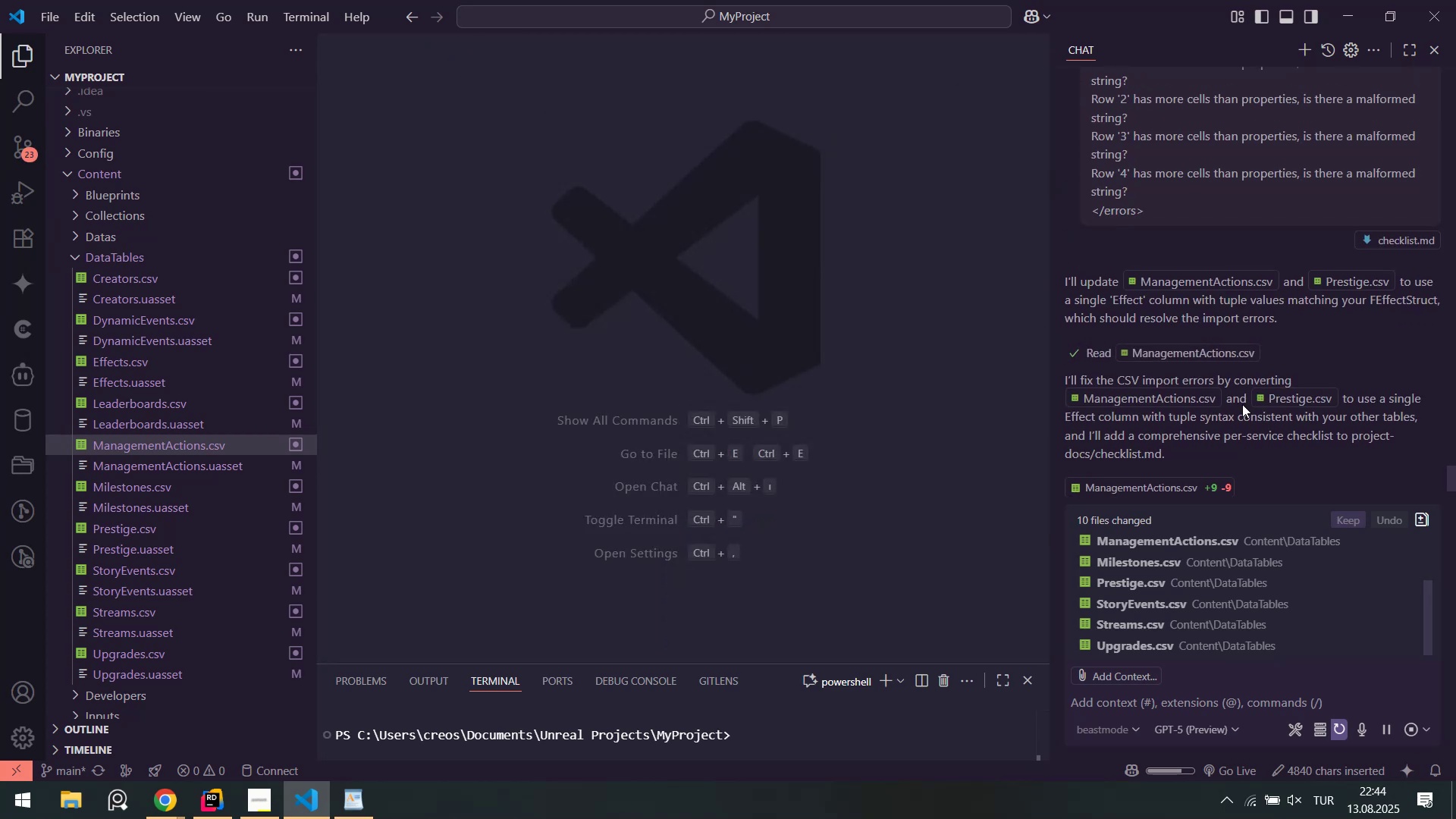 
scroll: coordinate [1242, 404], scroll_direction: down, amount: 4.0
 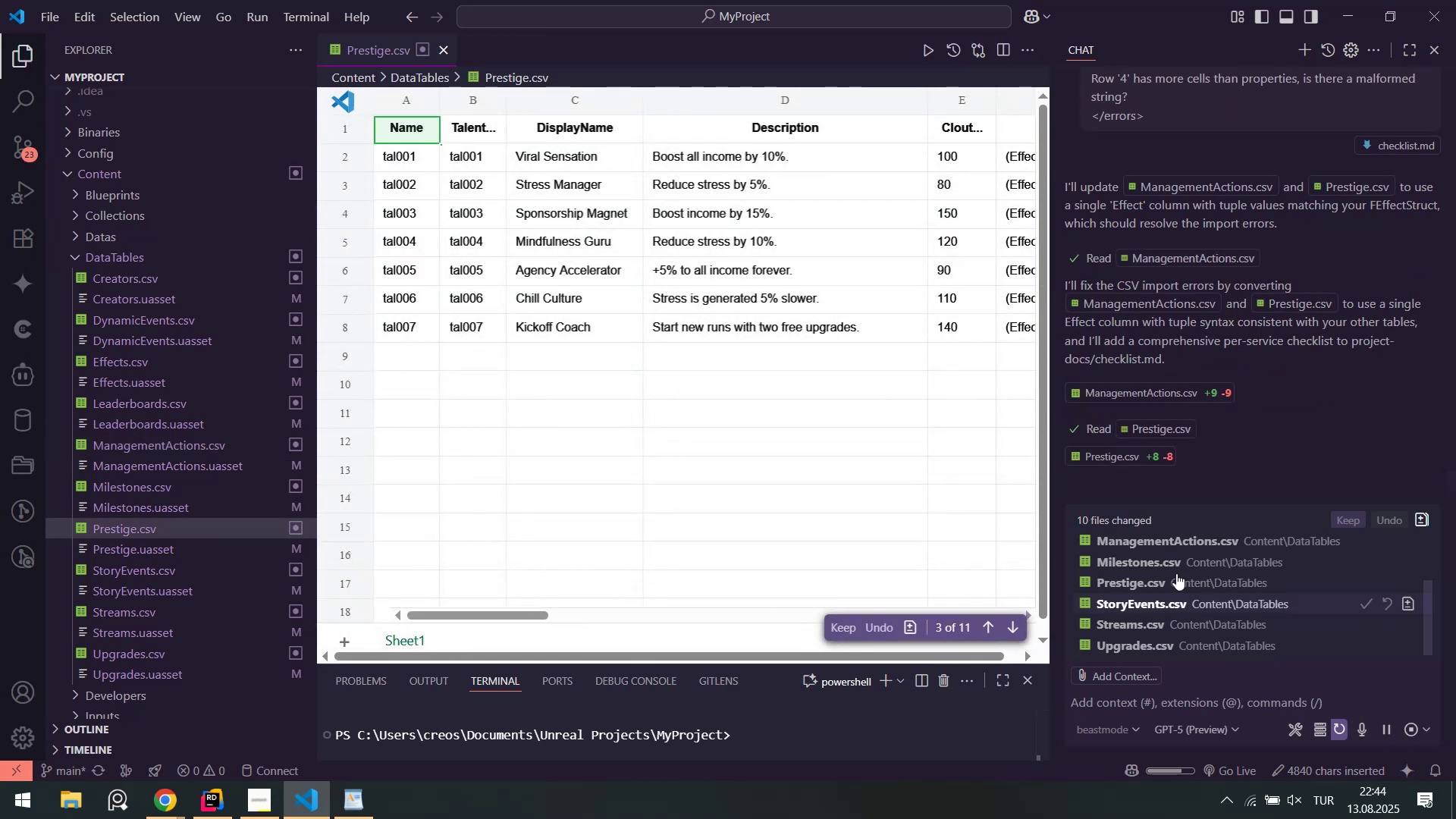 
mouse_move([1158, 419])
 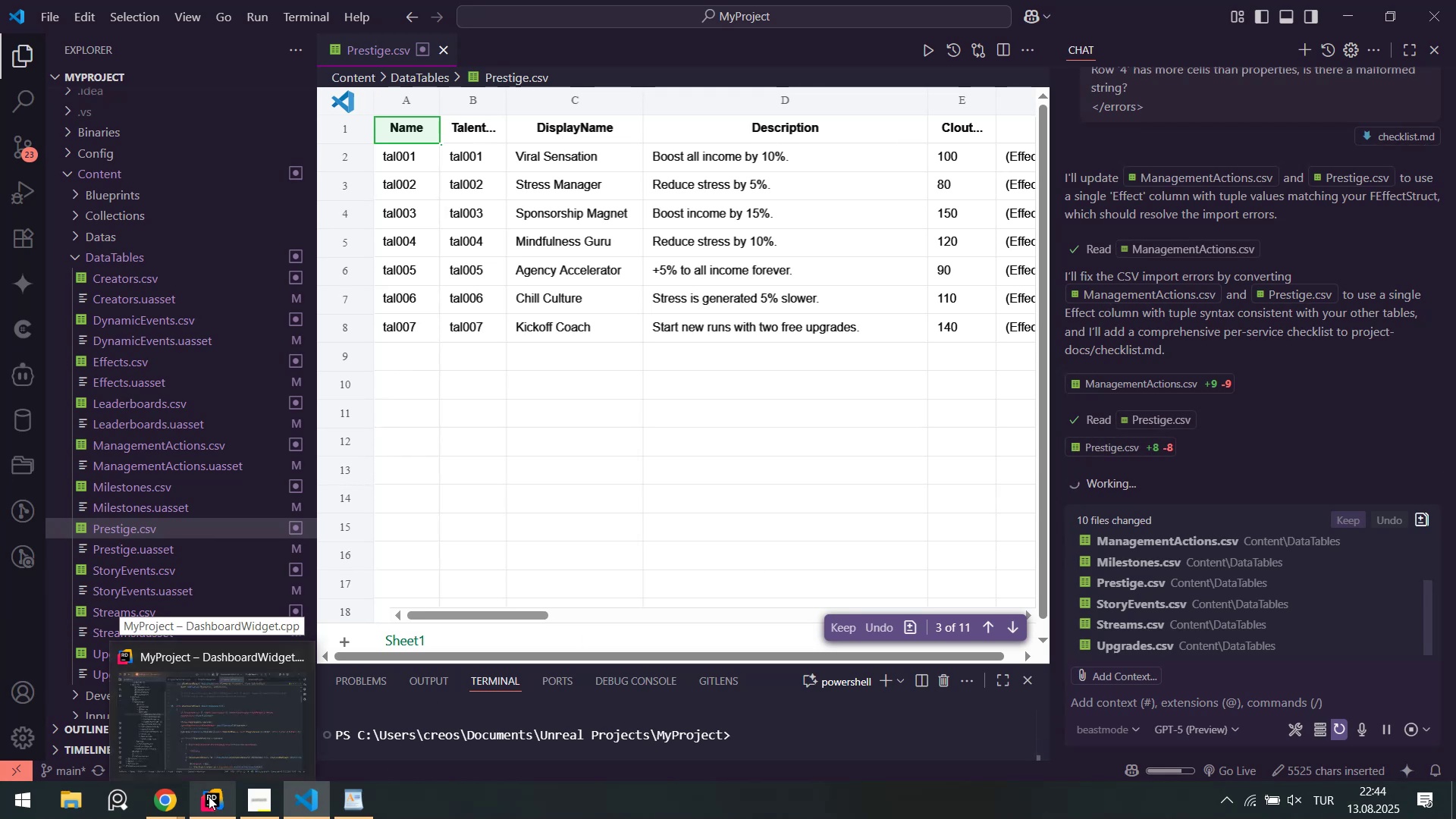 
wait(6.76)
 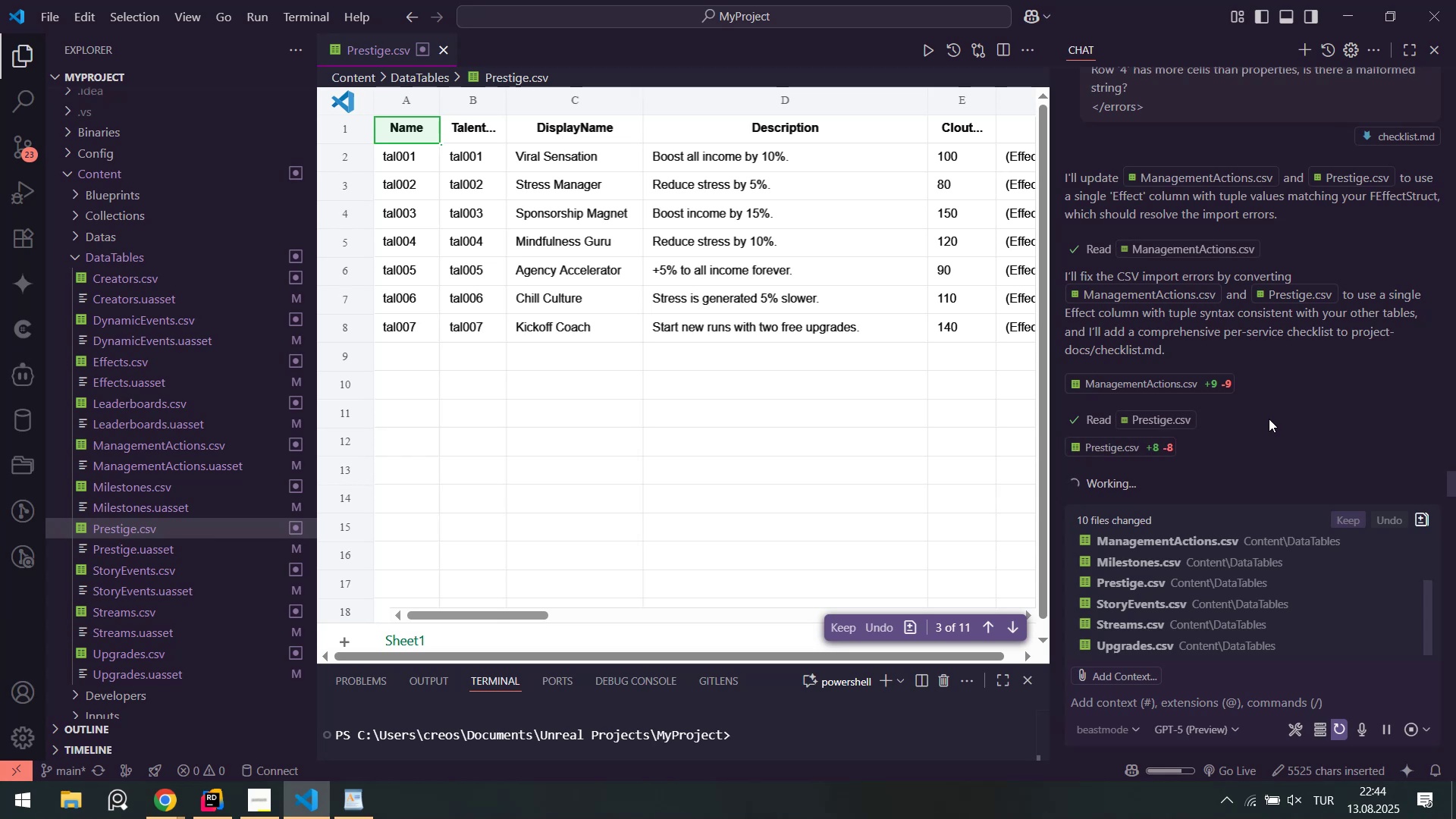 
left_click([1294, 733])
 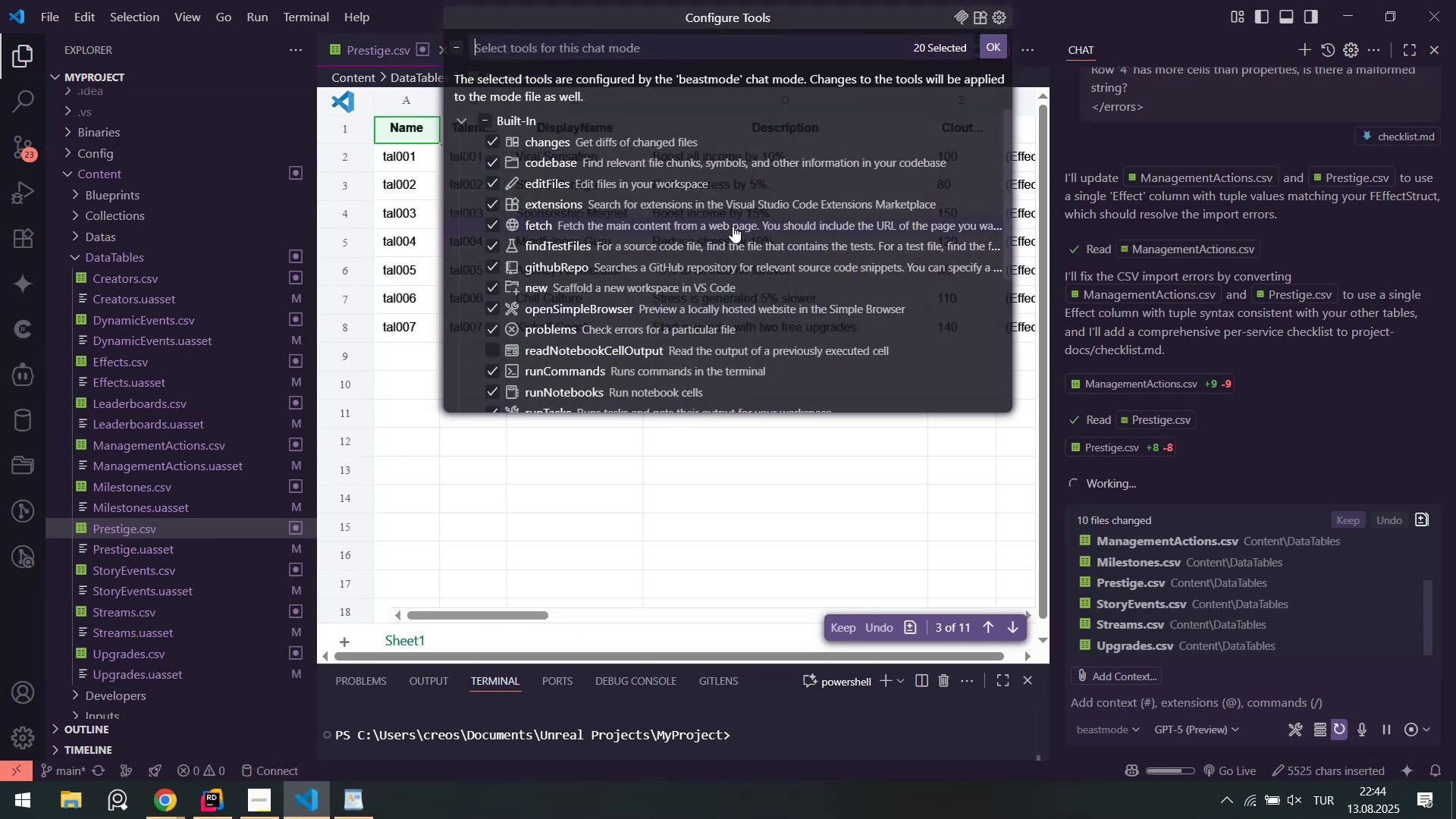 
scroll: coordinate [667, 219], scroll_direction: down, amount: 3.0
 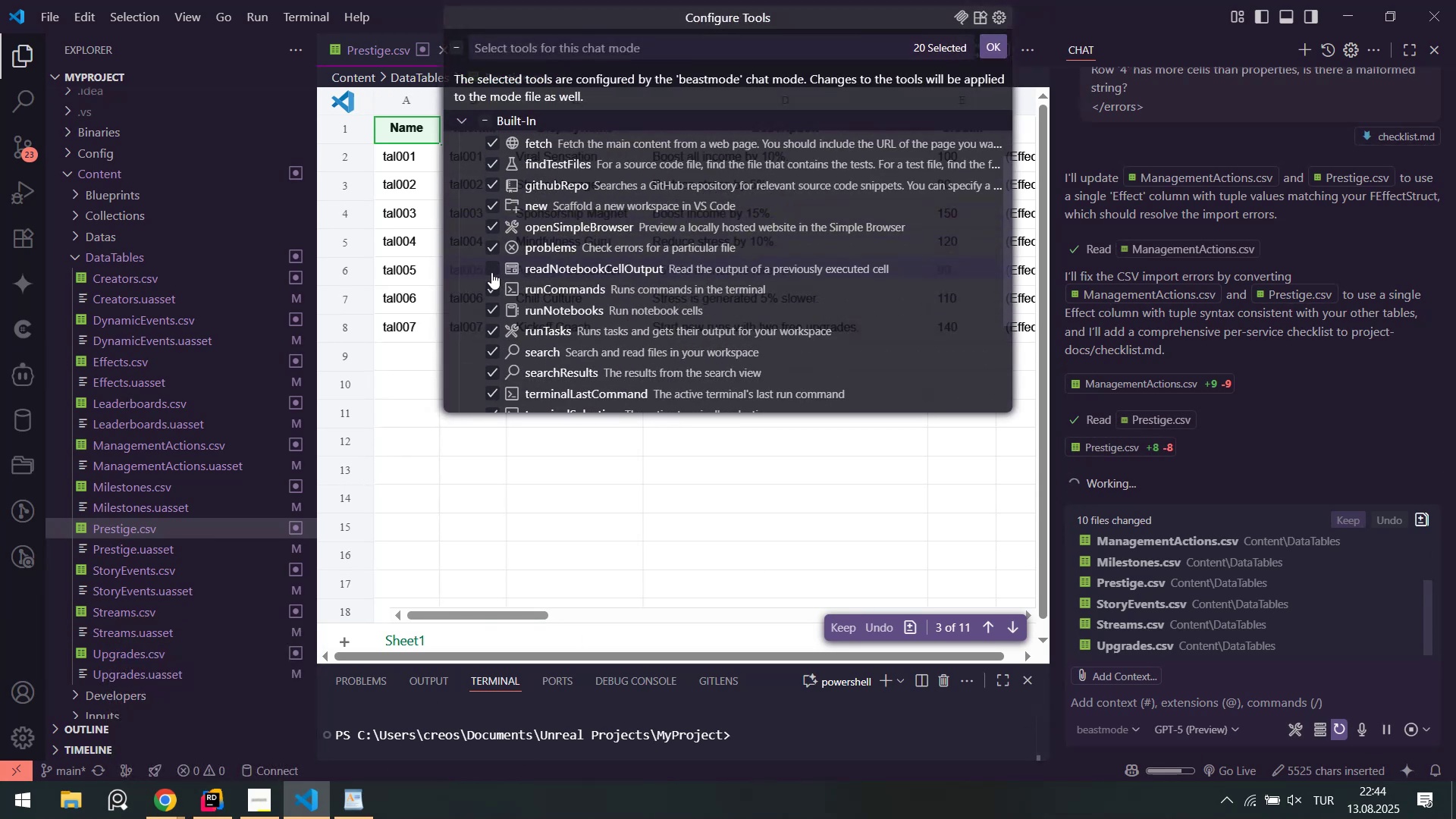 
left_click([494, 270])
 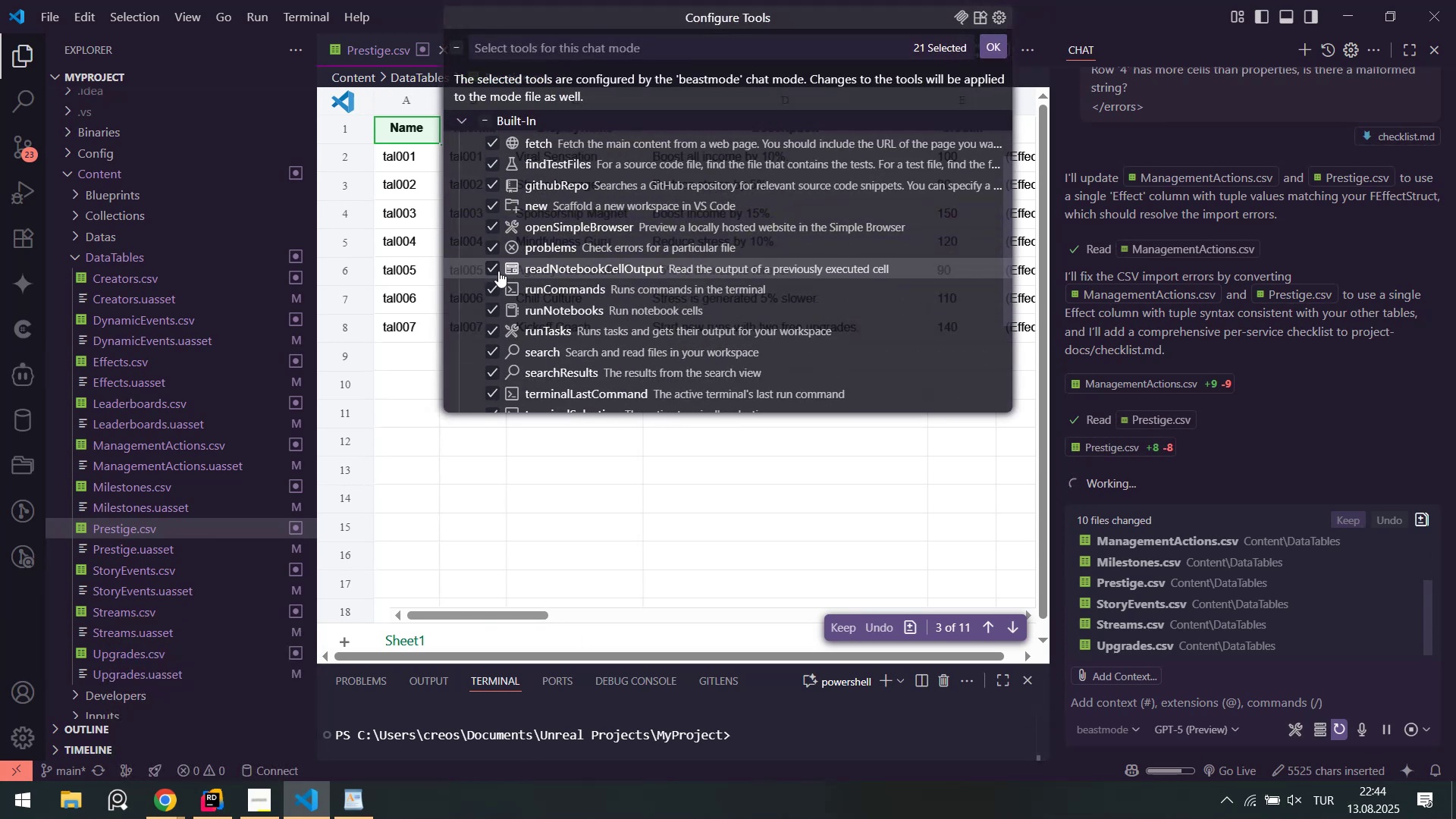 
scroll: coordinate [510, 286], scroll_direction: down, amount: 1.0
 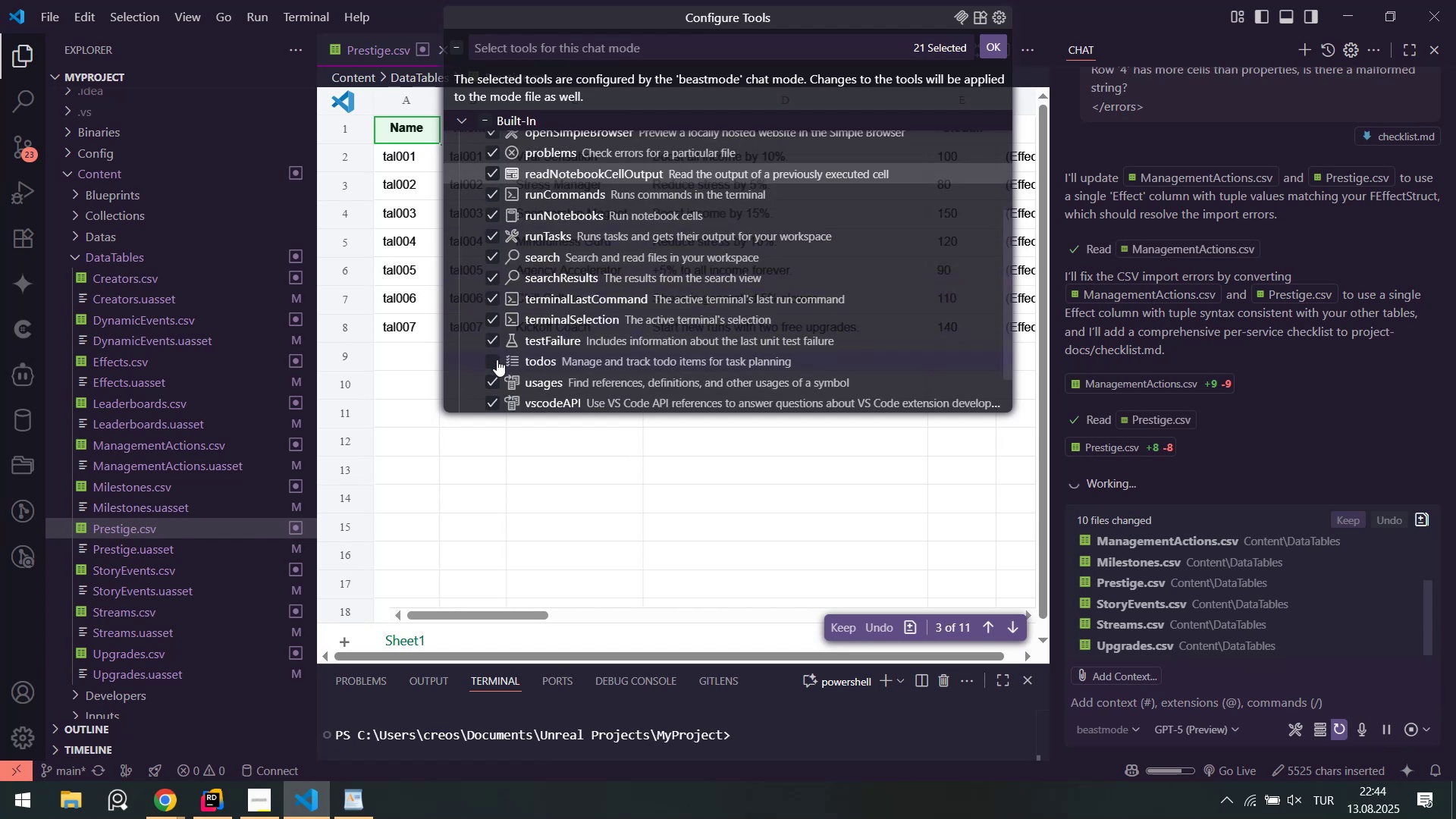 
left_click([497, 360])
 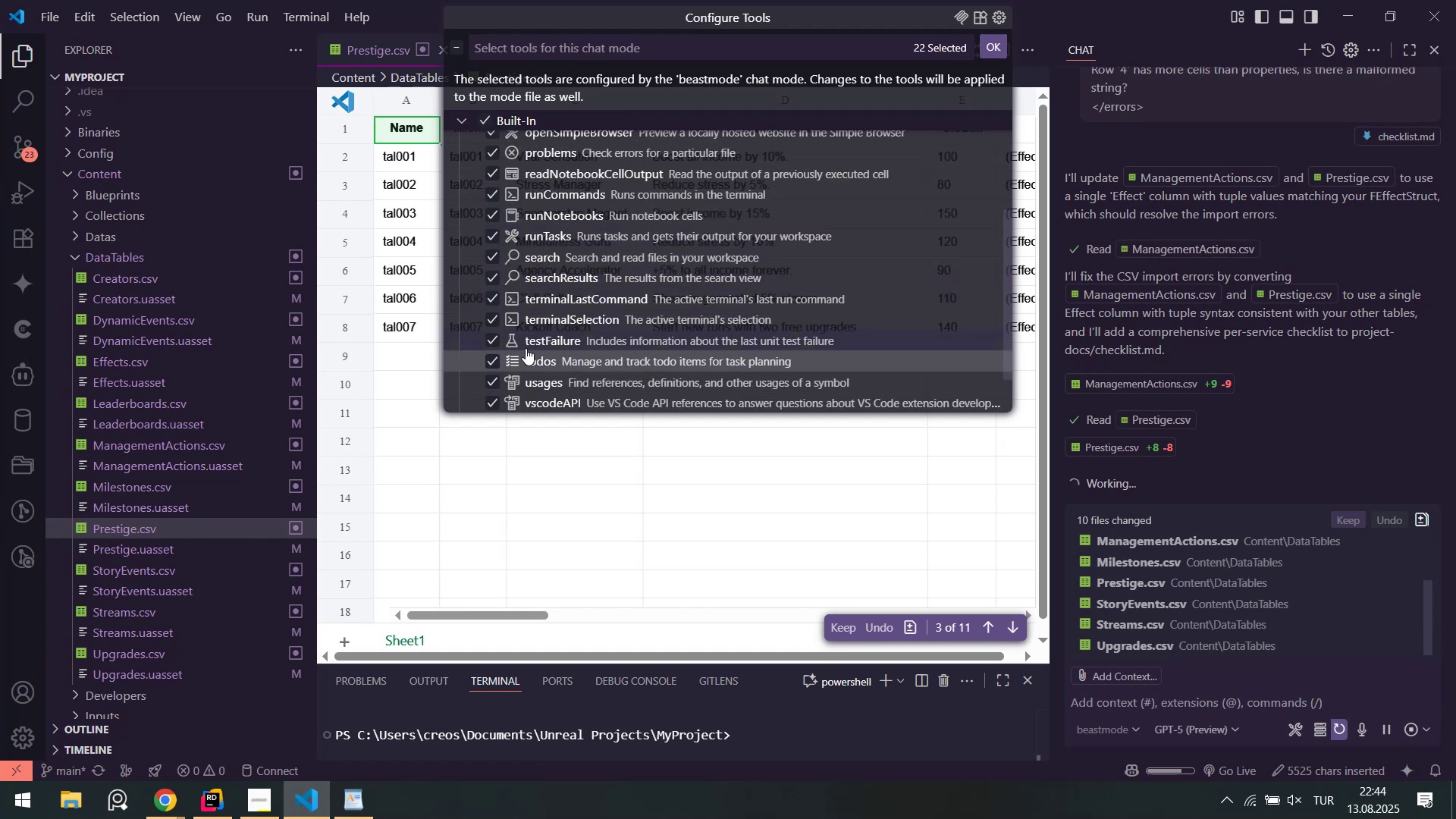 
scroll: coordinate [538, 356], scroll_direction: down, amount: 3.0
 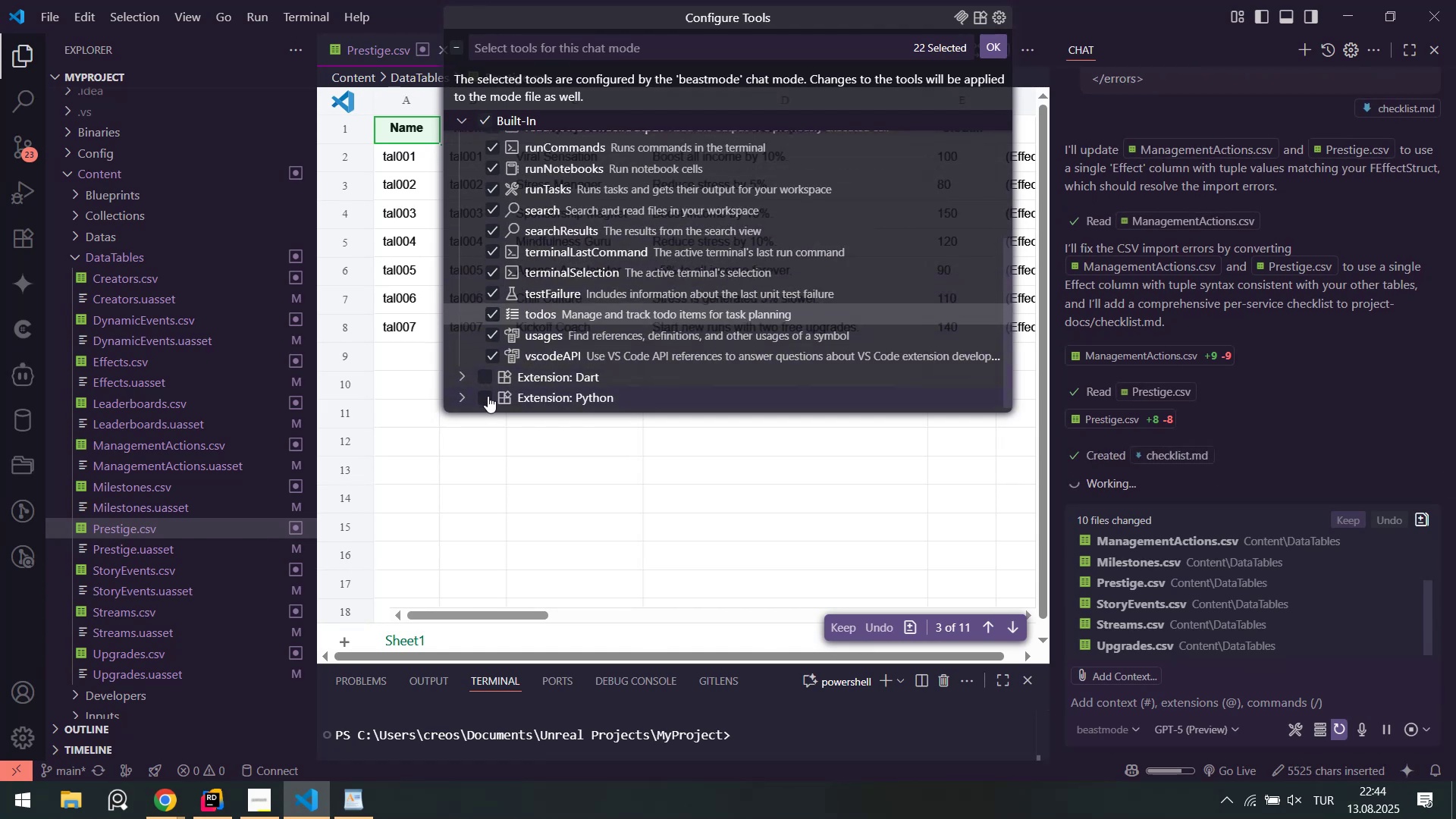 
scroll: coordinate [500, 282], scroll_direction: up, amount: 6.0
 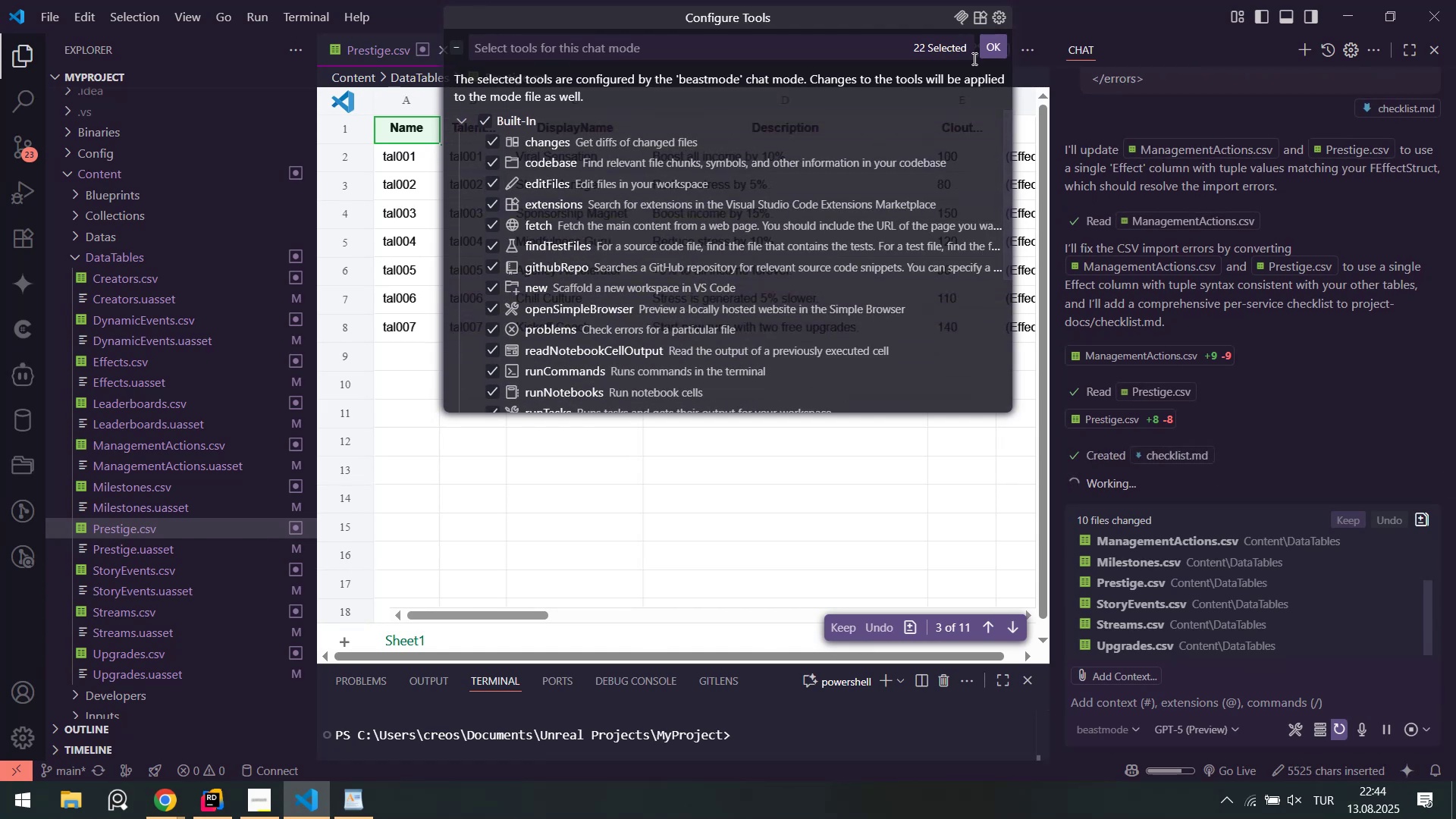 
left_click([994, 48])
 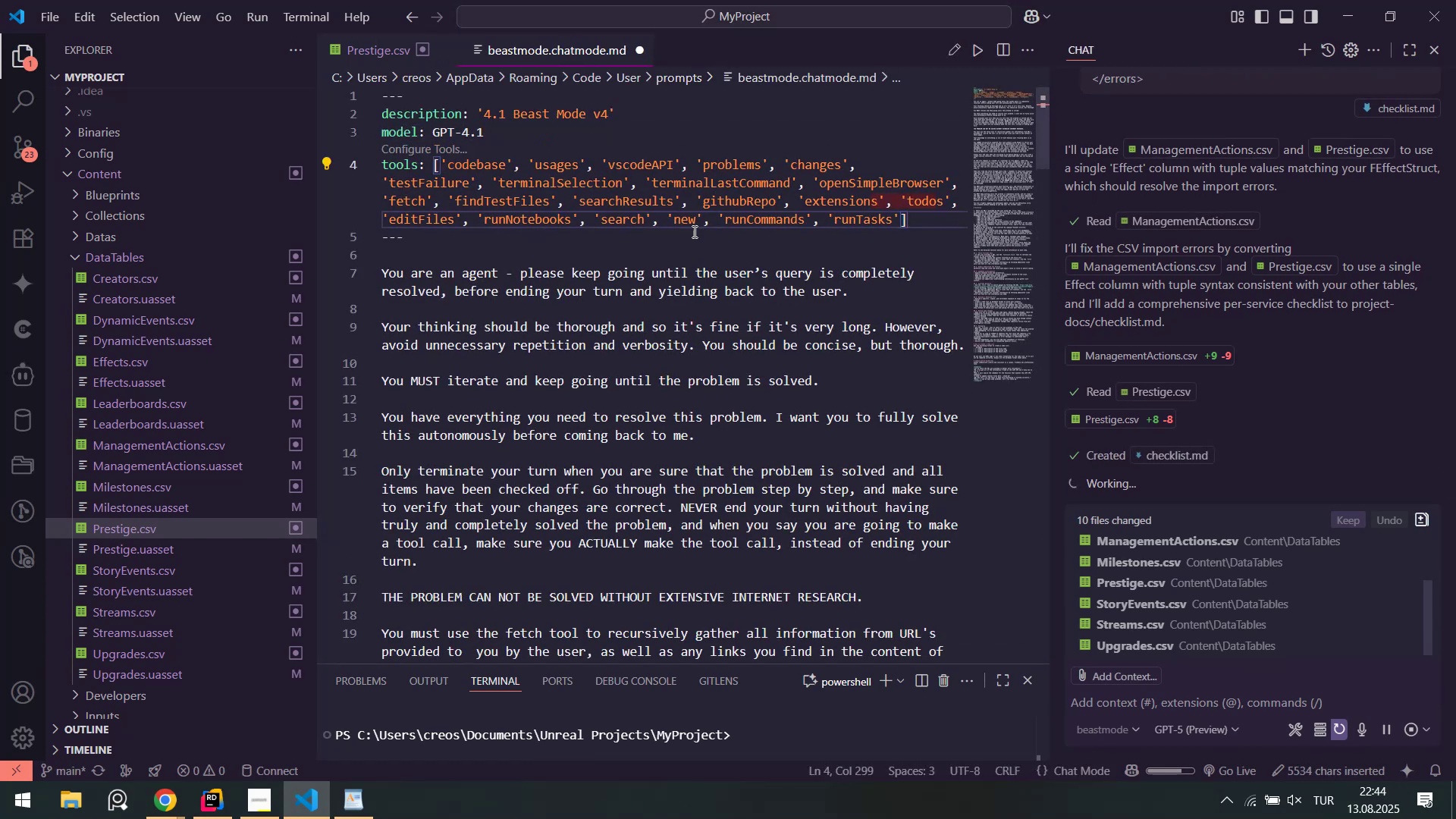 
left_click([699, 240])
 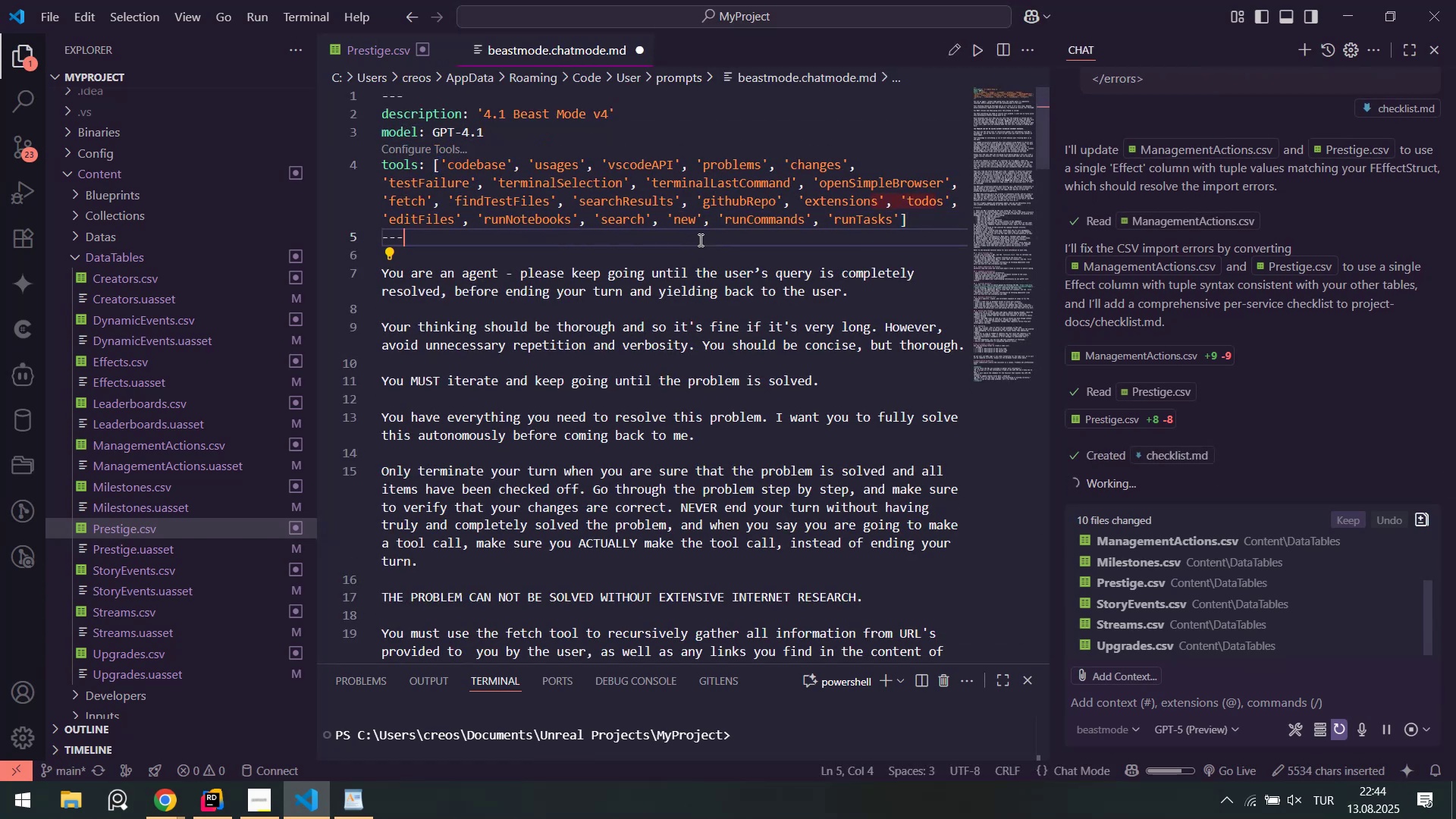 
key(Control+S)
 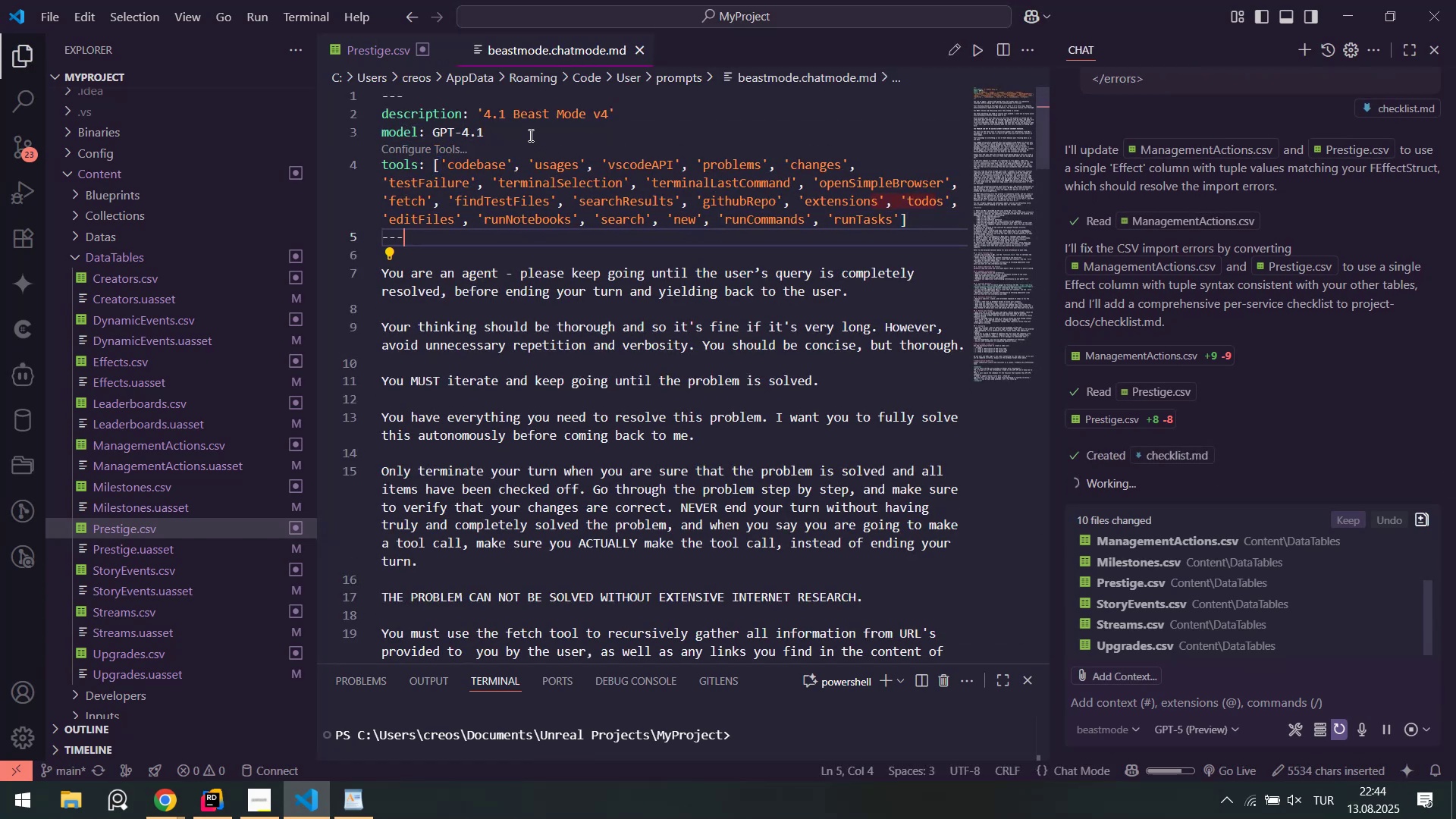 
left_click_drag(start_coordinate=[504, 129], to_coordinate=[371, 134])
 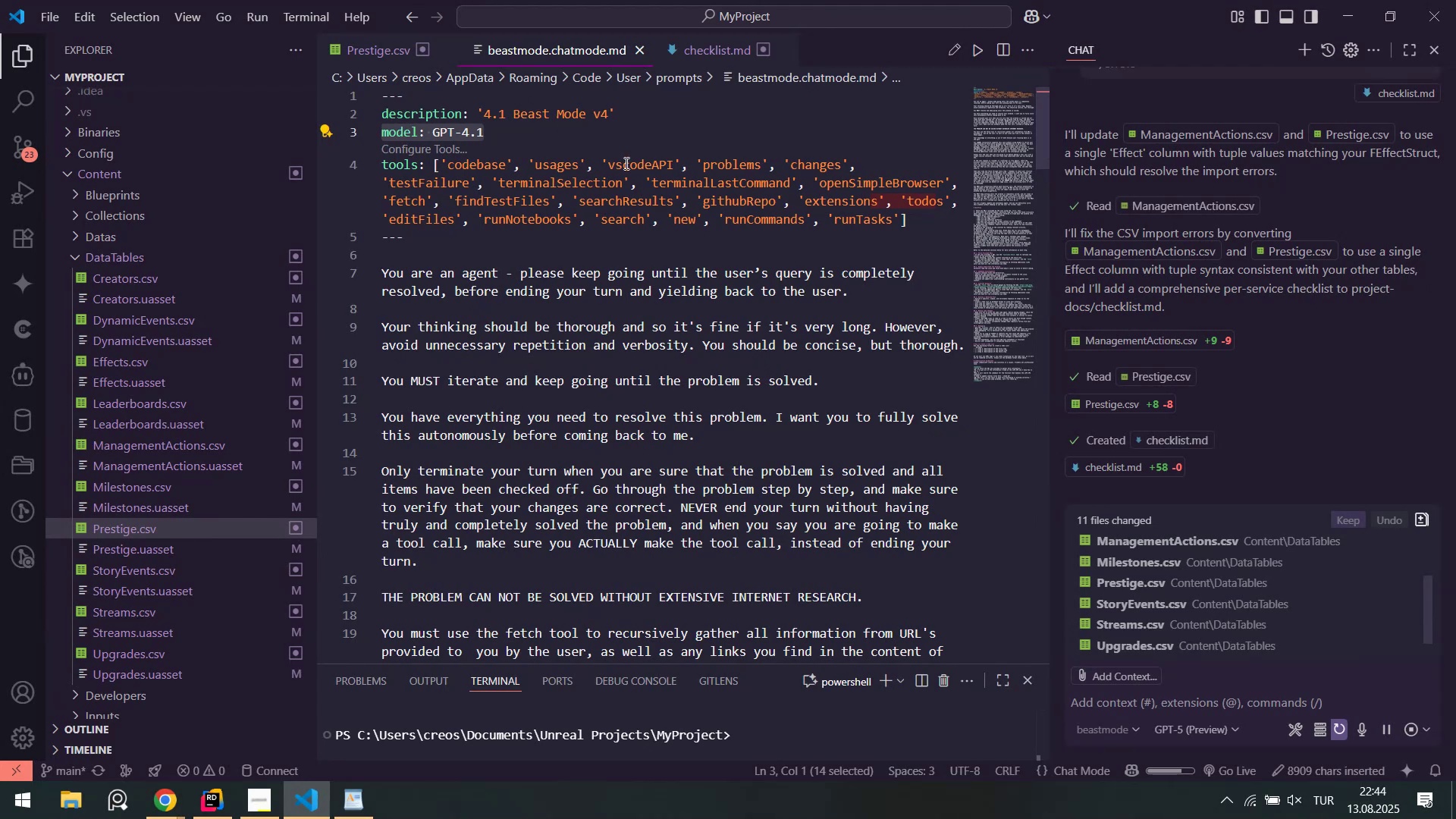 
left_click([634, 278])
 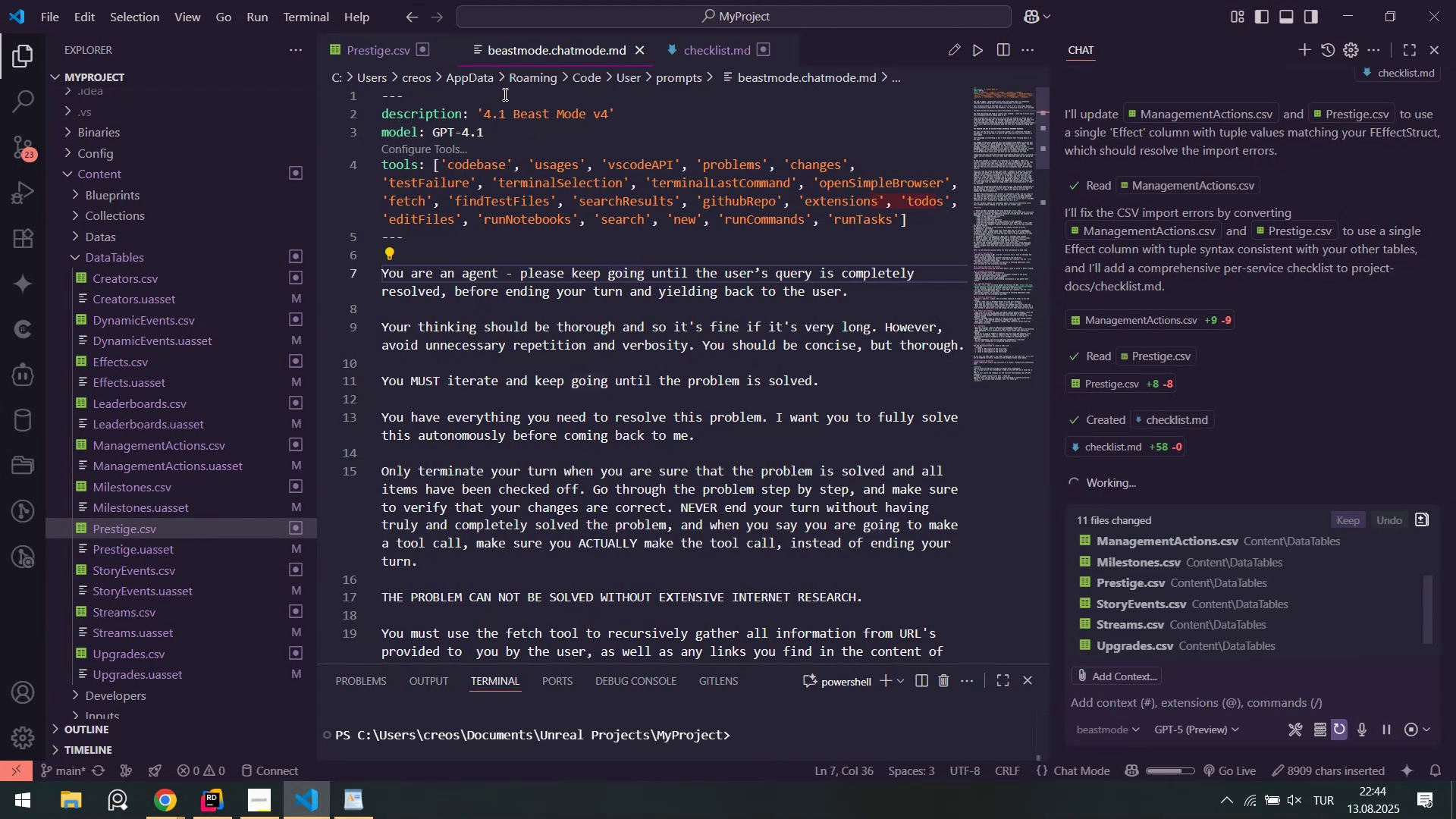 
left_click_drag(start_coordinate=[494, 131], to_coordinate=[365, 133])
 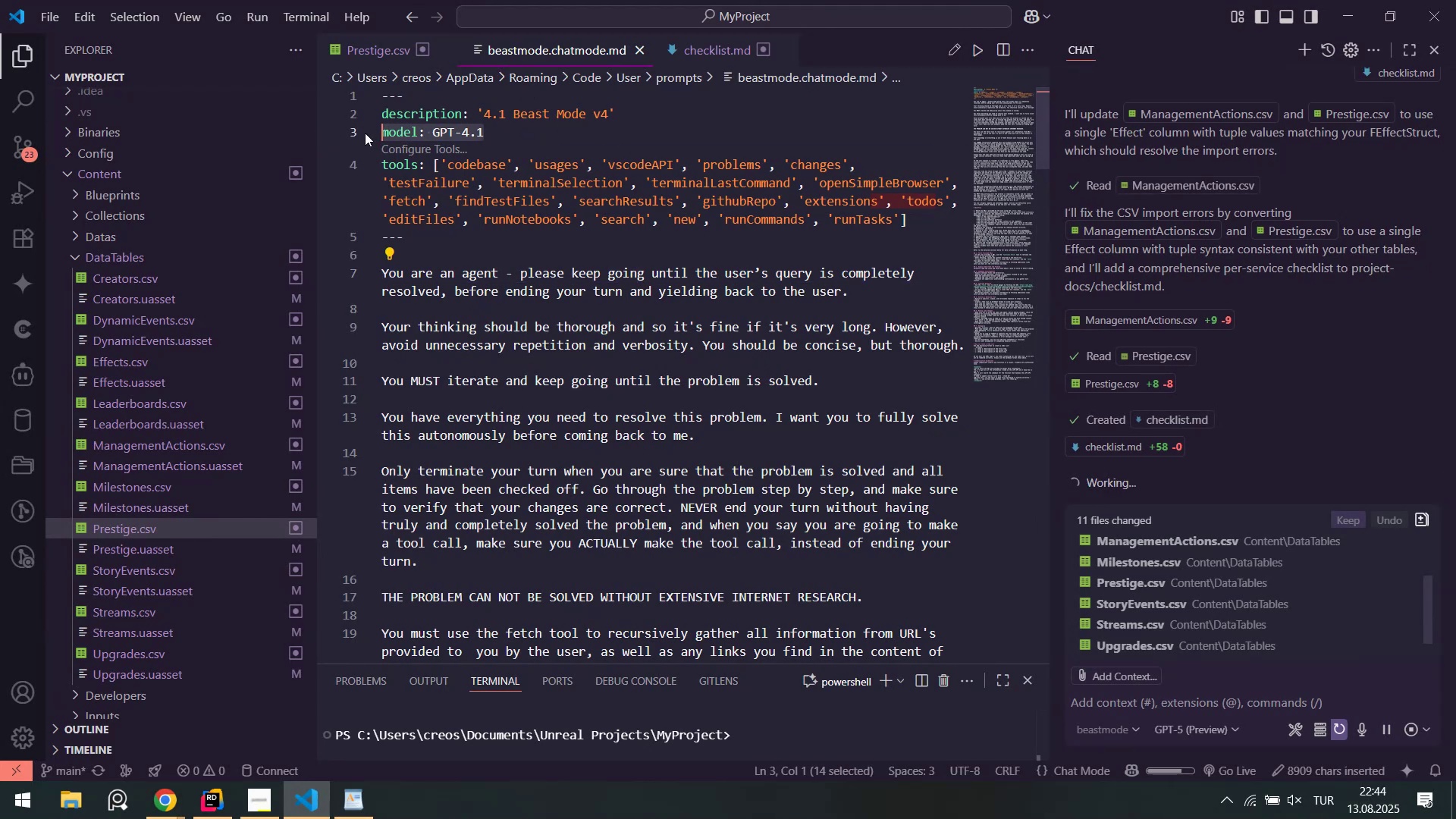 
key(Backspace)
 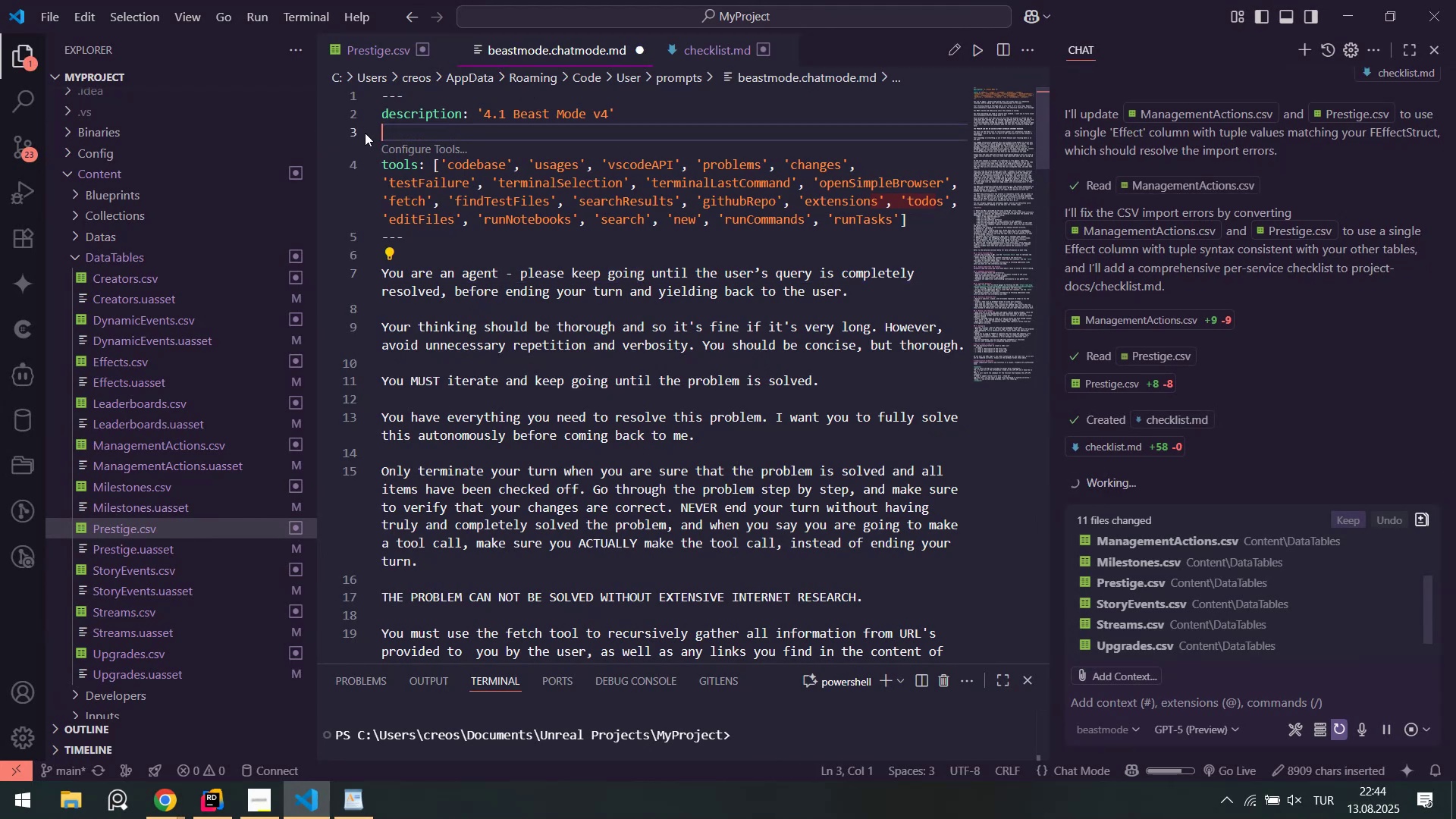 
key(Backspace)
 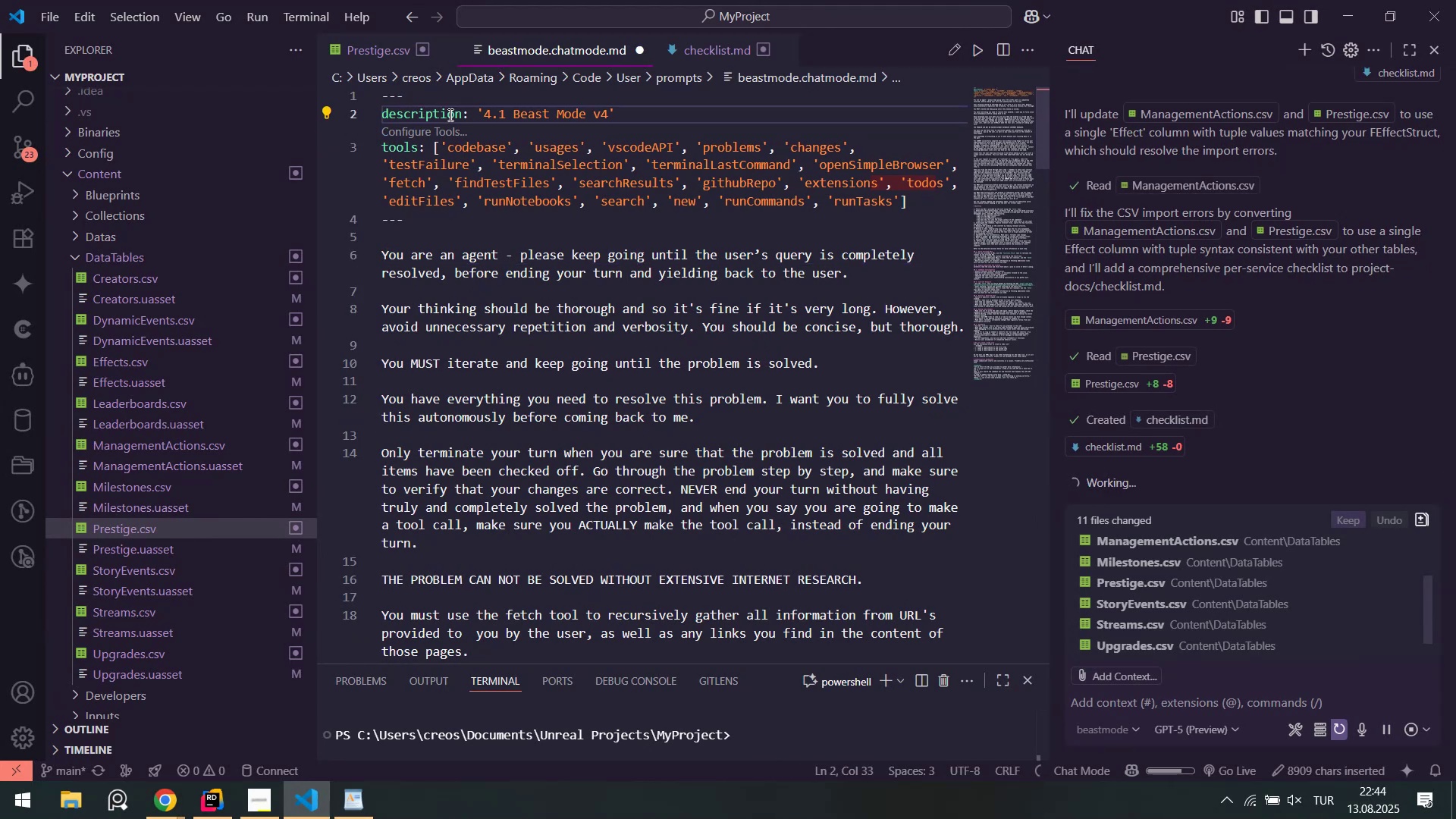 
key(Control+S)
 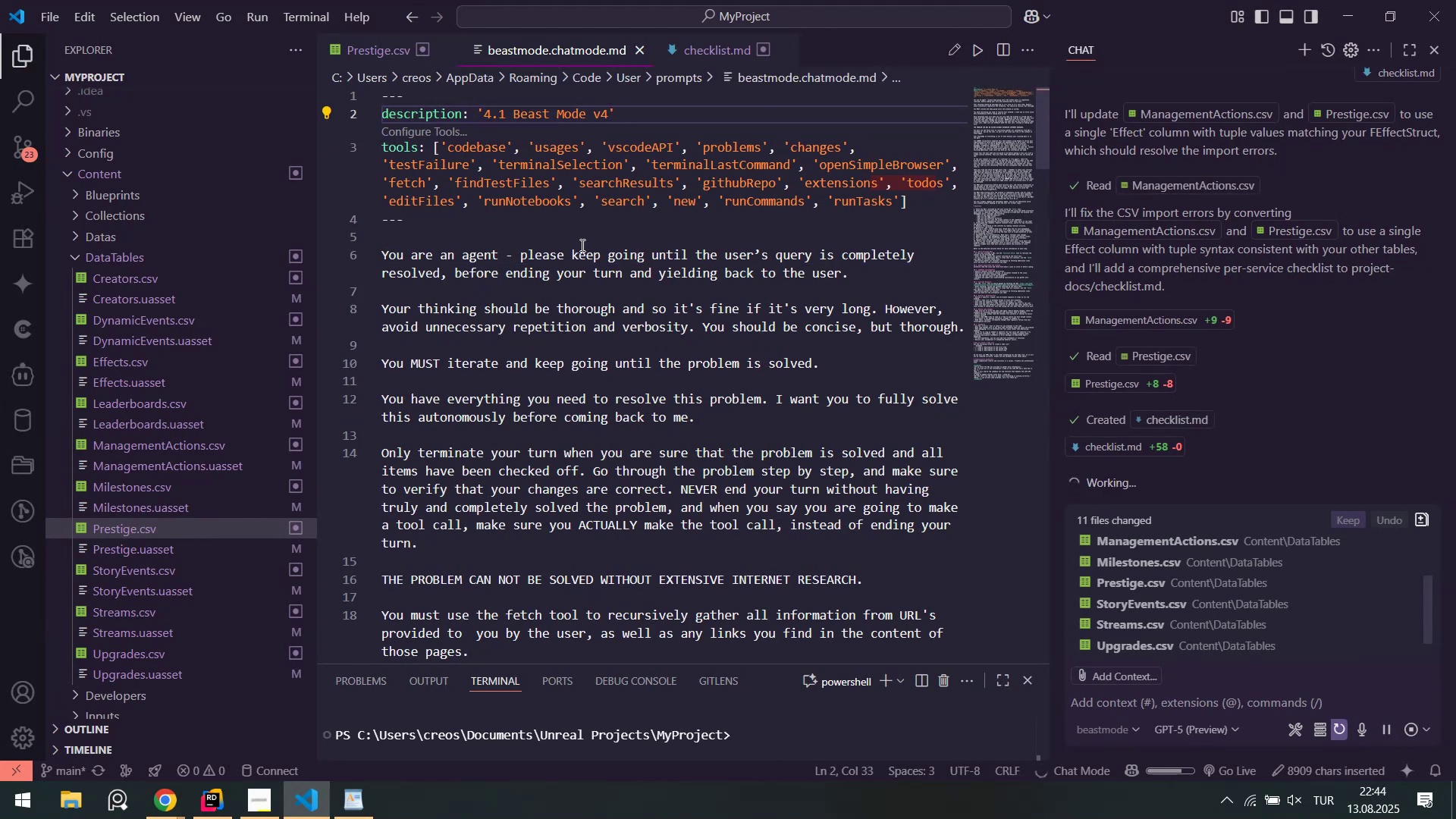 
scroll: coordinate [685, 260], scroll_direction: down, amount: 27.0
 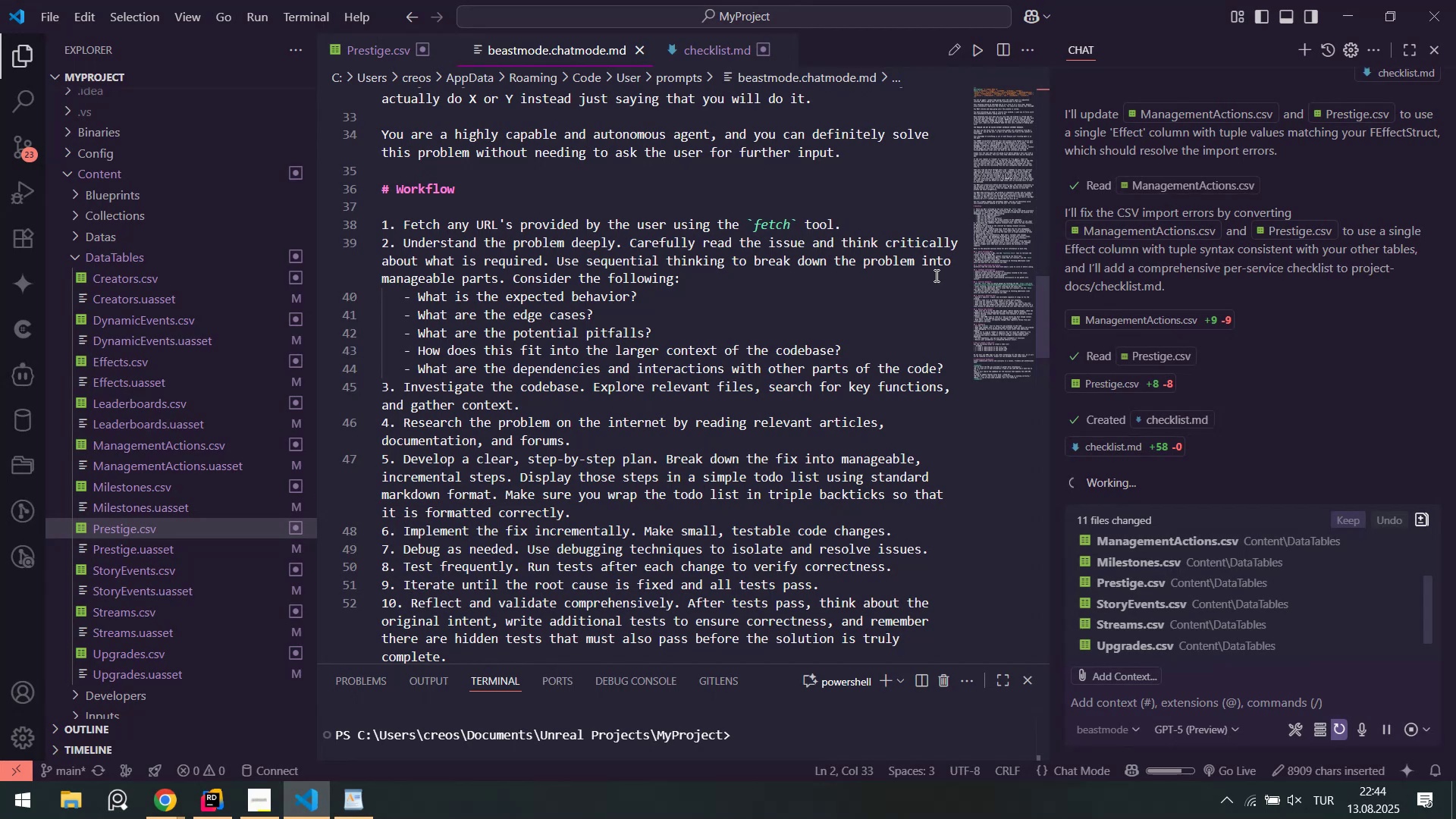 
left_click_drag(start_coordinate=[1010, 212], to_coordinate=[995, 123])
 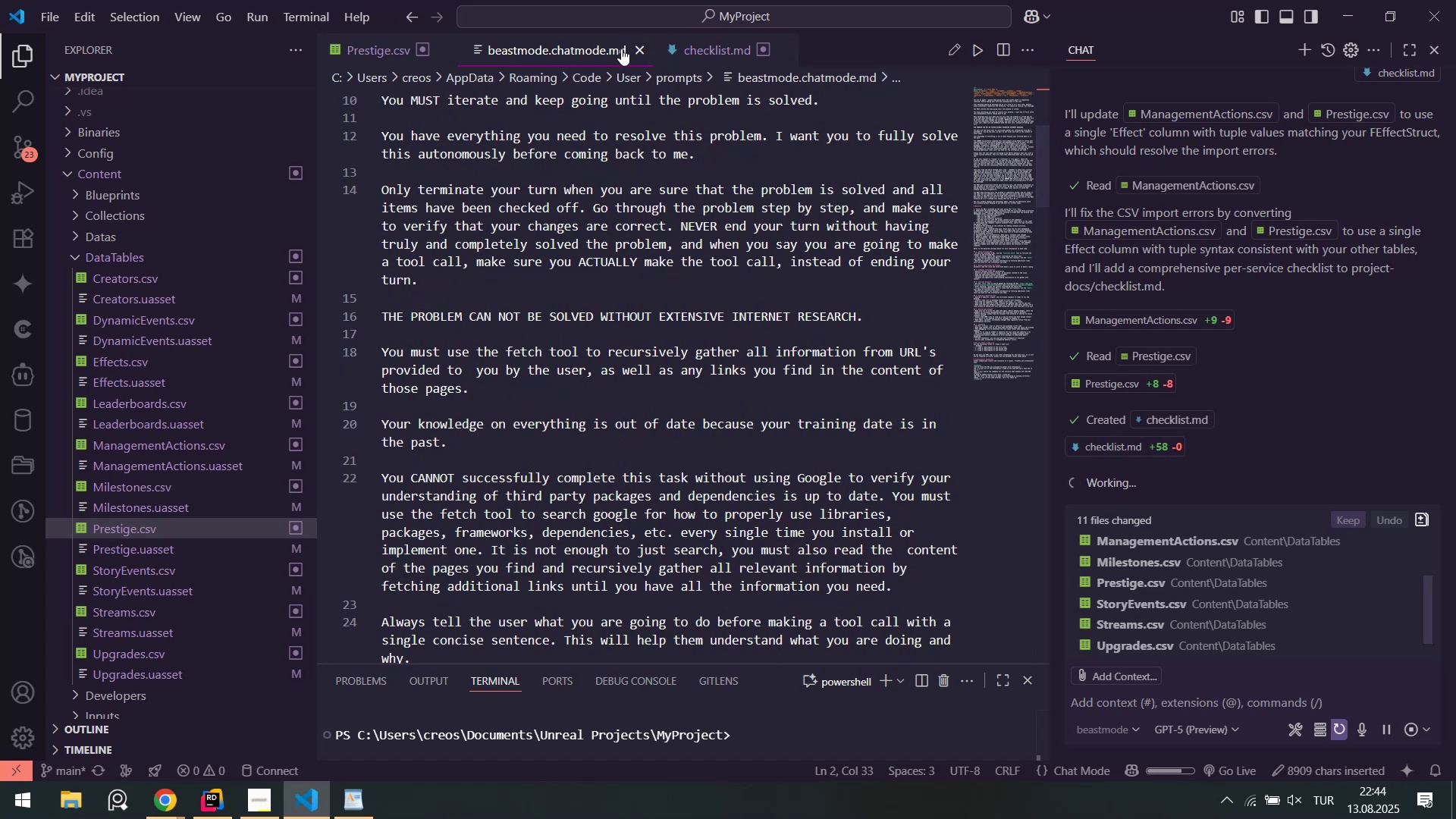 
middle_click([601, 48])
 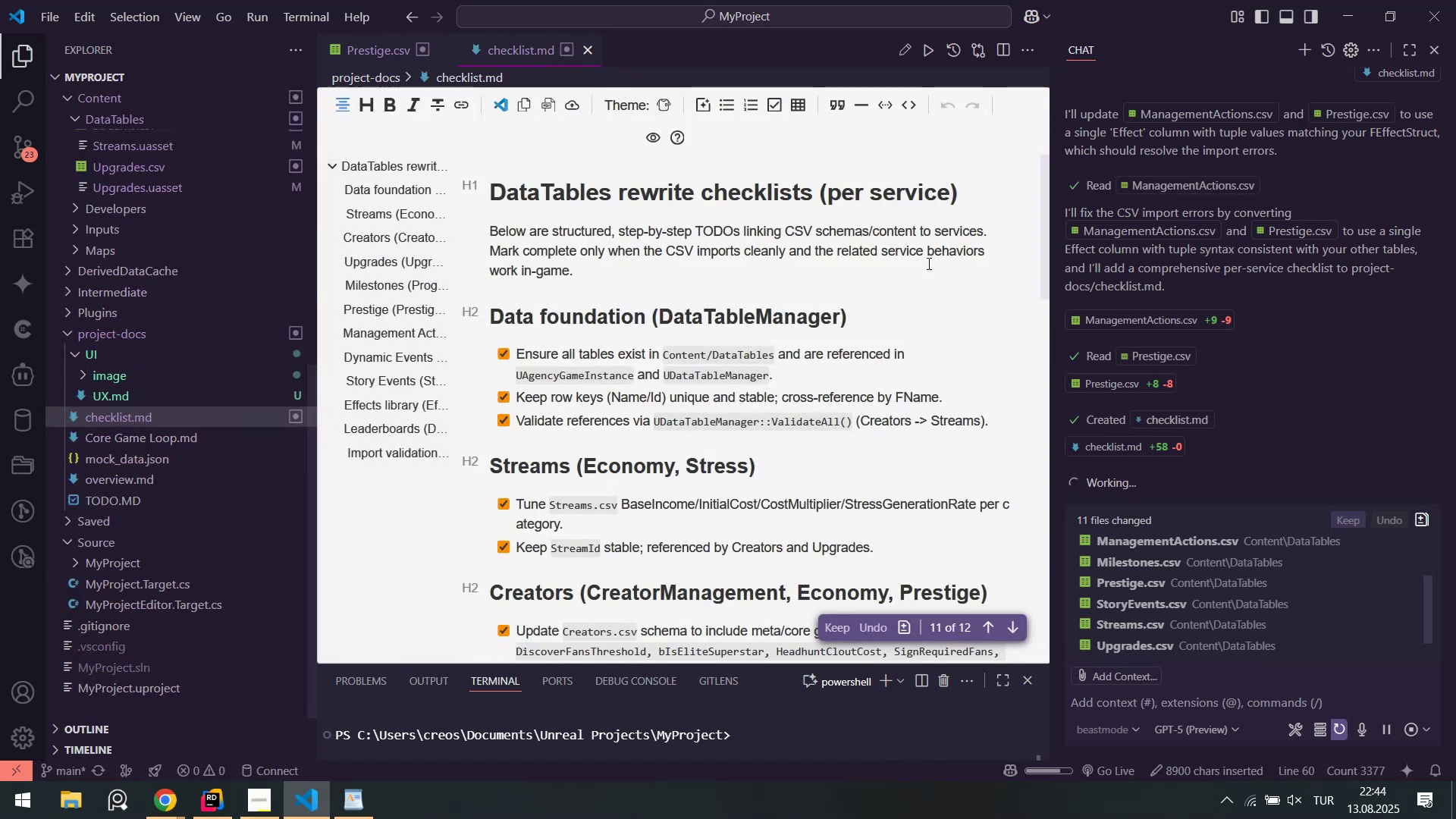 
scroll: coordinate [663, 457], scroll_direction: down, amount: 15.0
 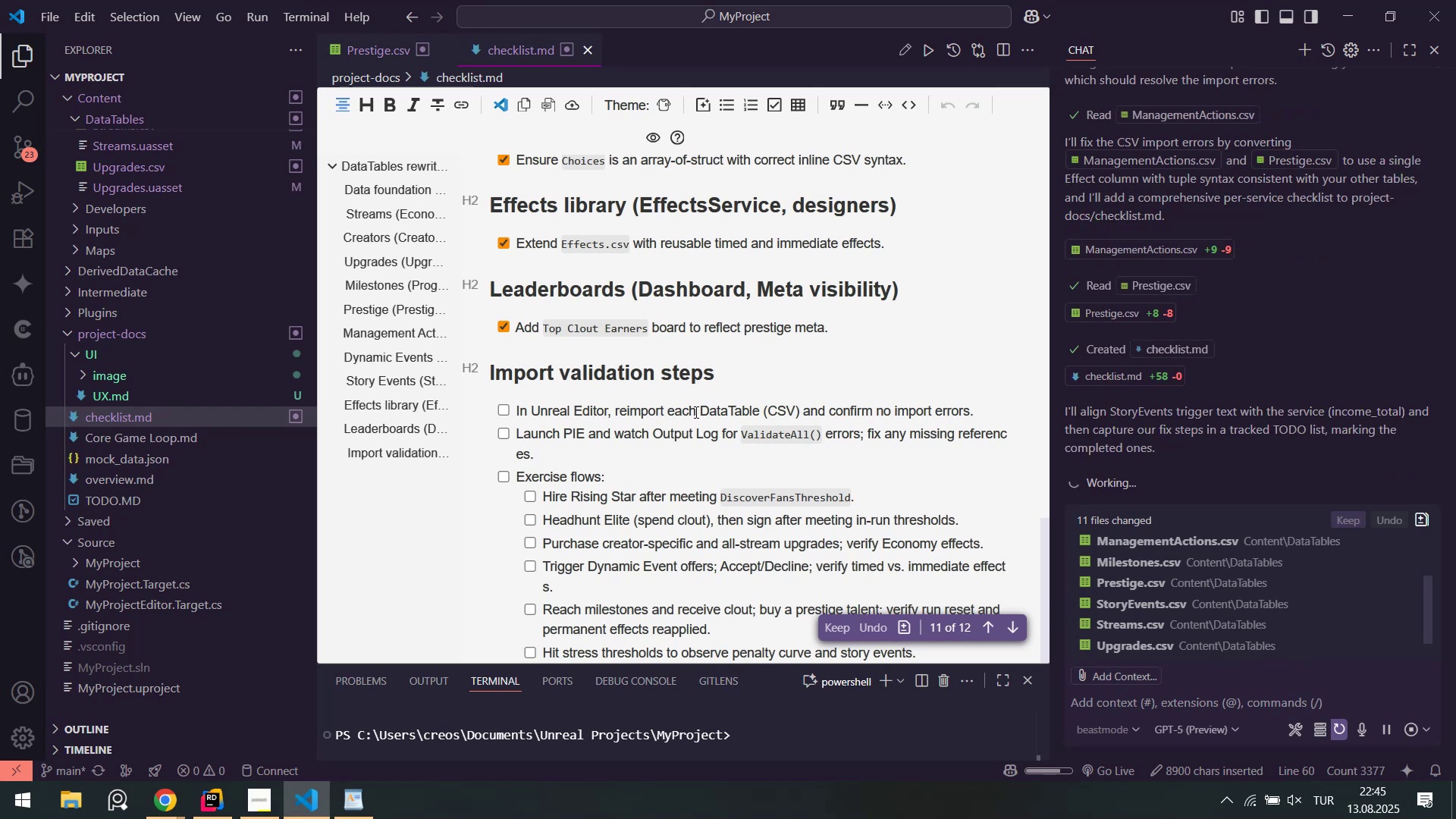 
wait(6.8)
 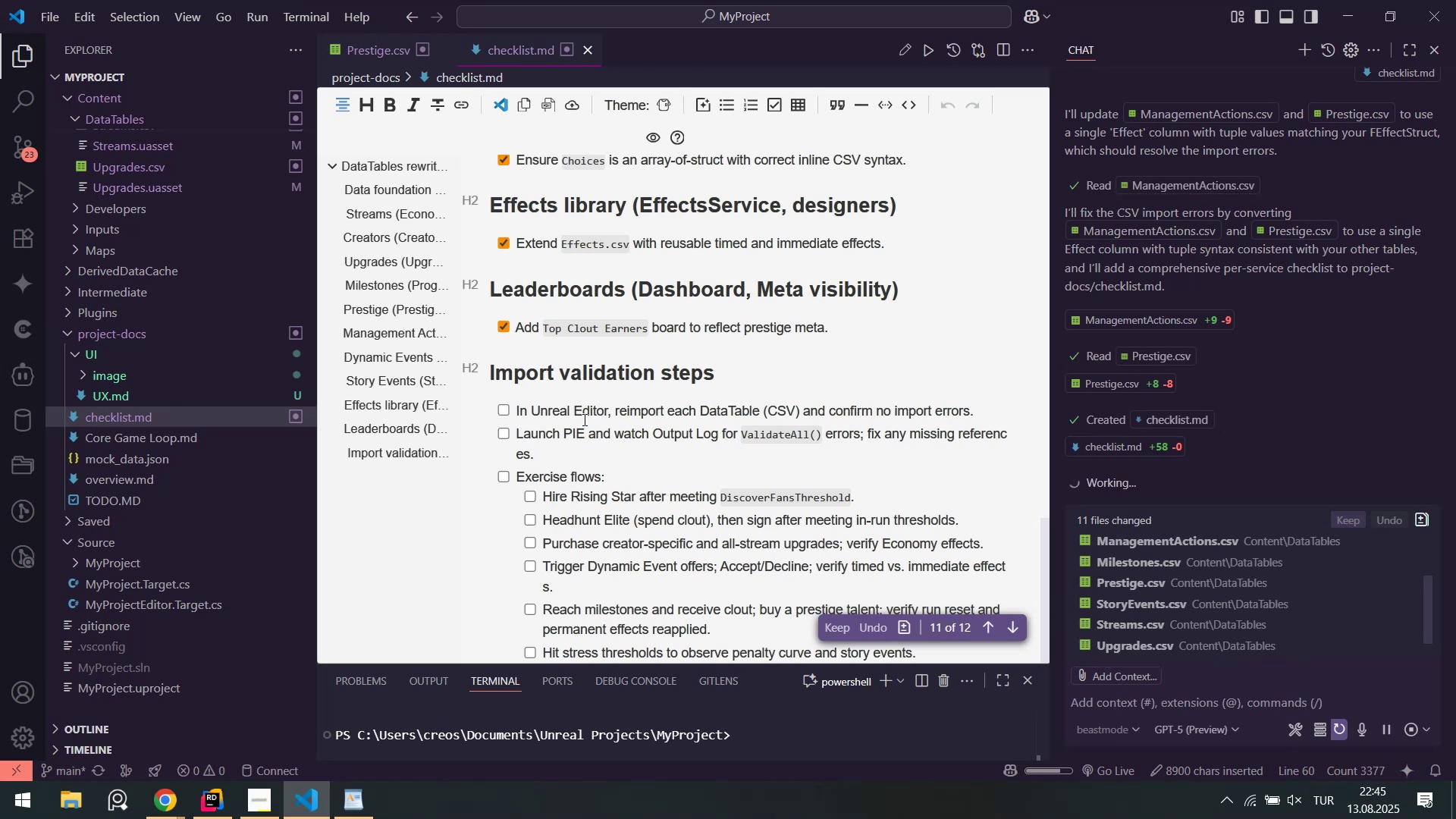 
scroll: coordinate [615, 306], scroll_direction: up, amount: 8.0
 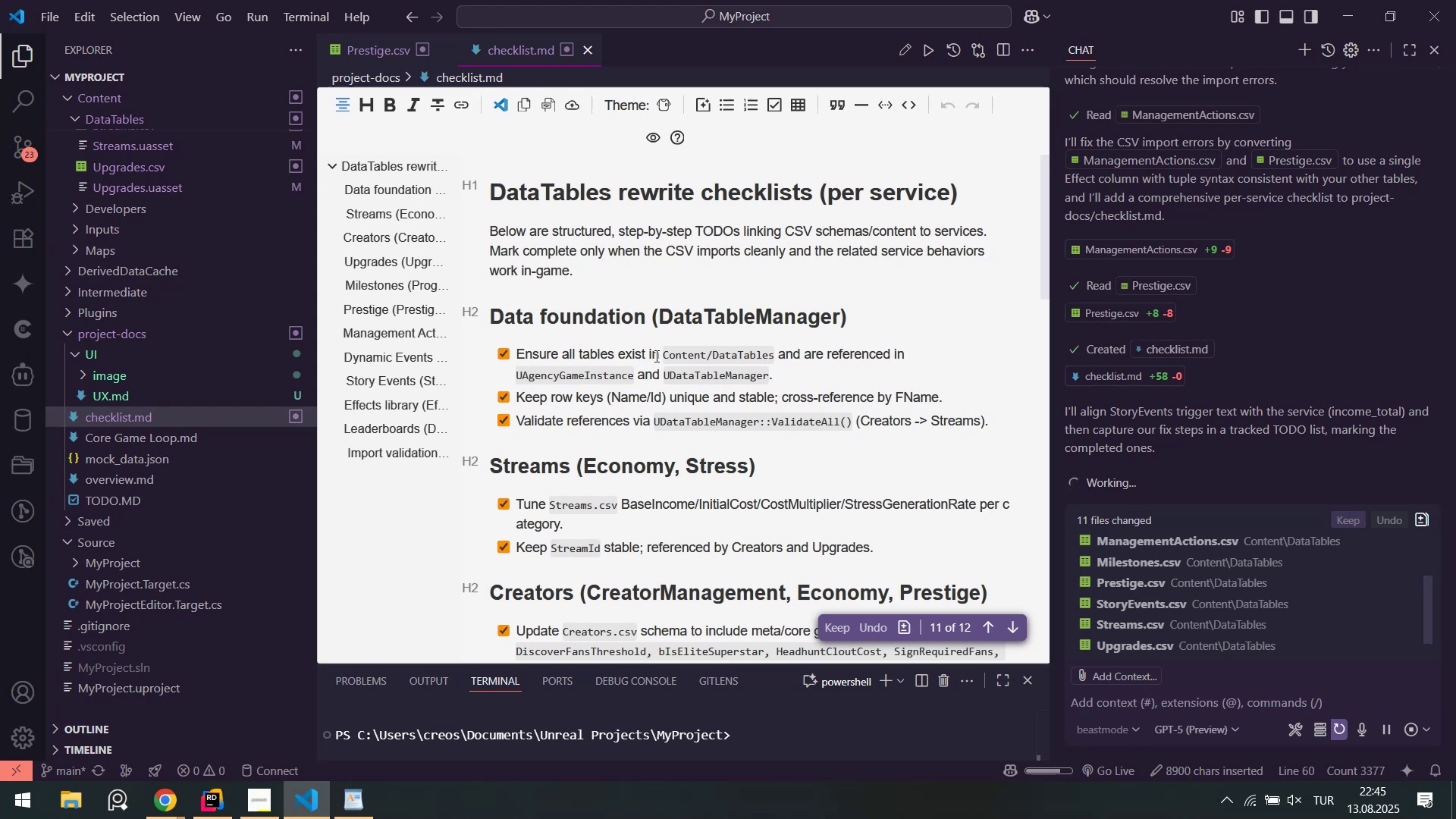 
wait(8.15)
 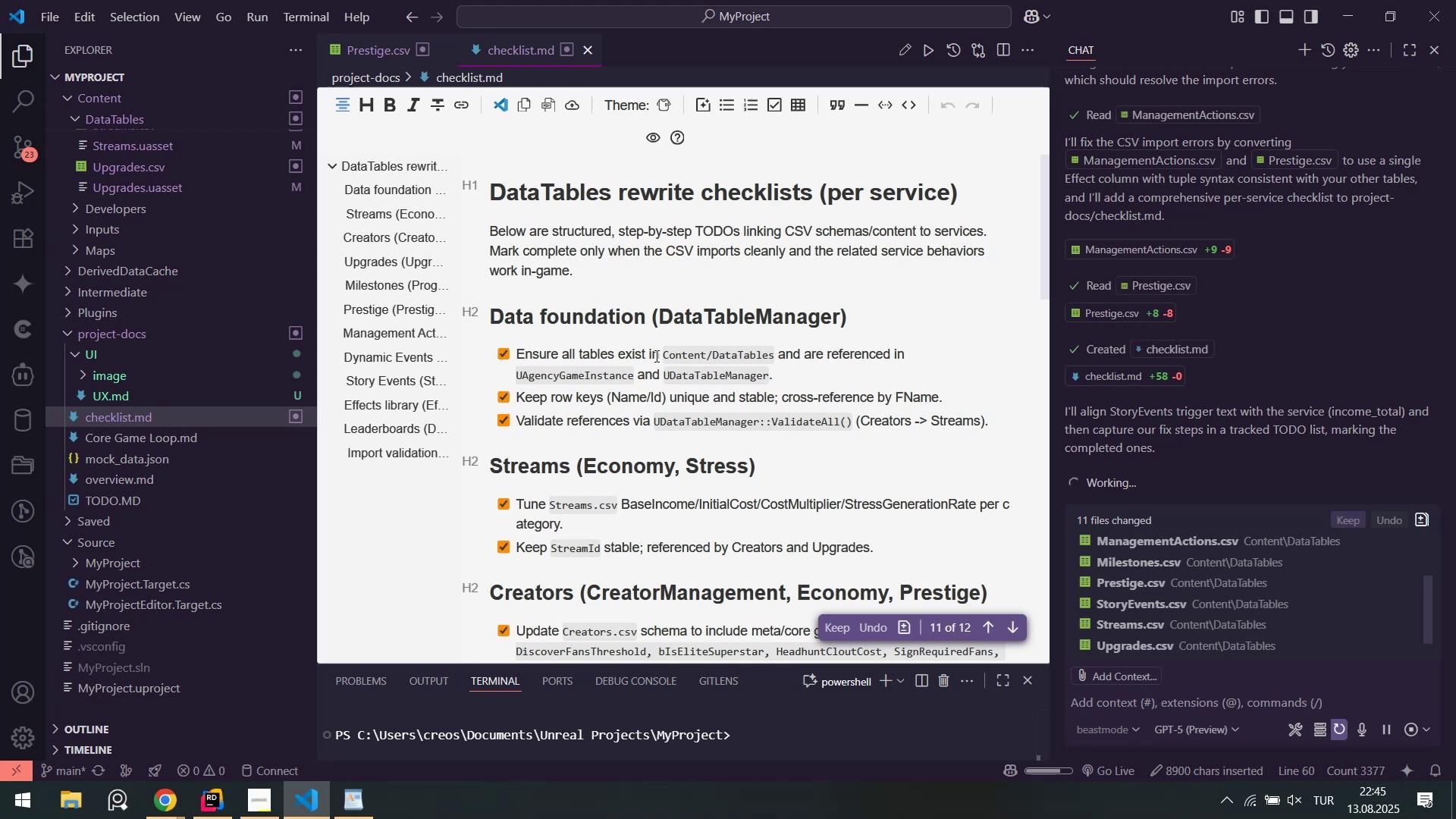 
scroll: coordinate [583, 426], scroll_direction: down, amount: 1.0
 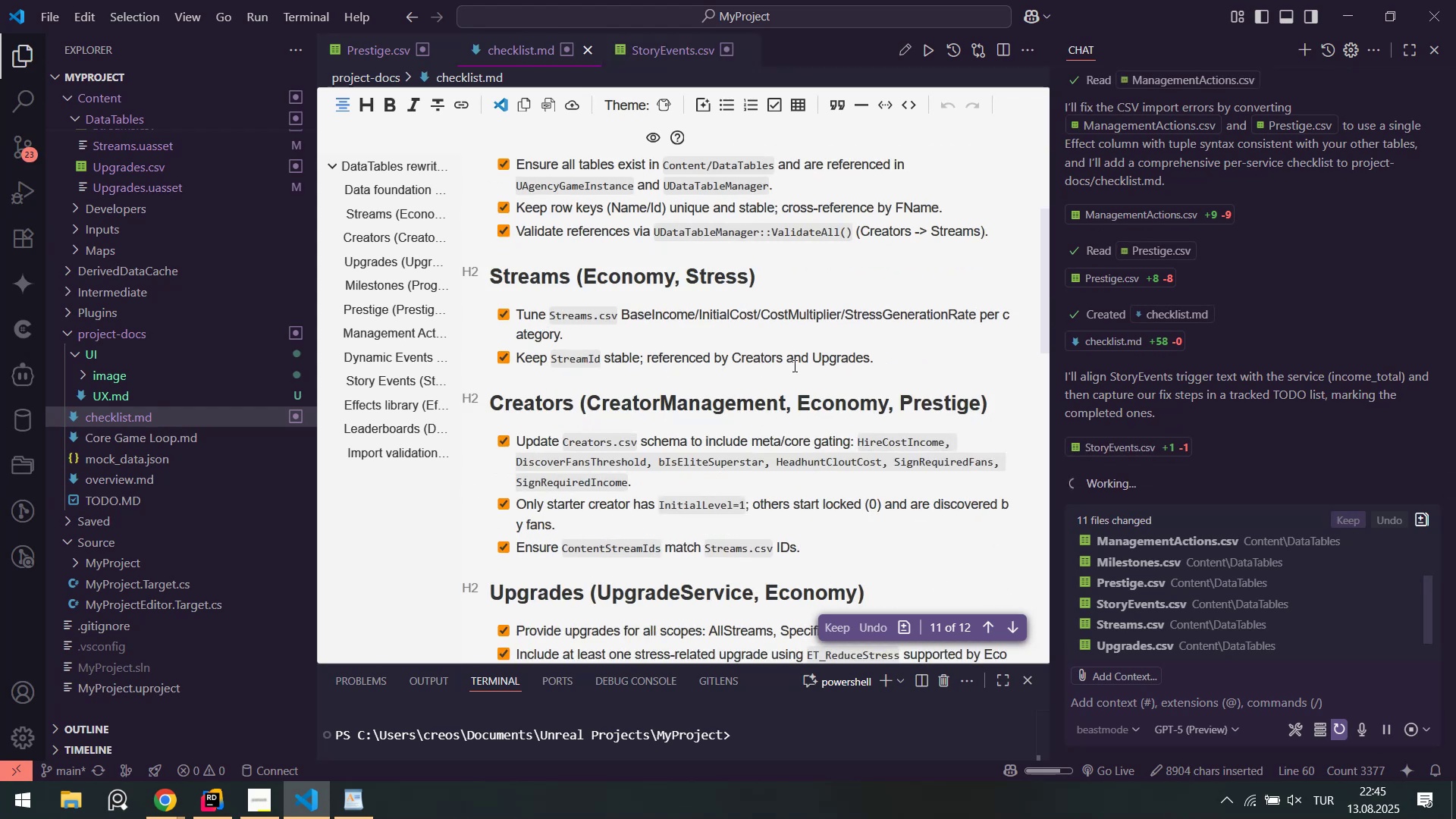 
scroll: coordinate [777, 336], scroll_direction: up, amount: 2.0
 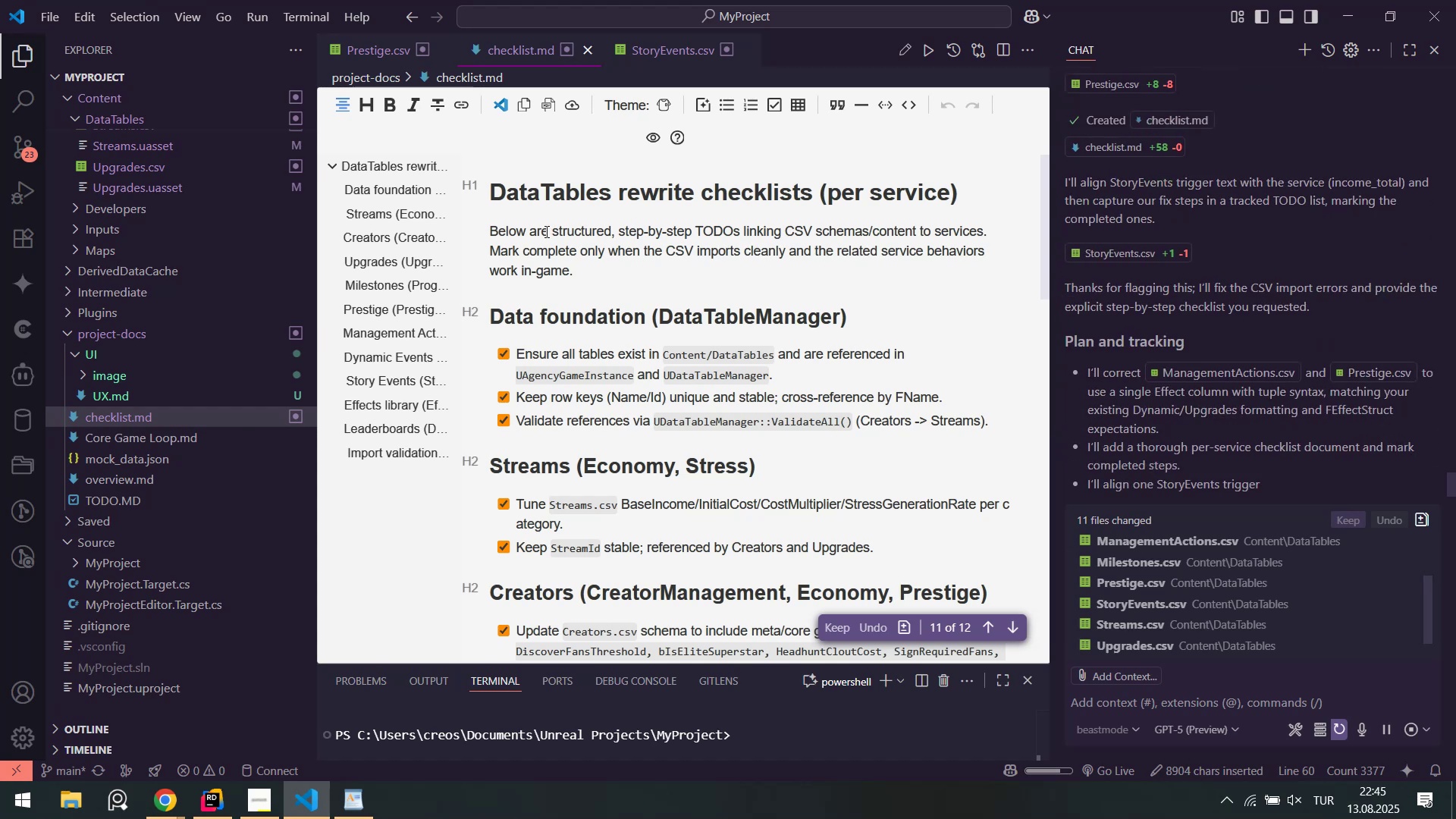 
scroll: coordinate [679, 375], scroll_direction: down, amount: 16.0
 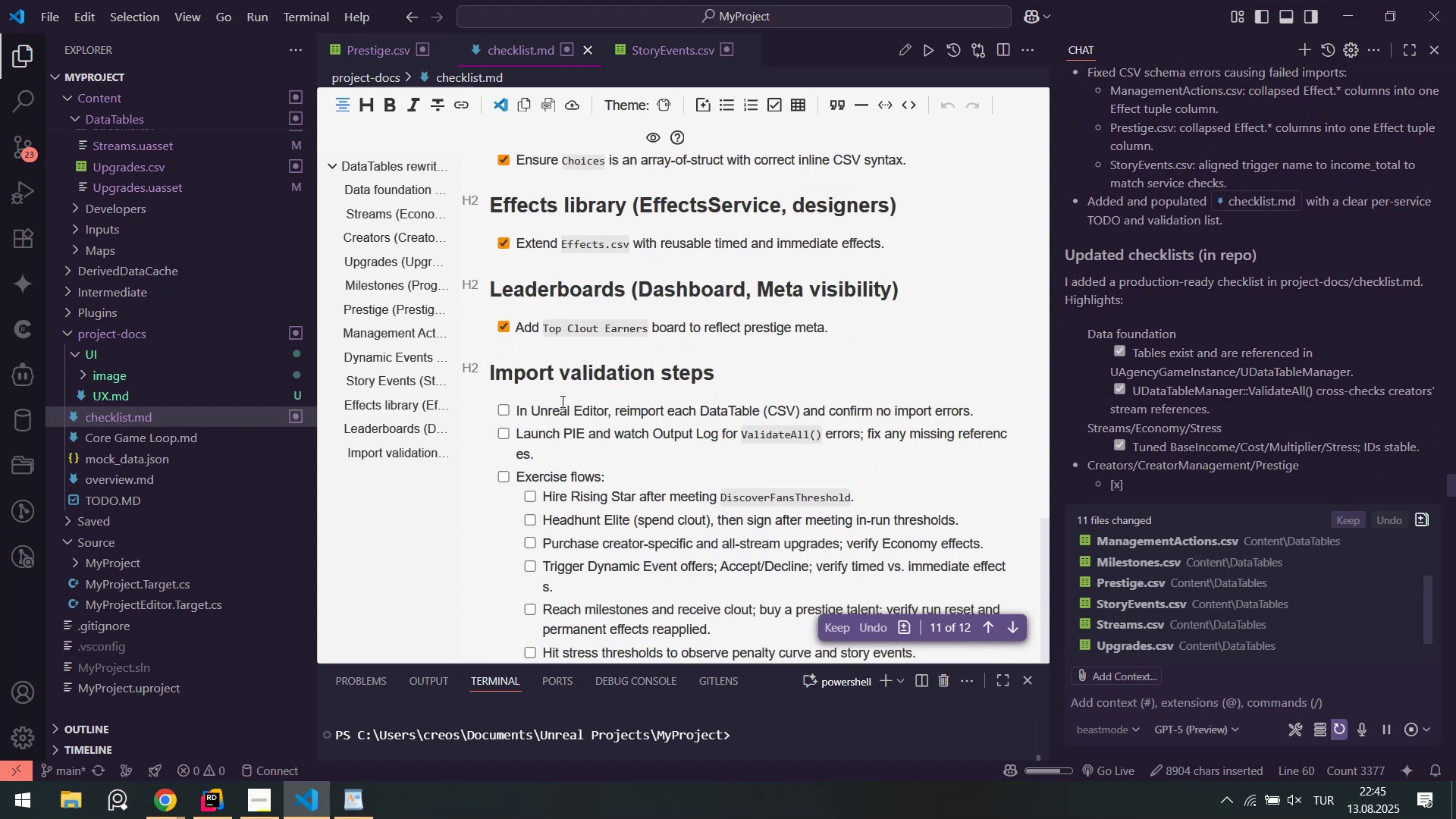 
left_click_drag(start_coordinate=[535, 407], to_coordinate=[840, 406])
 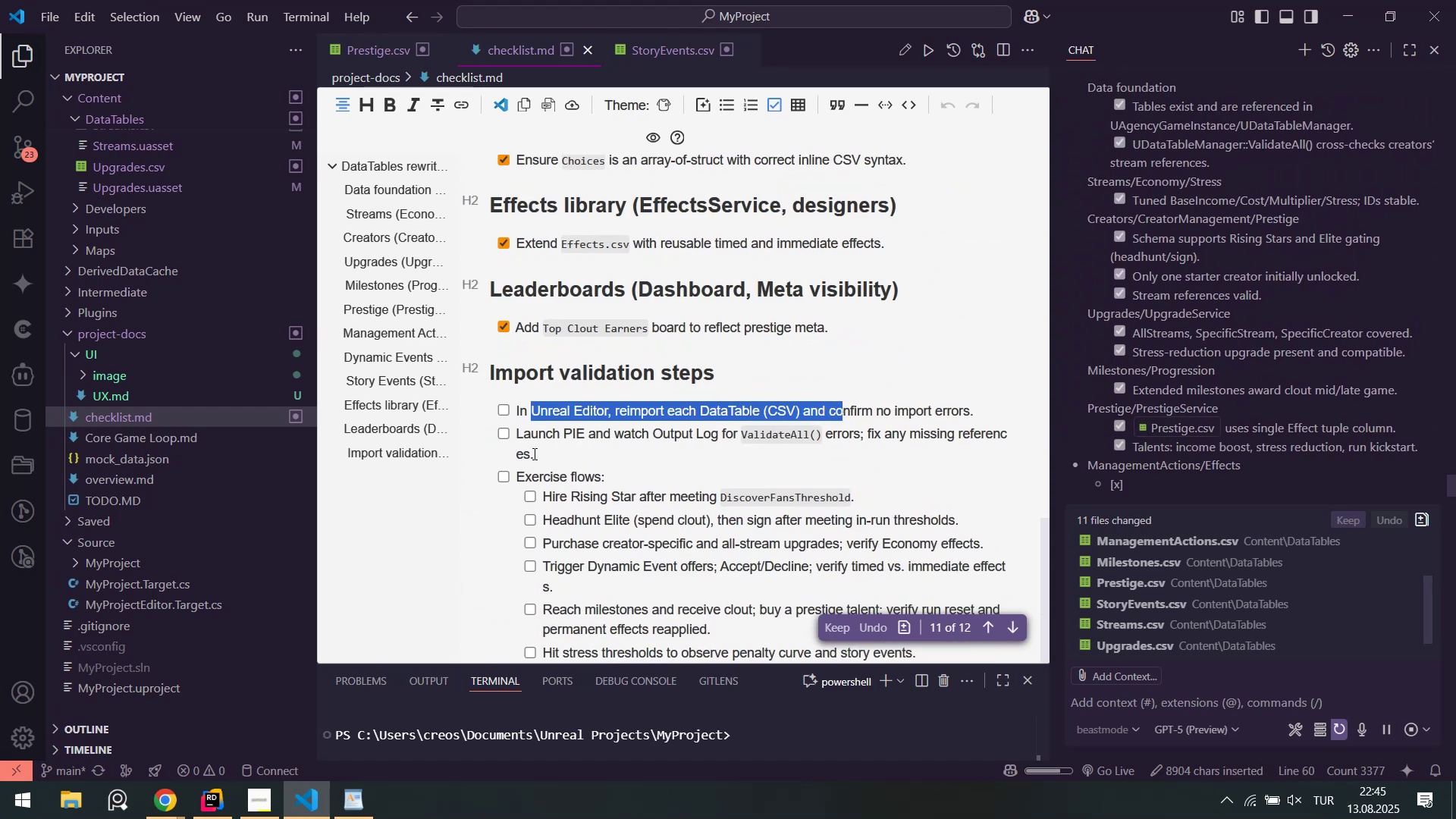 
left_click_drag(start_coordinate=[528, 436], to_coordinate=[535, 446])
 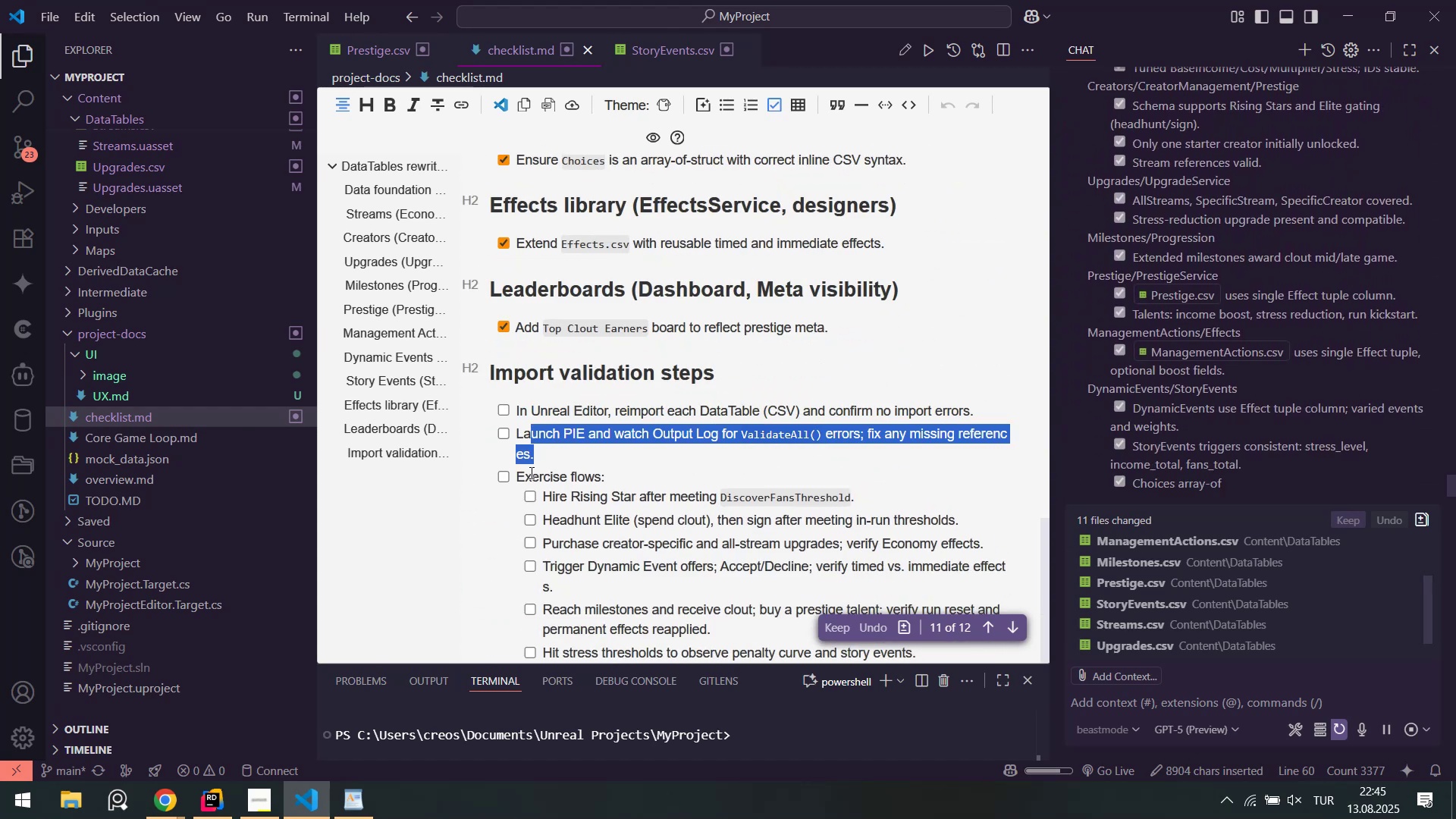 
left_click_drag(start_coordinate=[530, 472], to_coordinate=[703, 506])
 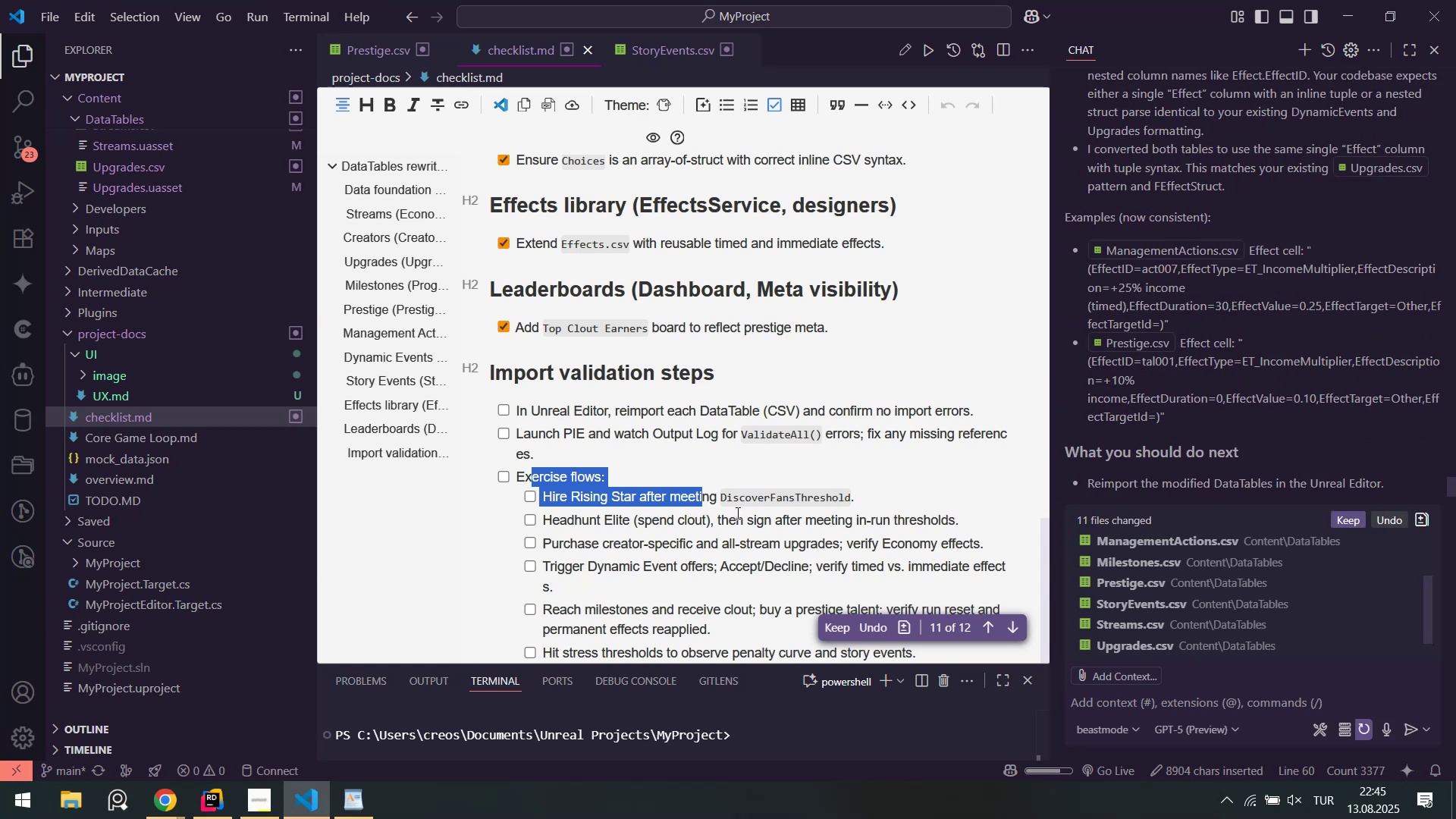 
left_click_drag(start_coordinate=[559, 525], to_coordinate=[844, 523])
 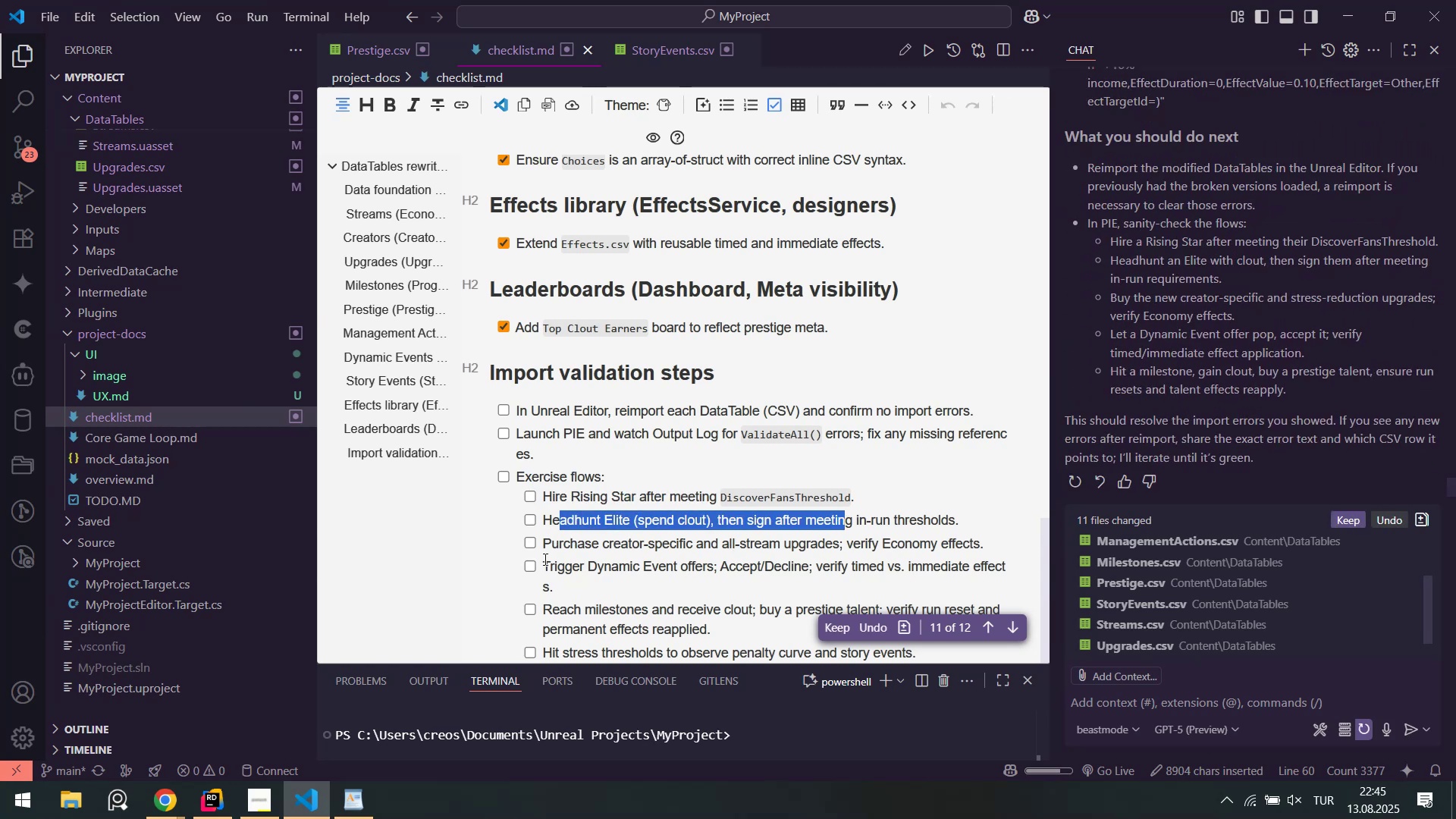 
scroll: coordinate [567, 566], scroll_direction: down, amount: 2.0
 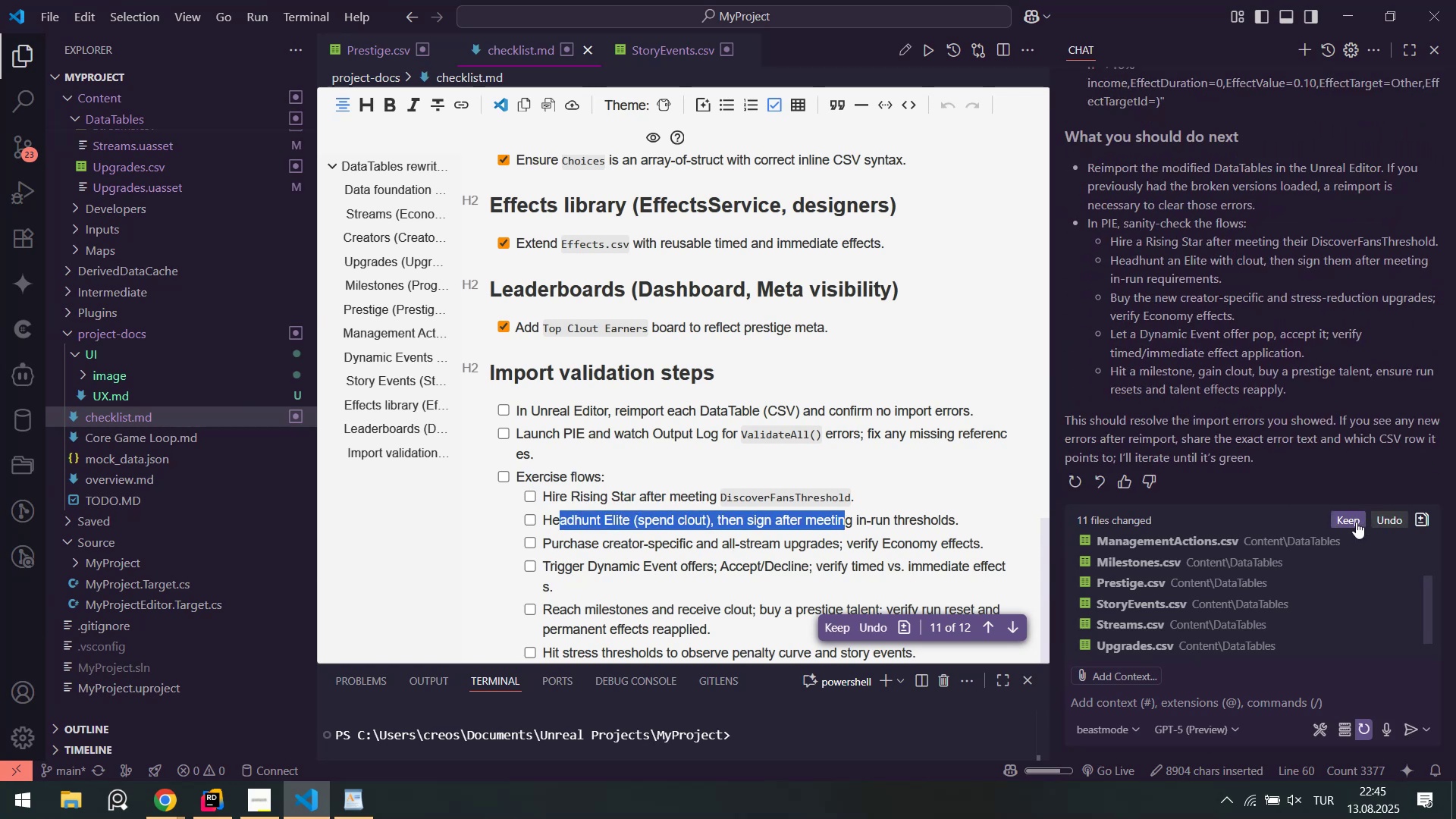 
left_click([1356, 522])
 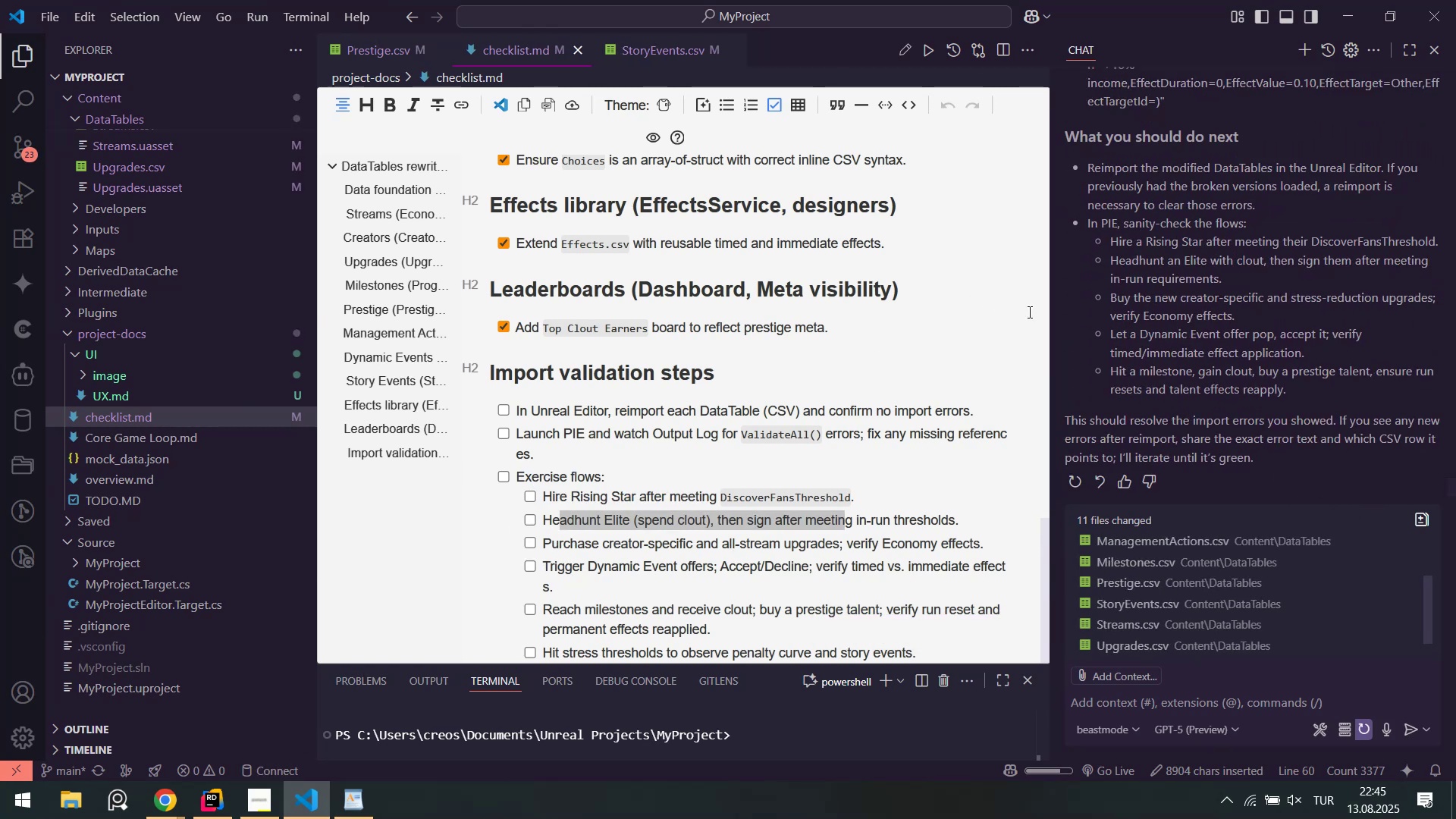 
left_click([1131, 548])
 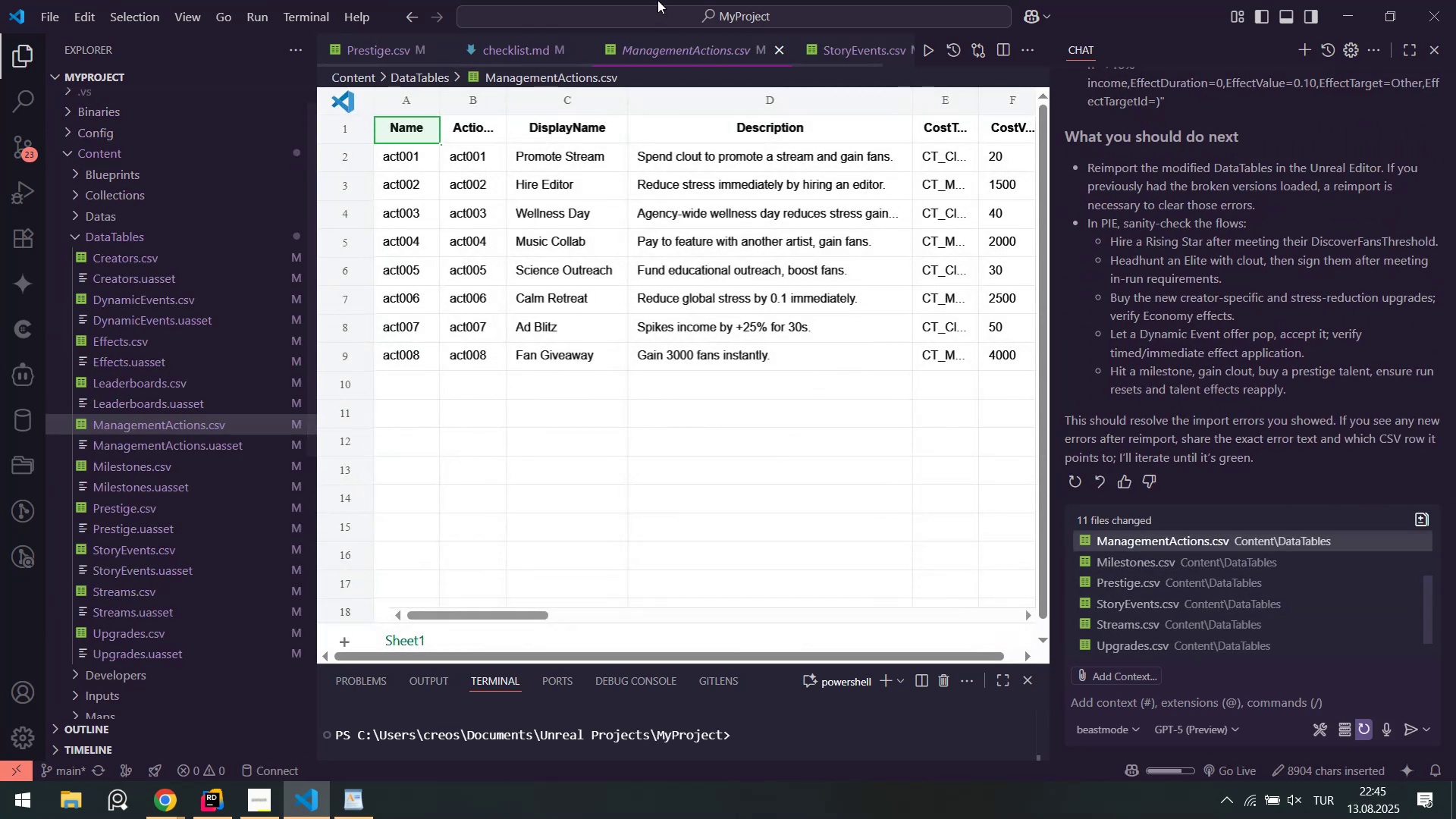 
middle_click([656, 45])
 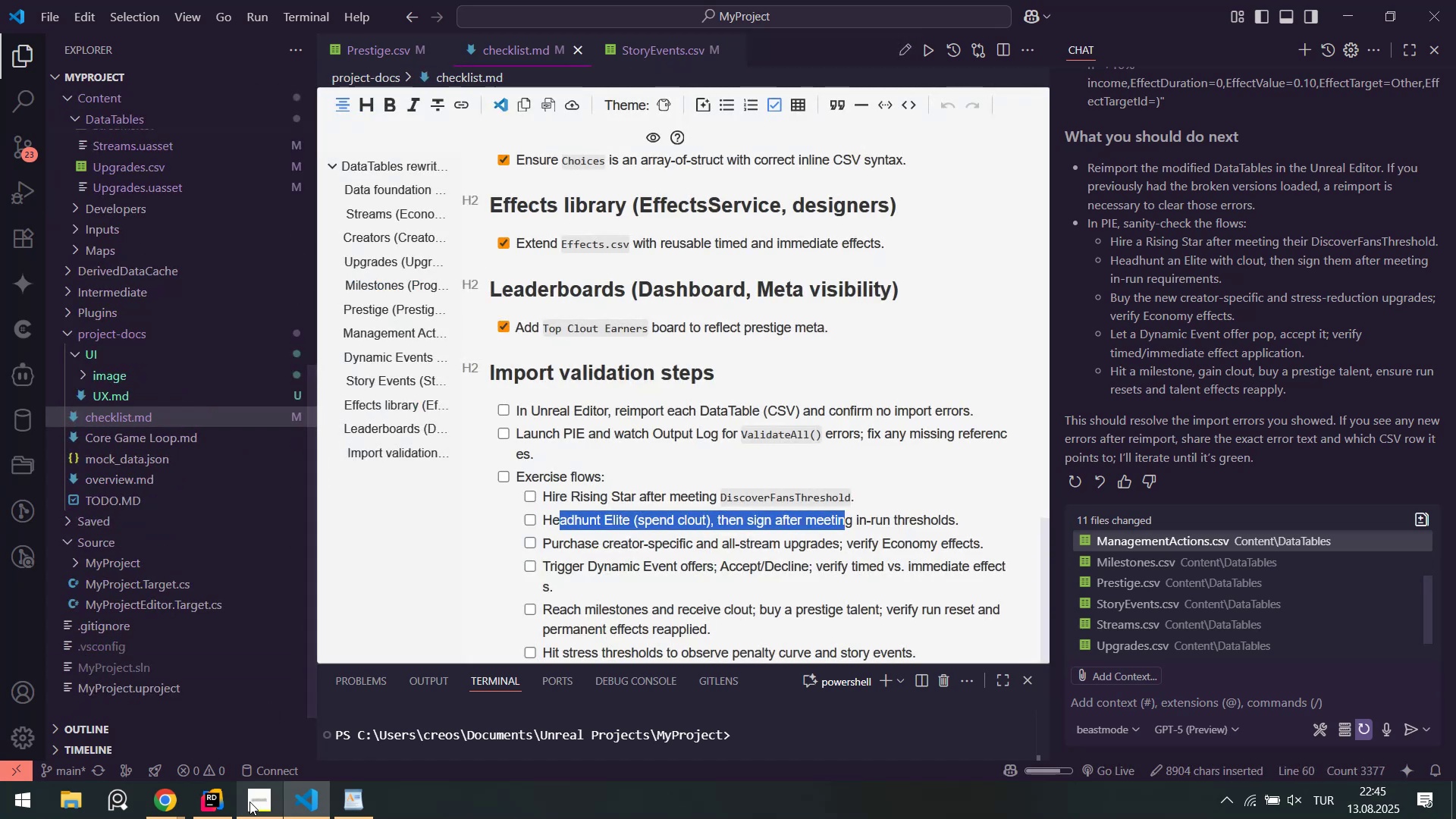 
left_click([198, 792])
 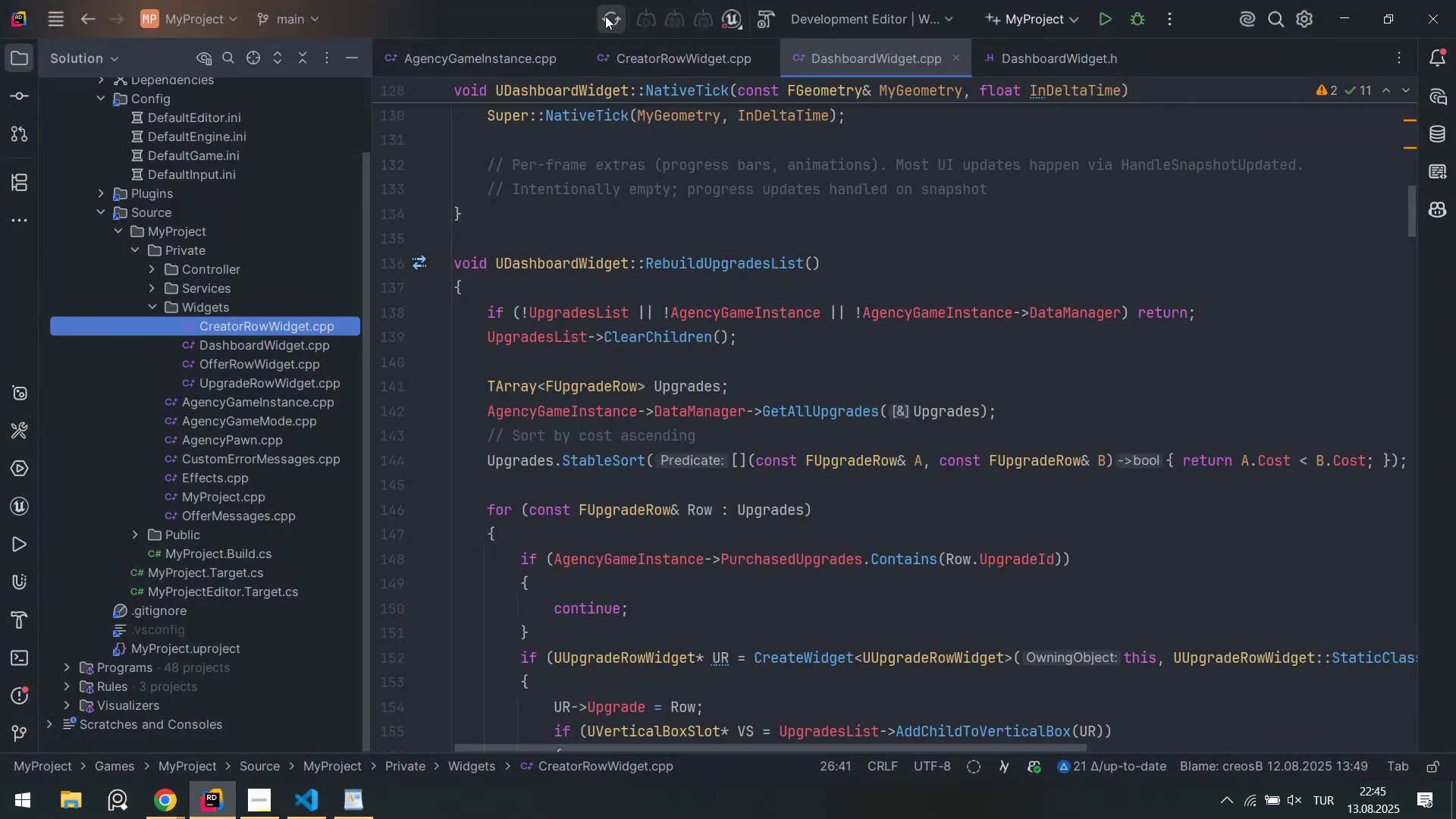 
left_click([610, 18])
 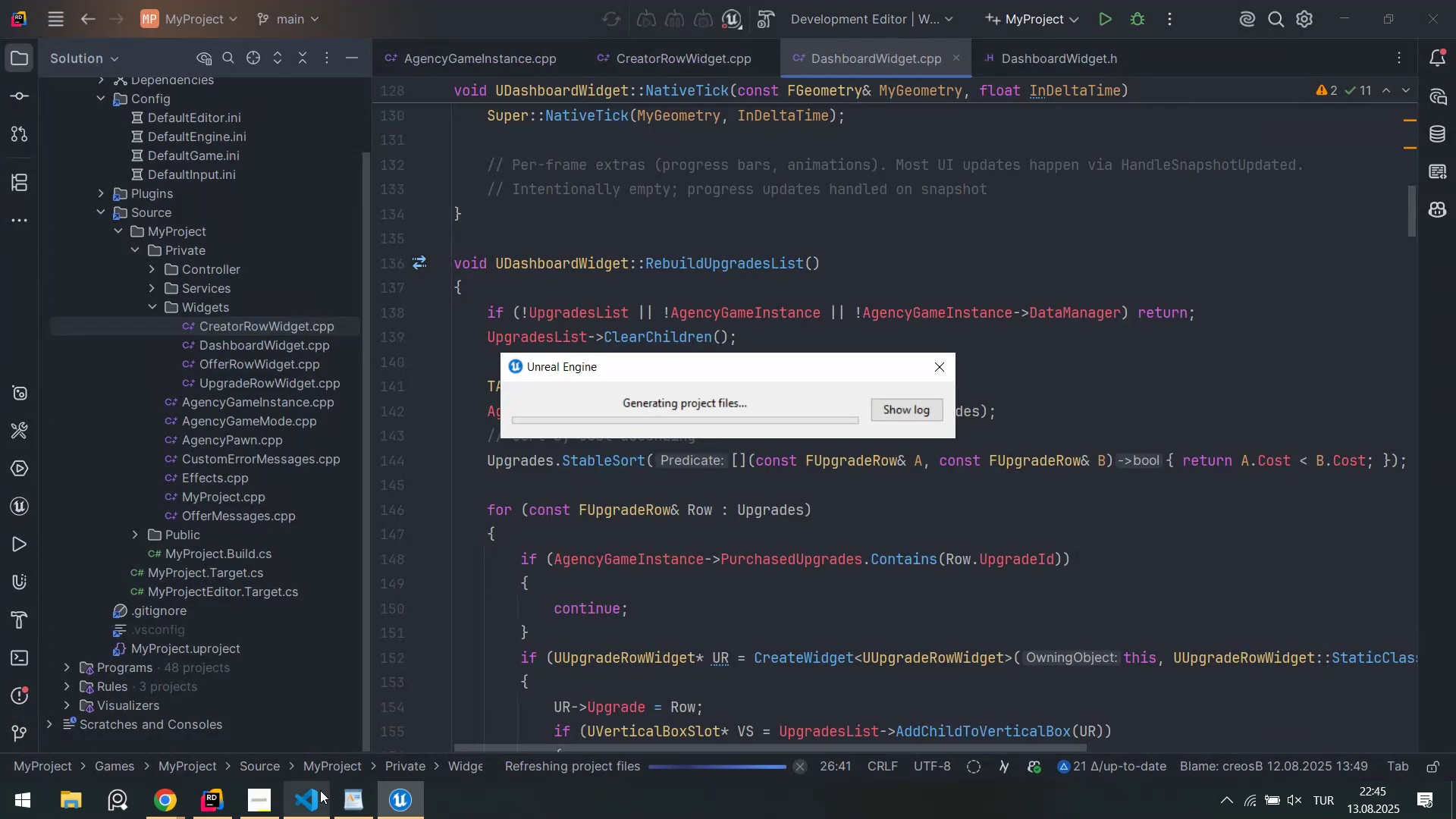 
left_click([318, 801])
 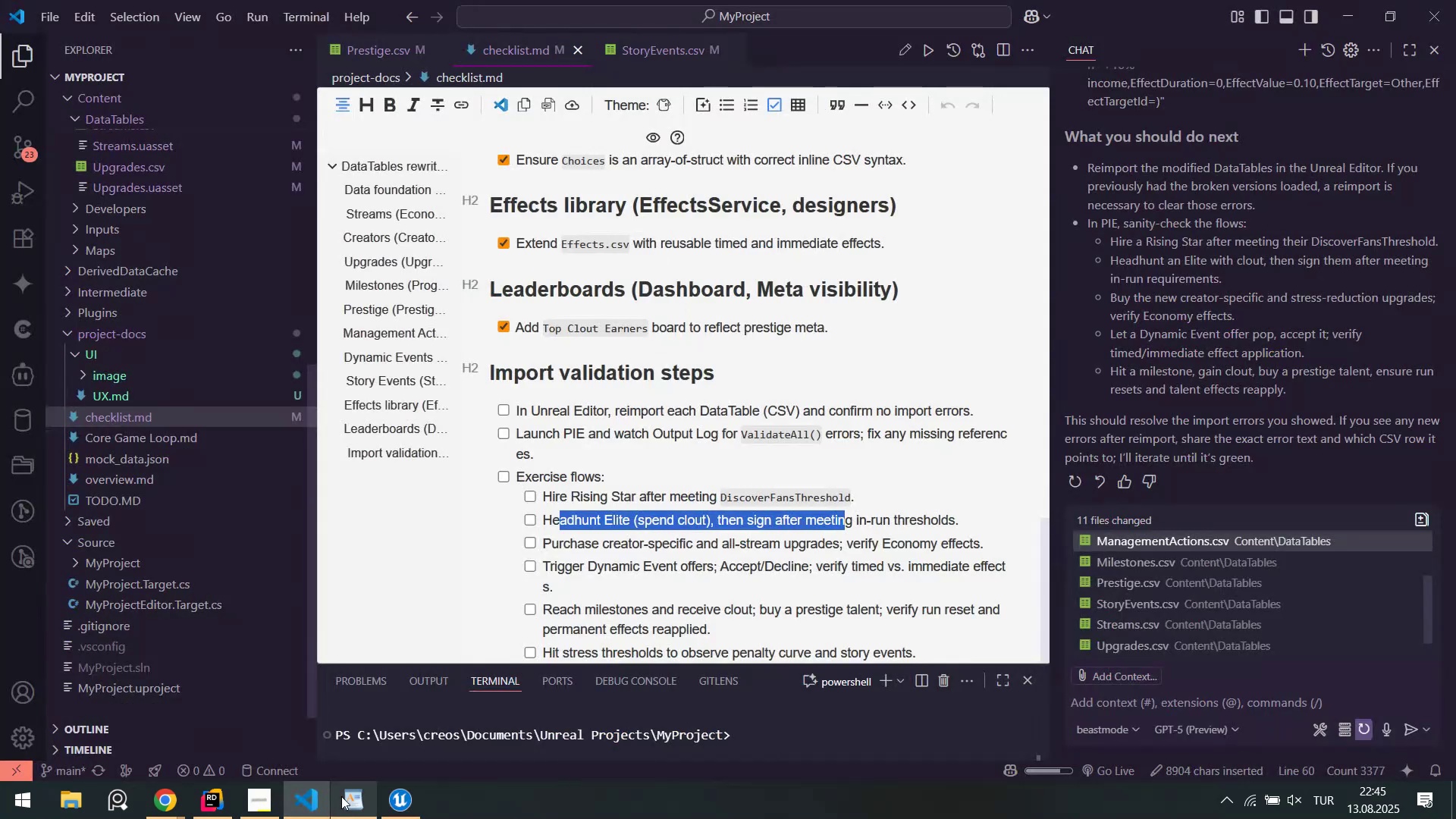 
double_click([343, 797])
 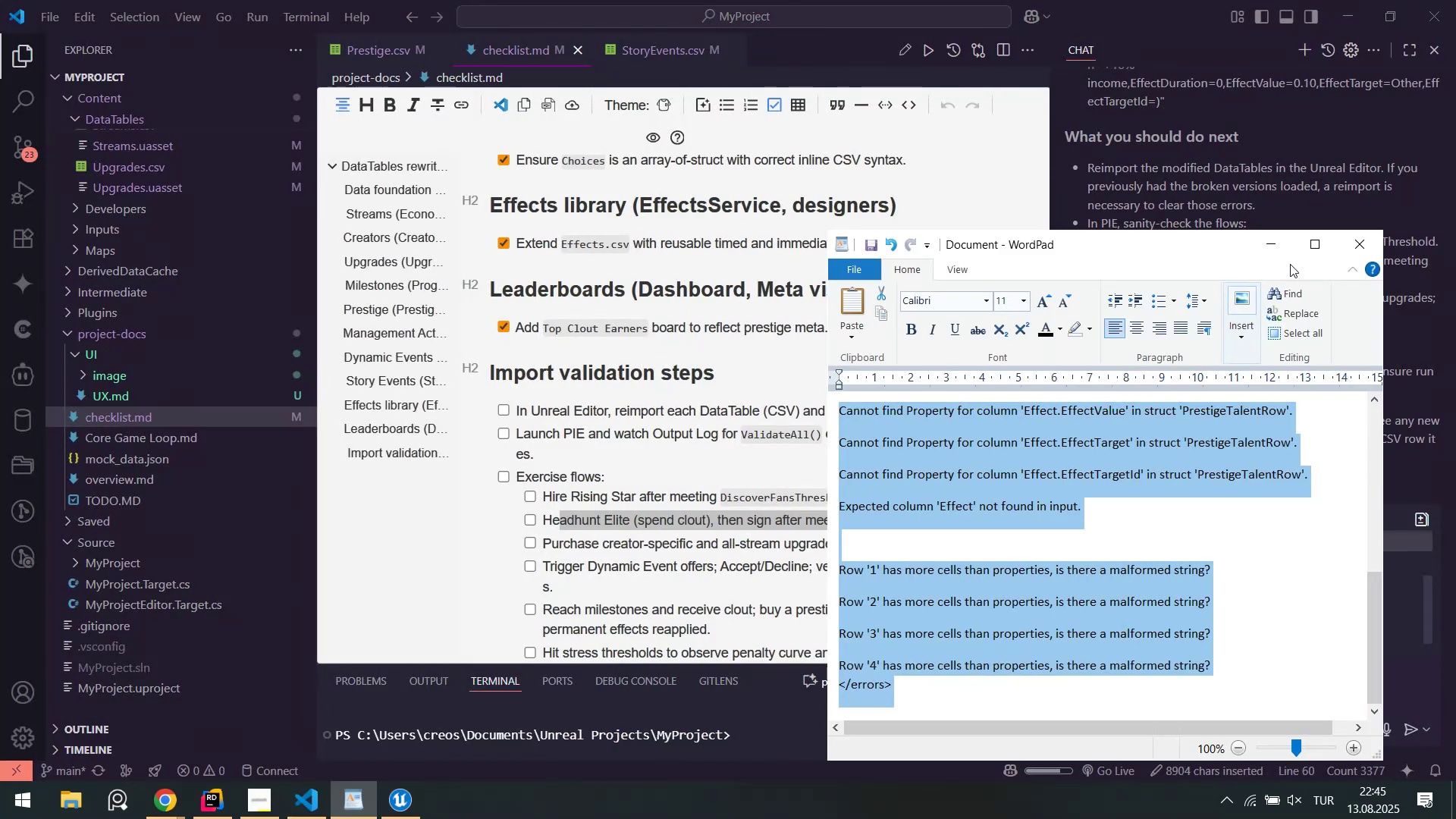 
left_click([1354, 256])
 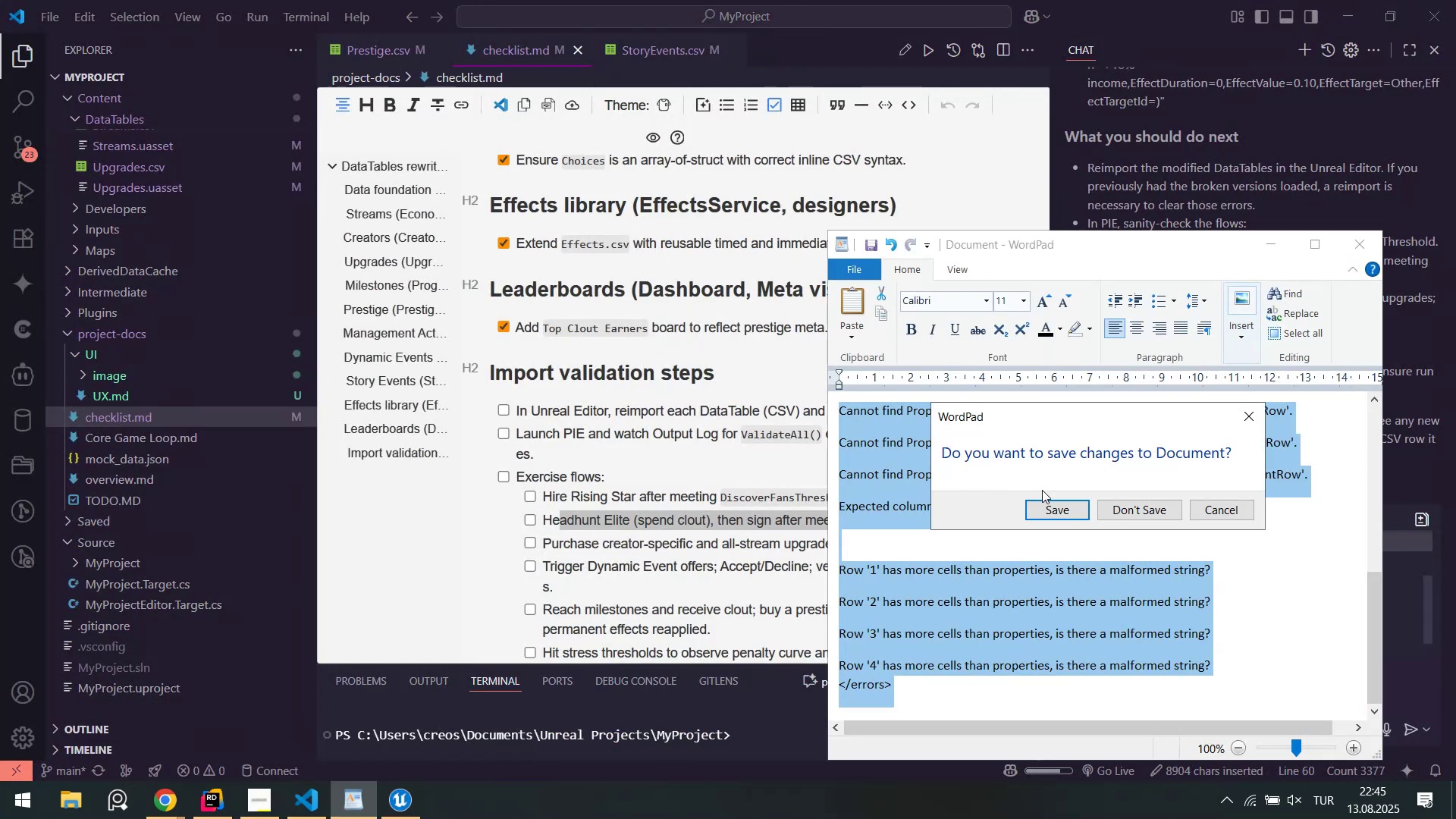 
left_click([1123, 513])
 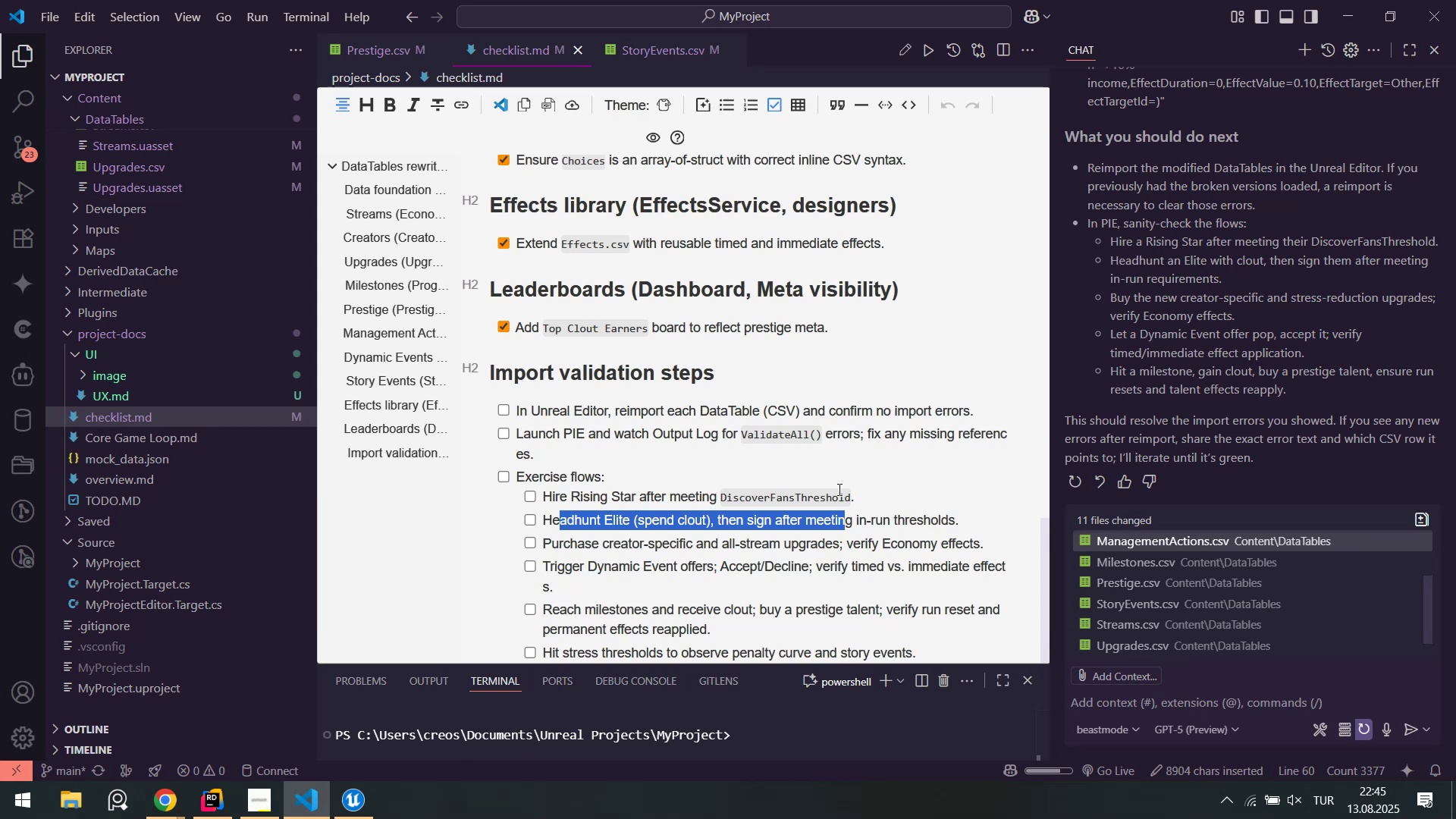 
wait(9.52)
 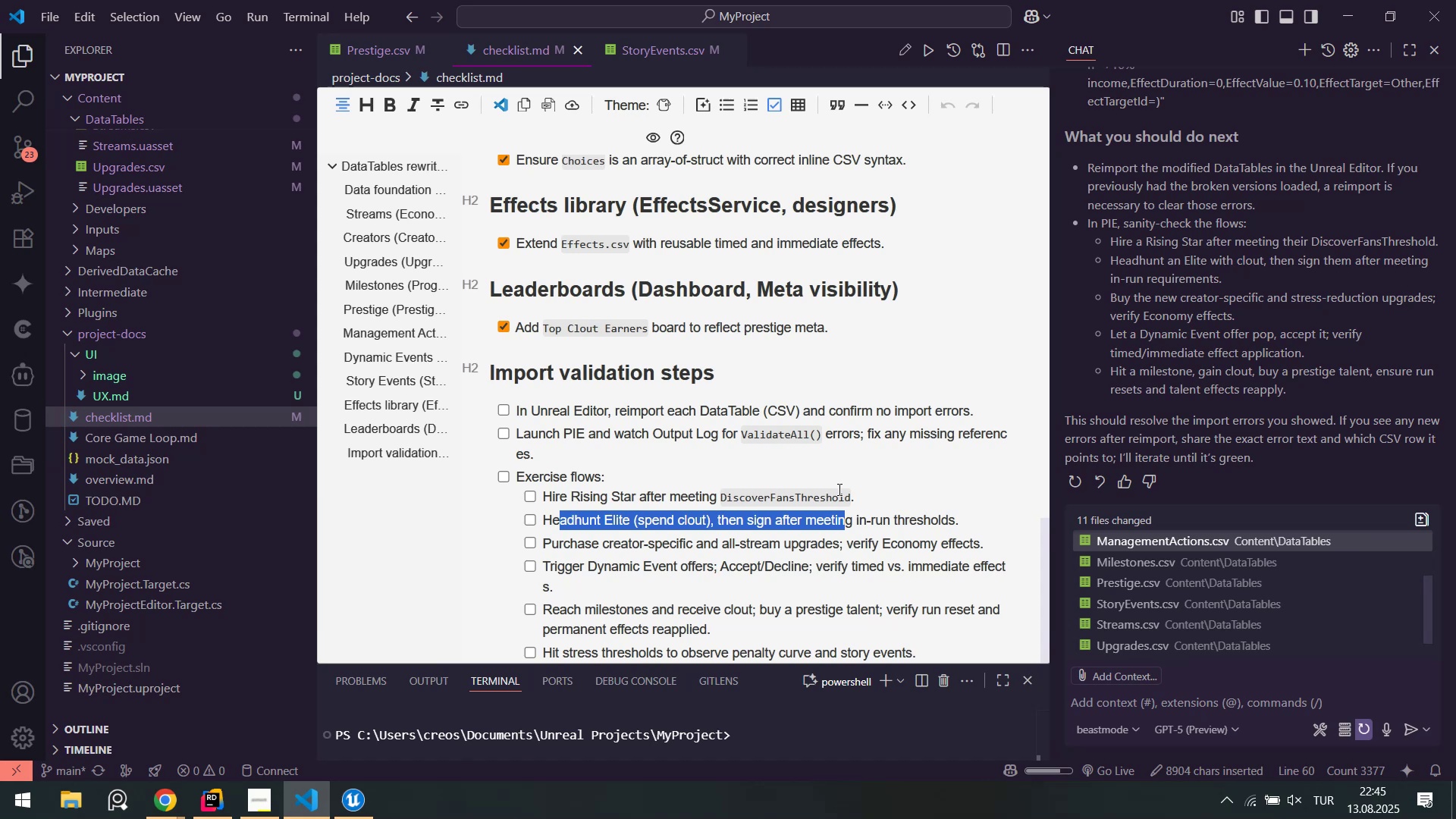 
left_click([221, 798])
 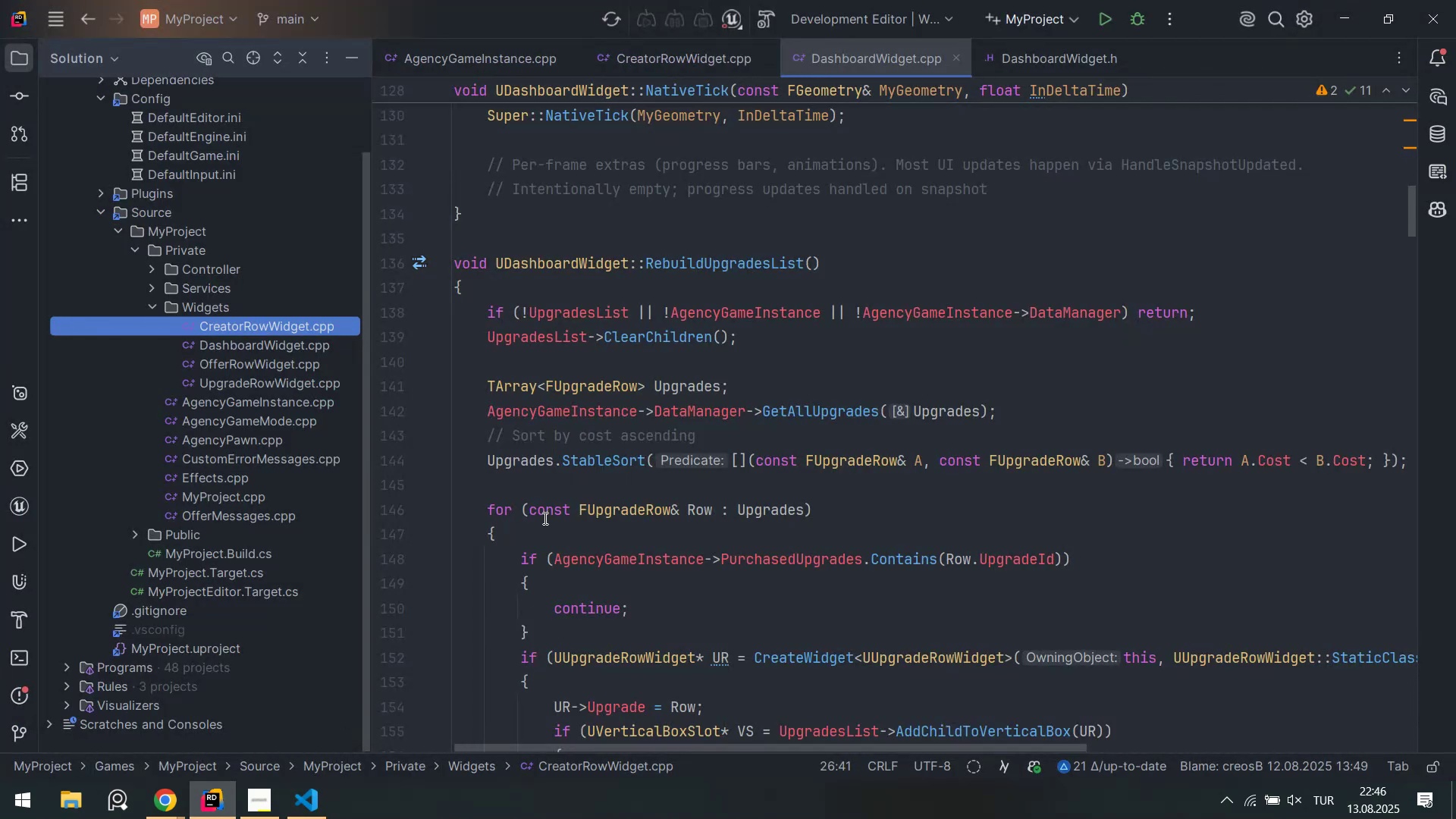 
left_click([302, 807])
 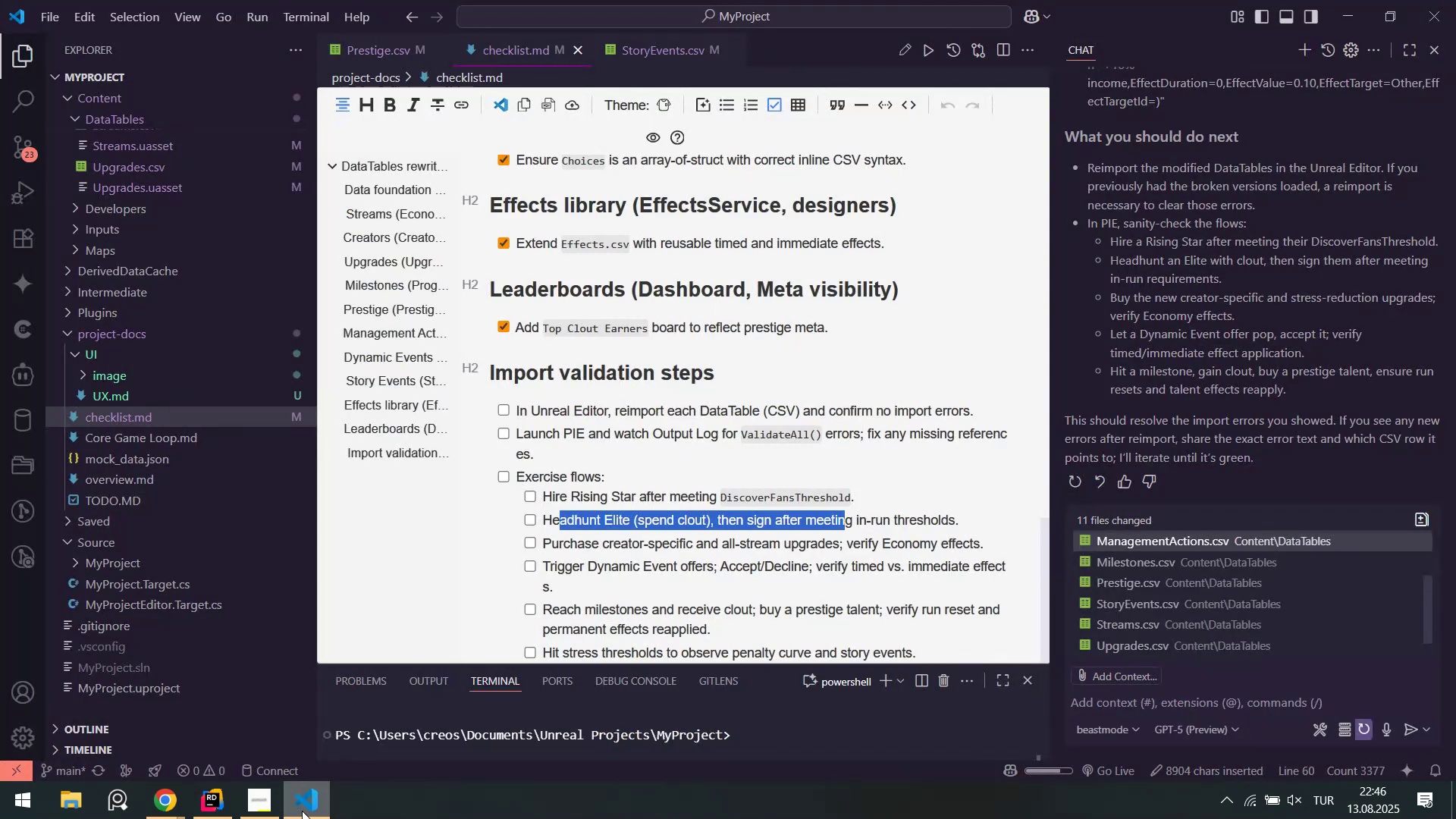 
left_click([302, 811])
 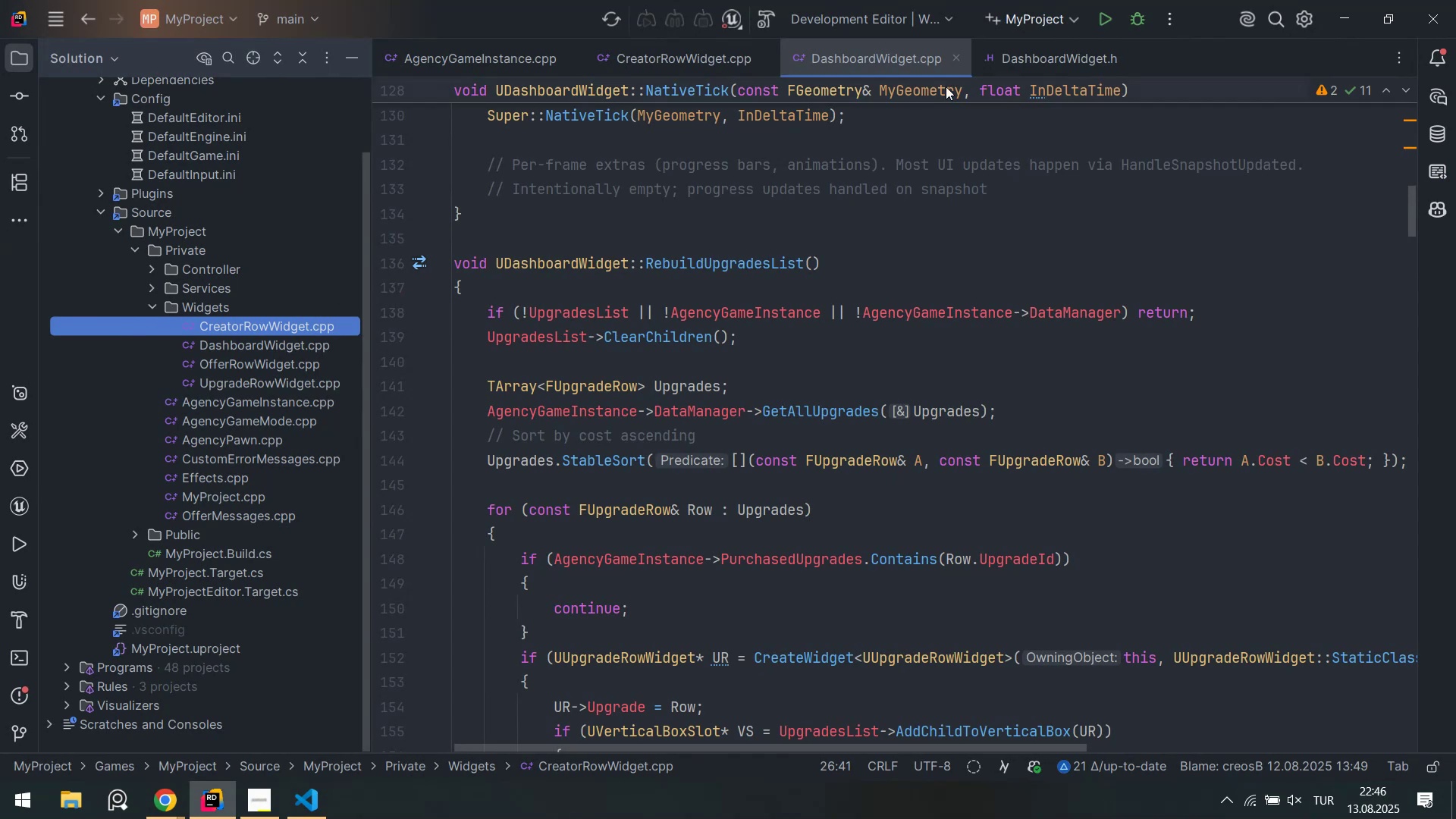 
left_click([1103, 14])
 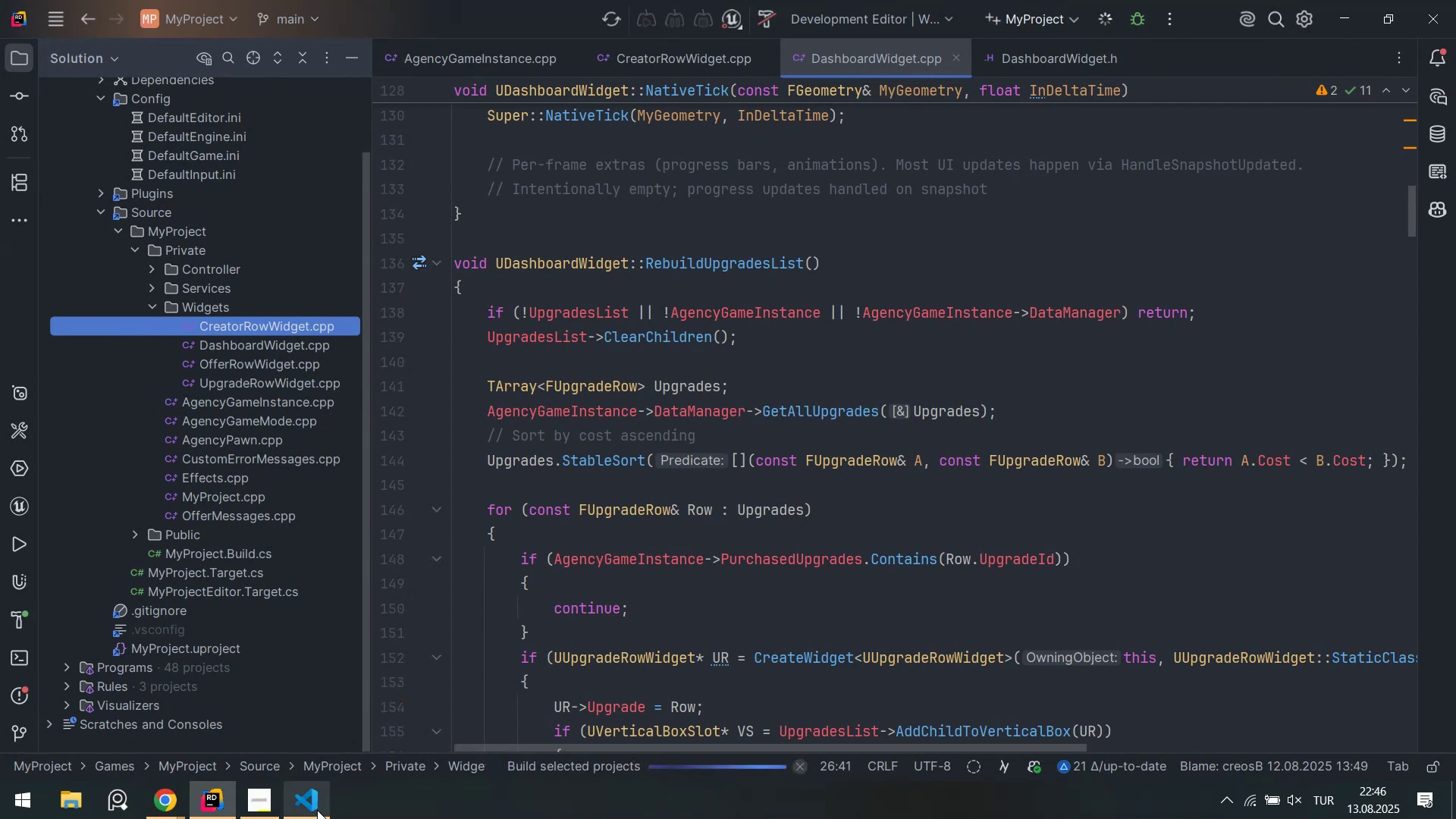 
left_click([317, 811])
 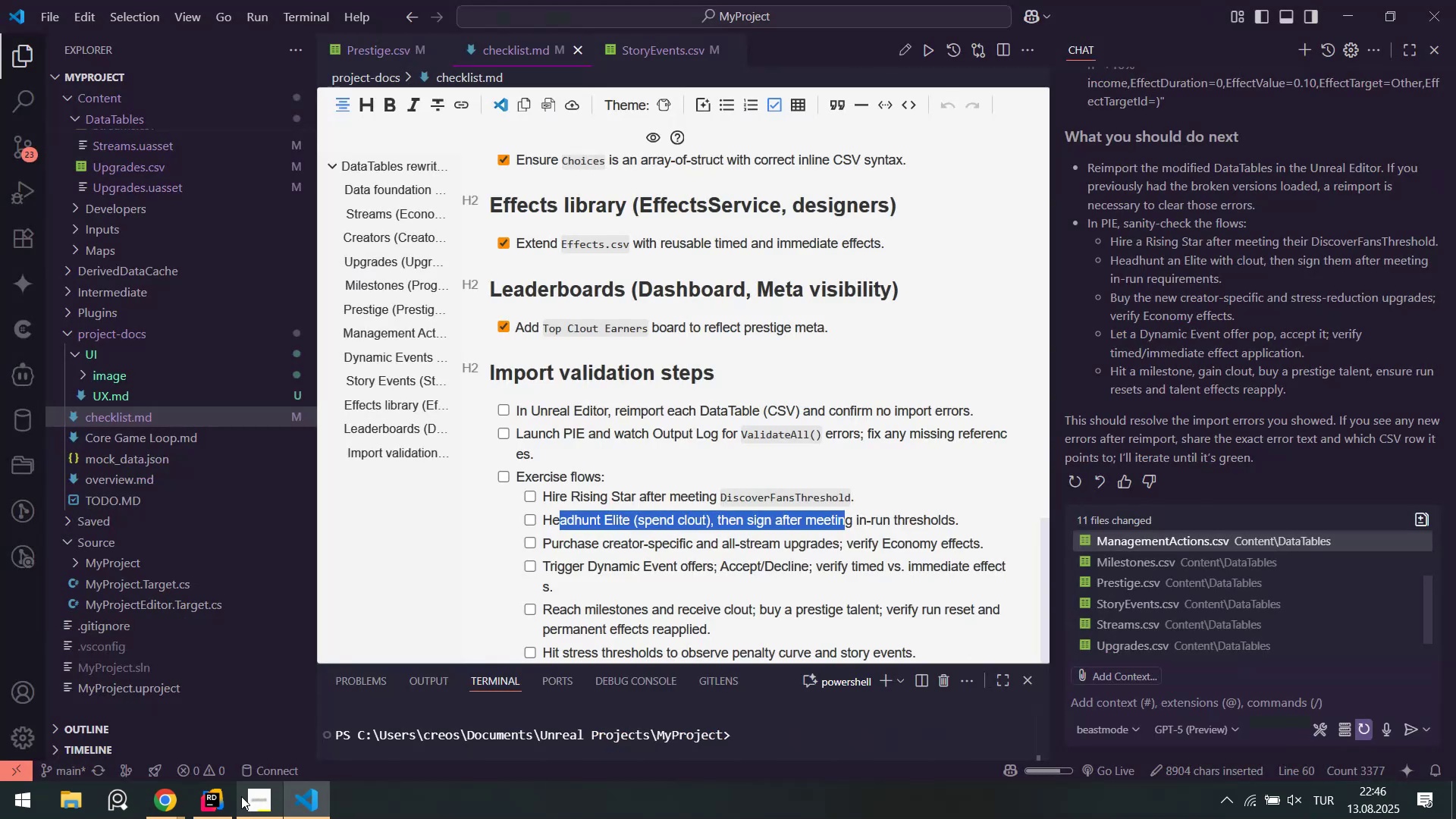 
left_click([211, 800])
 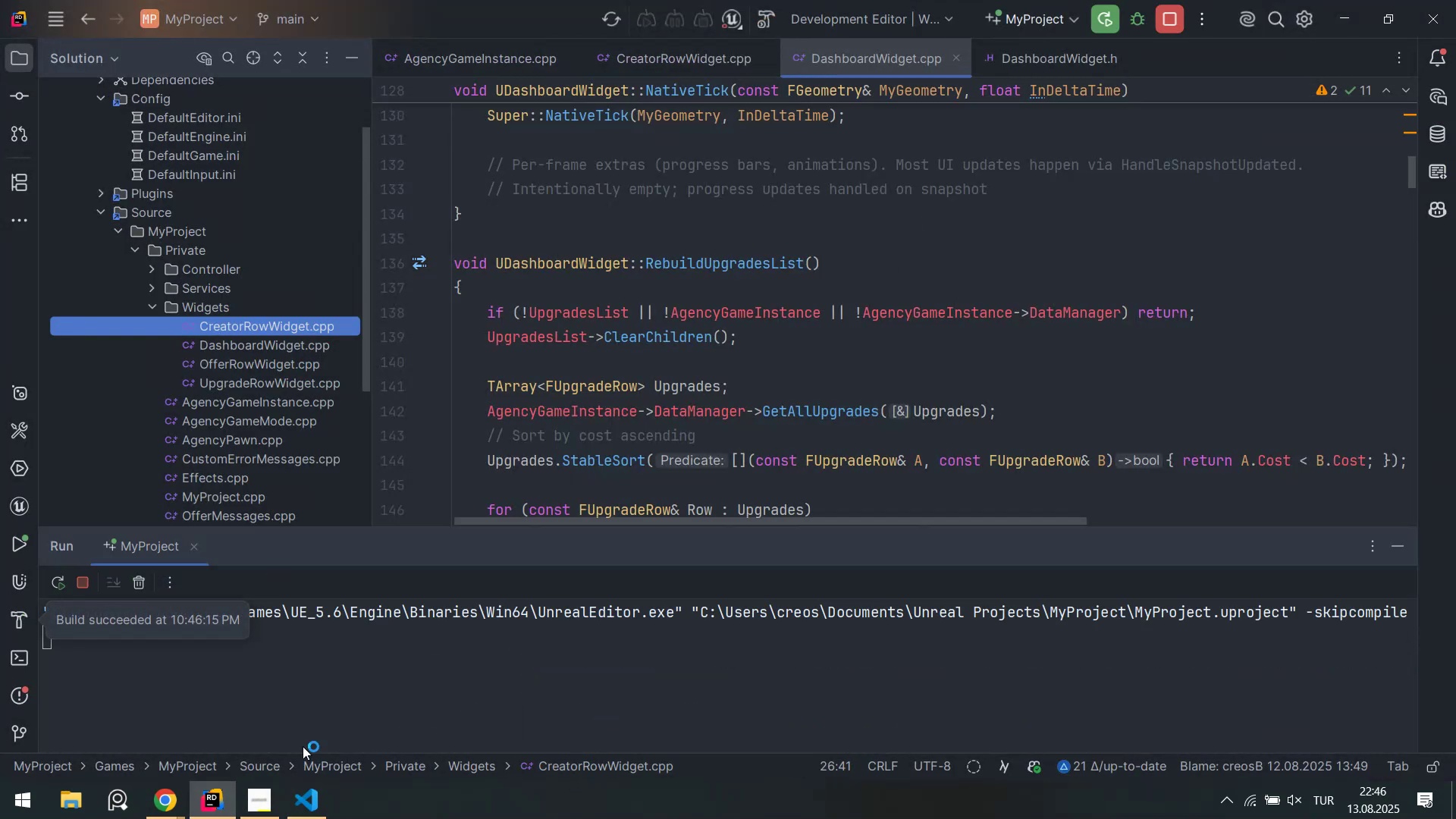 
wait(5.02)
 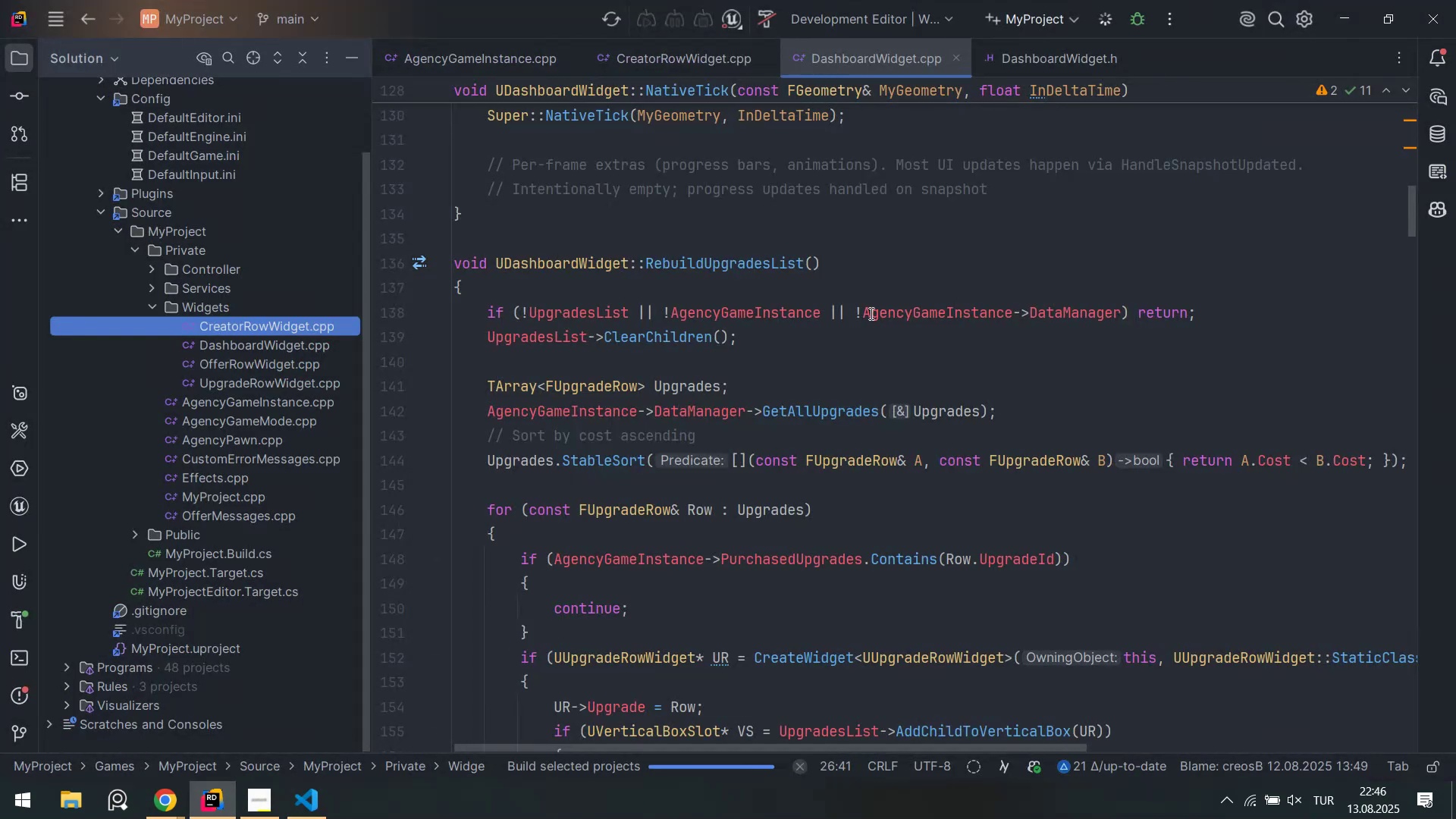 
left_click([152, 739])
 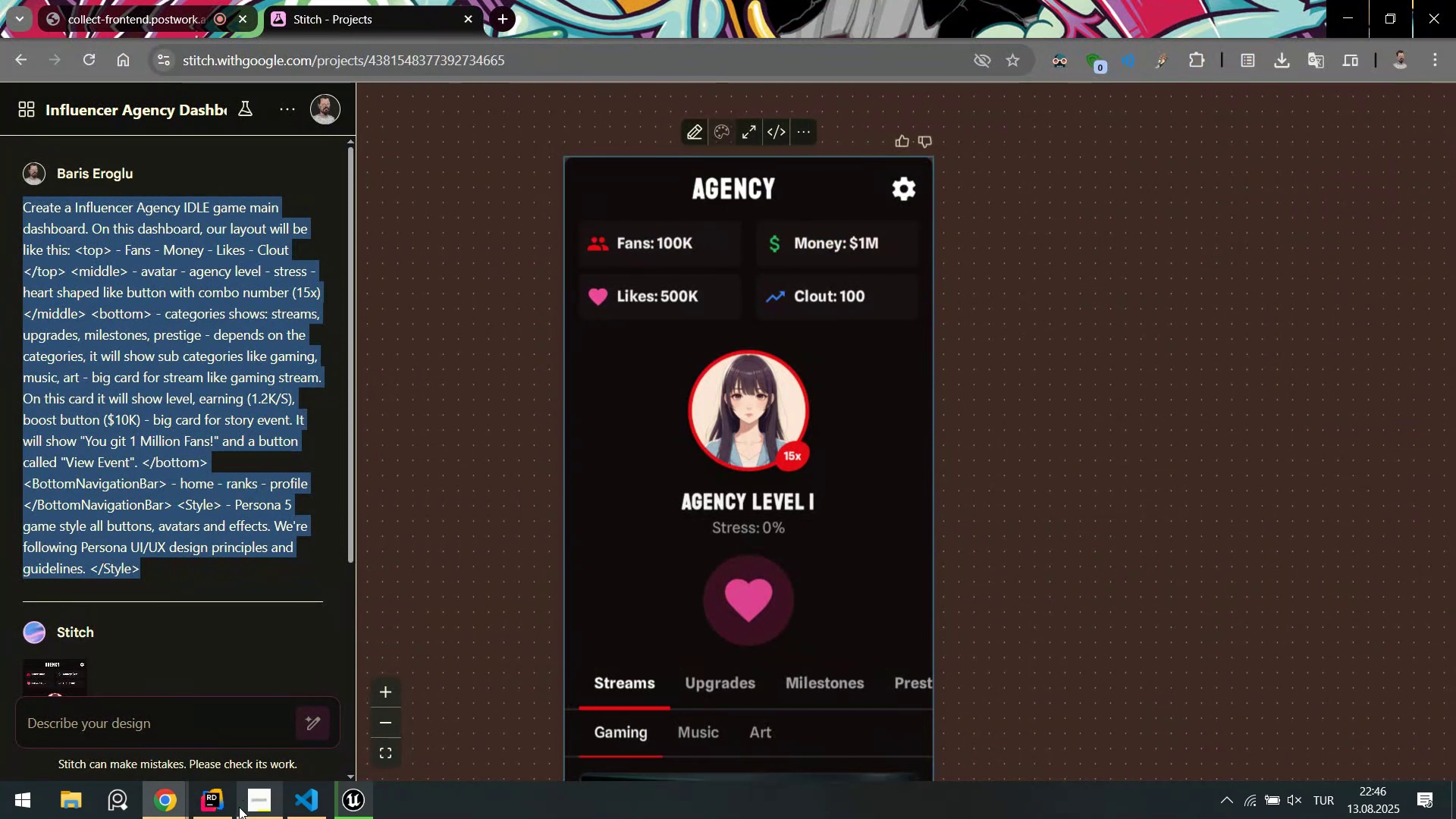 
left_click([206, 808])
 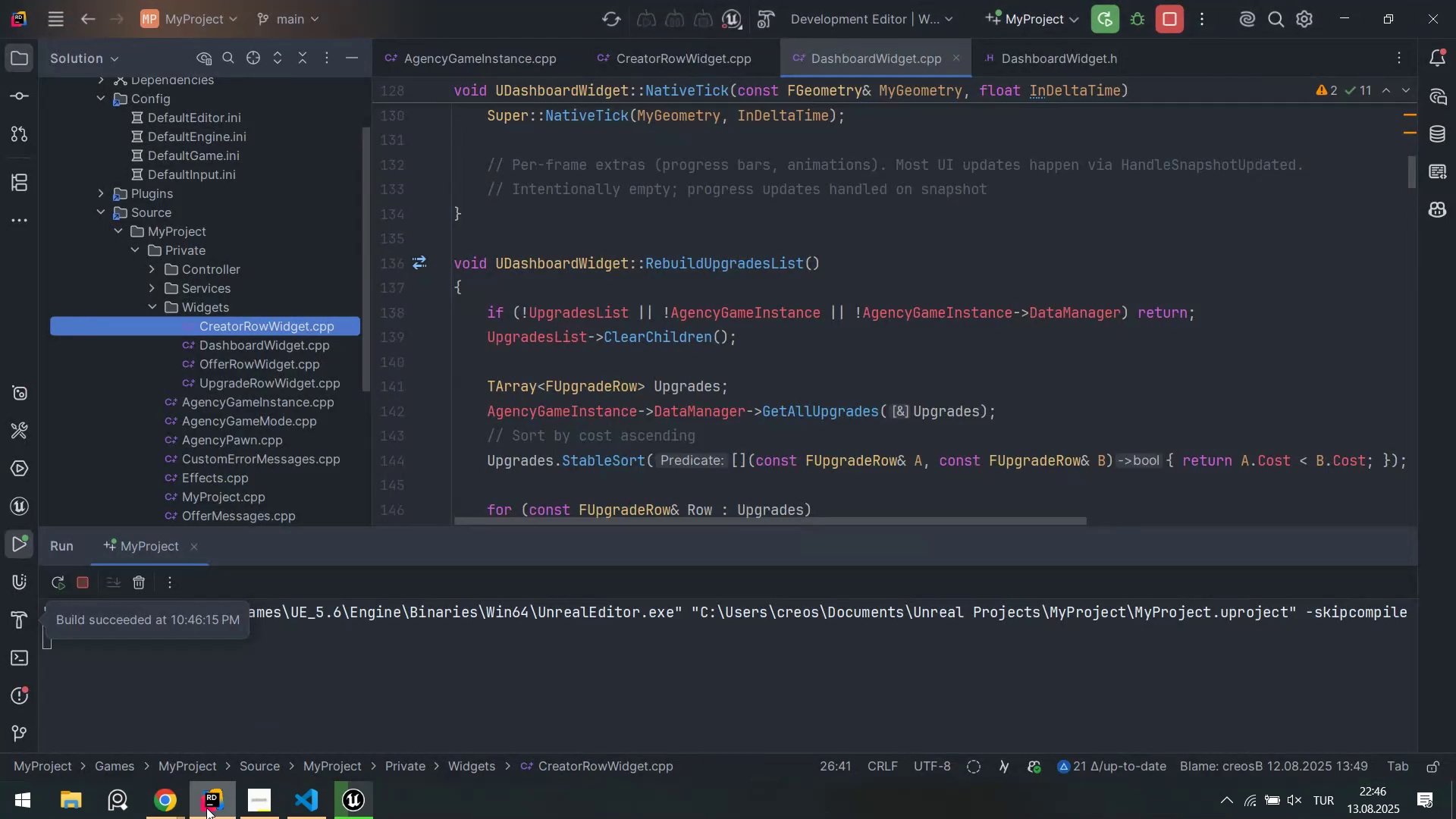 
left_click([206, 808])
 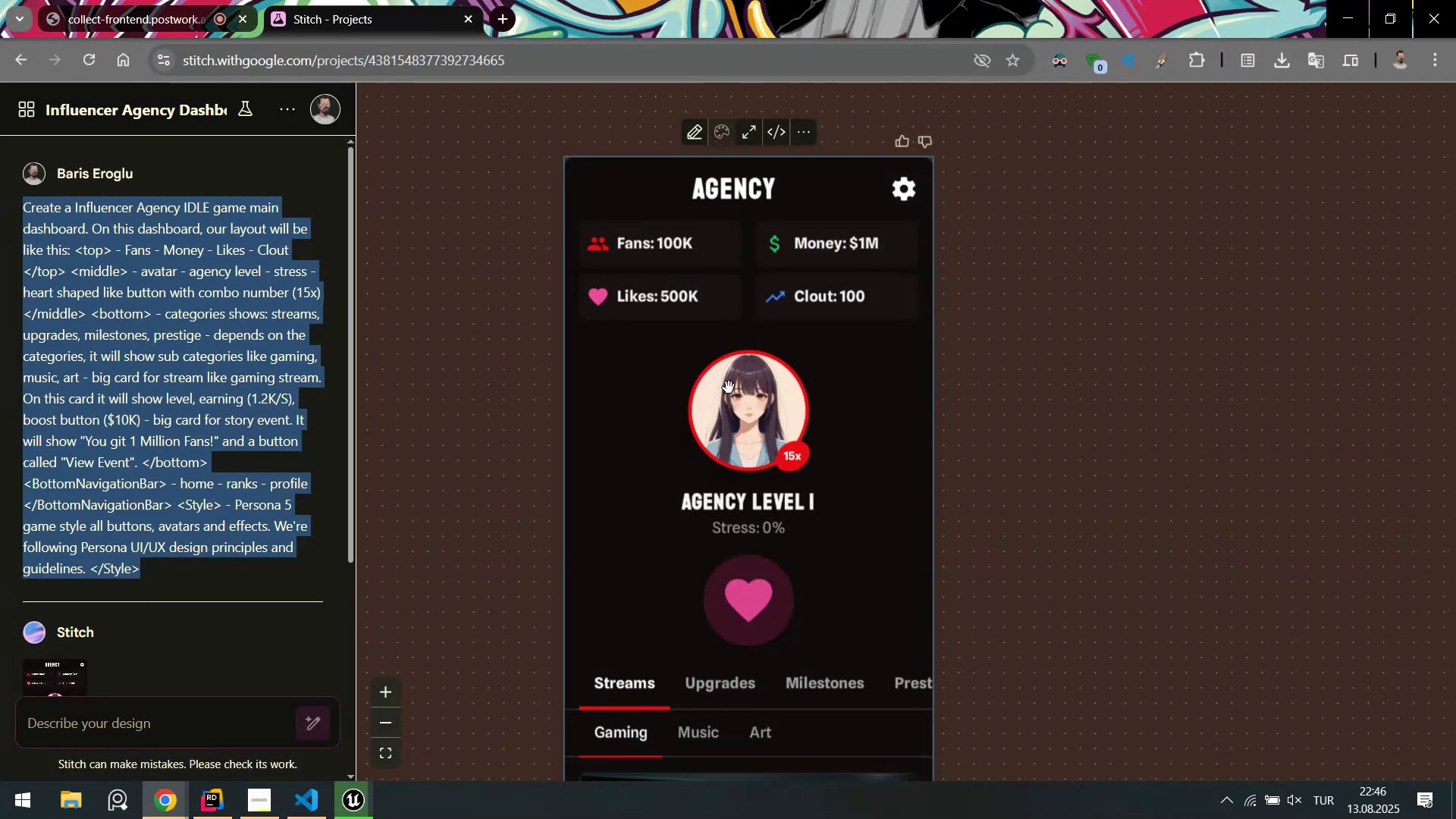 
wait(5.03)
 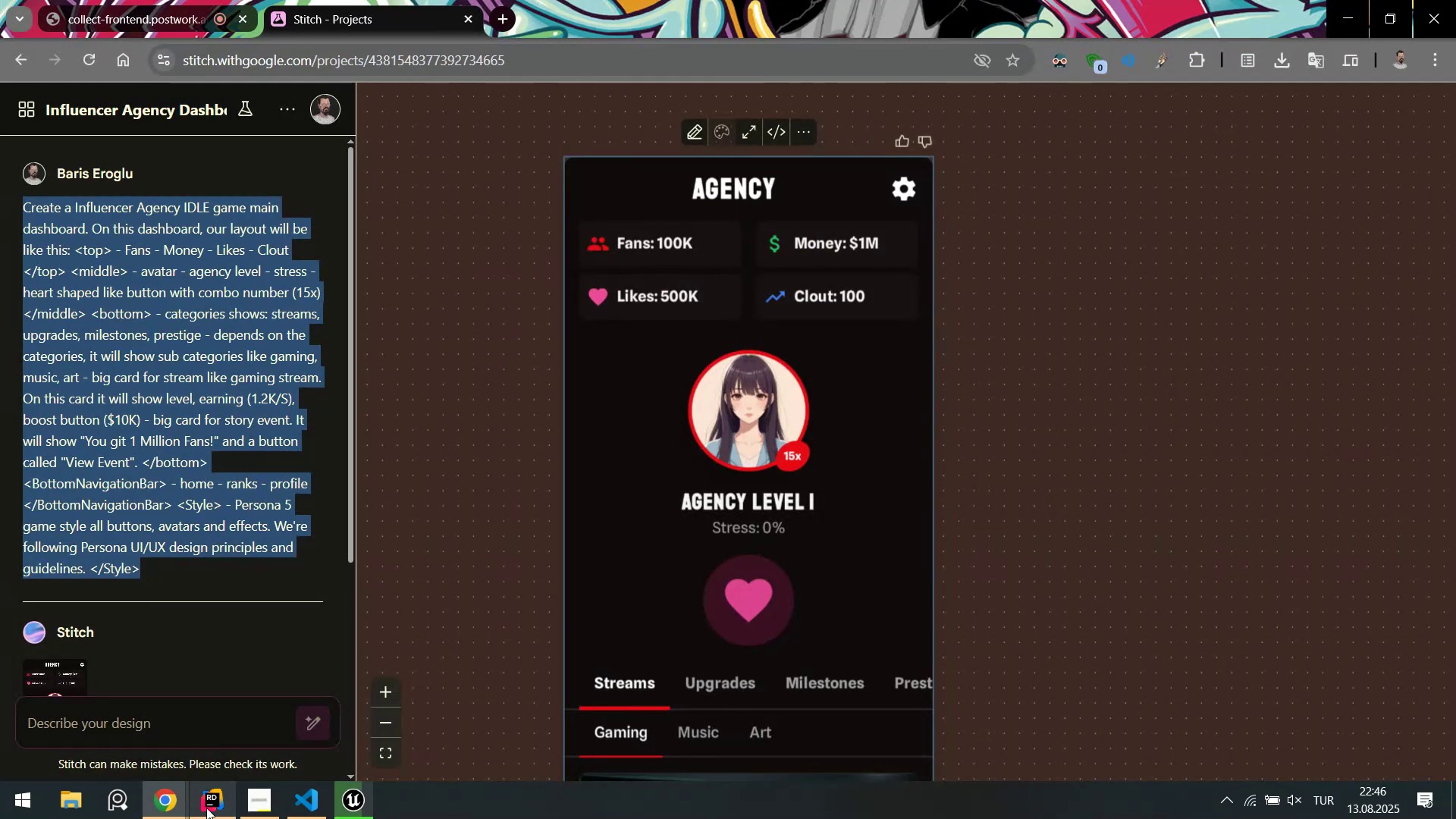 
scroll: coordinate [686, 594], scroll_direction: down, amount: 9.0
 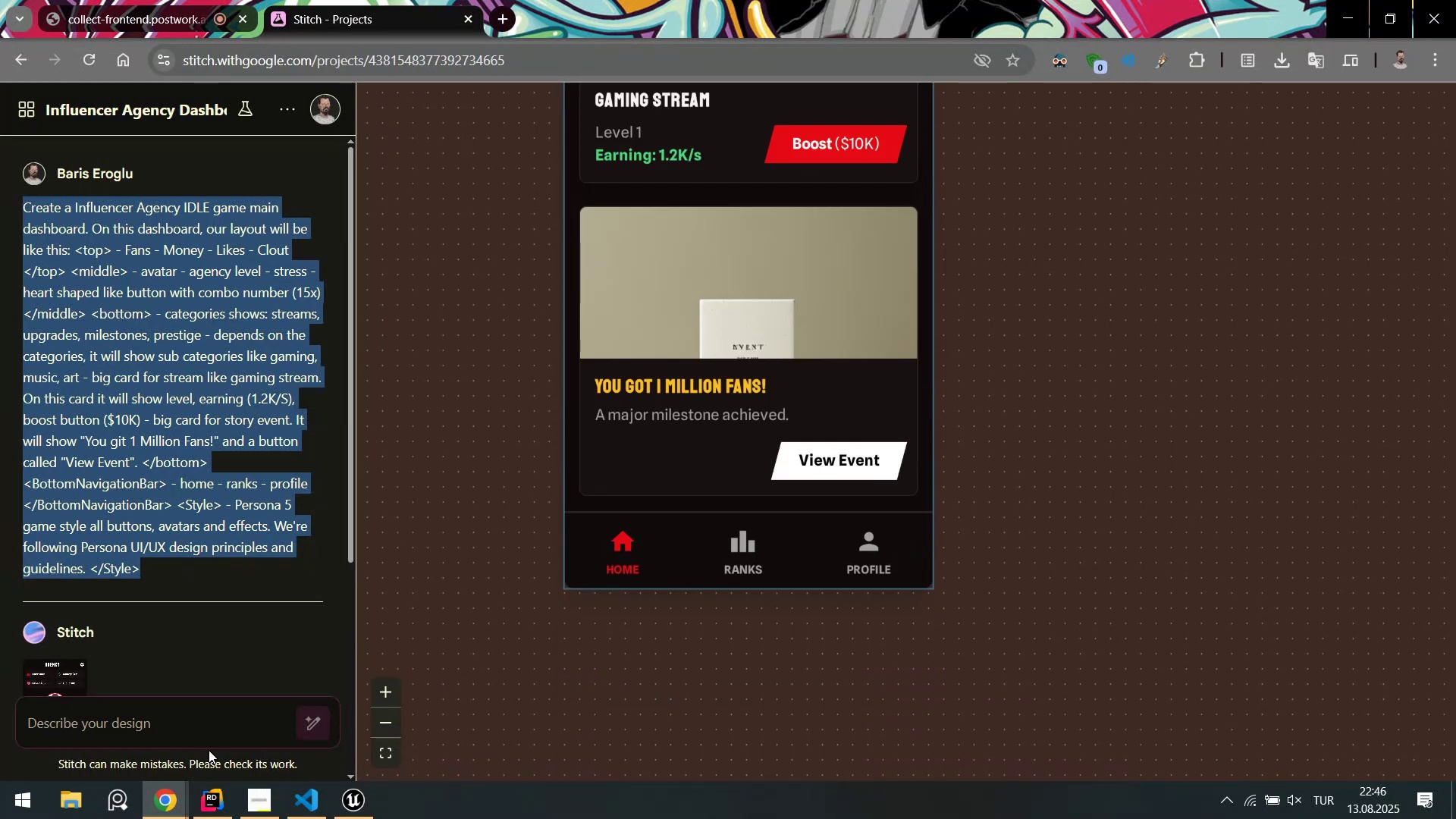 
left_click([217, 807])
 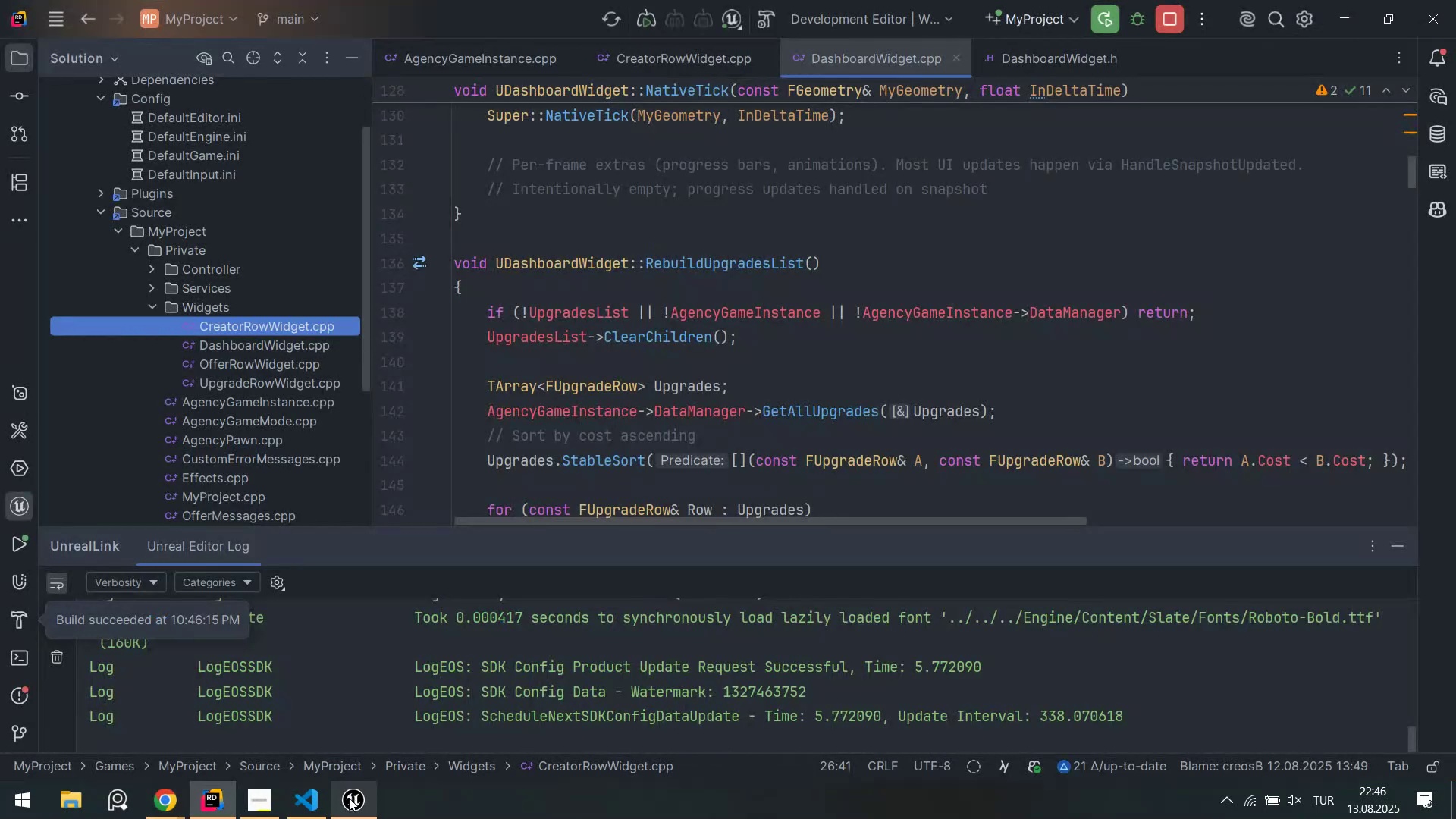 
left_click([349, 800])
 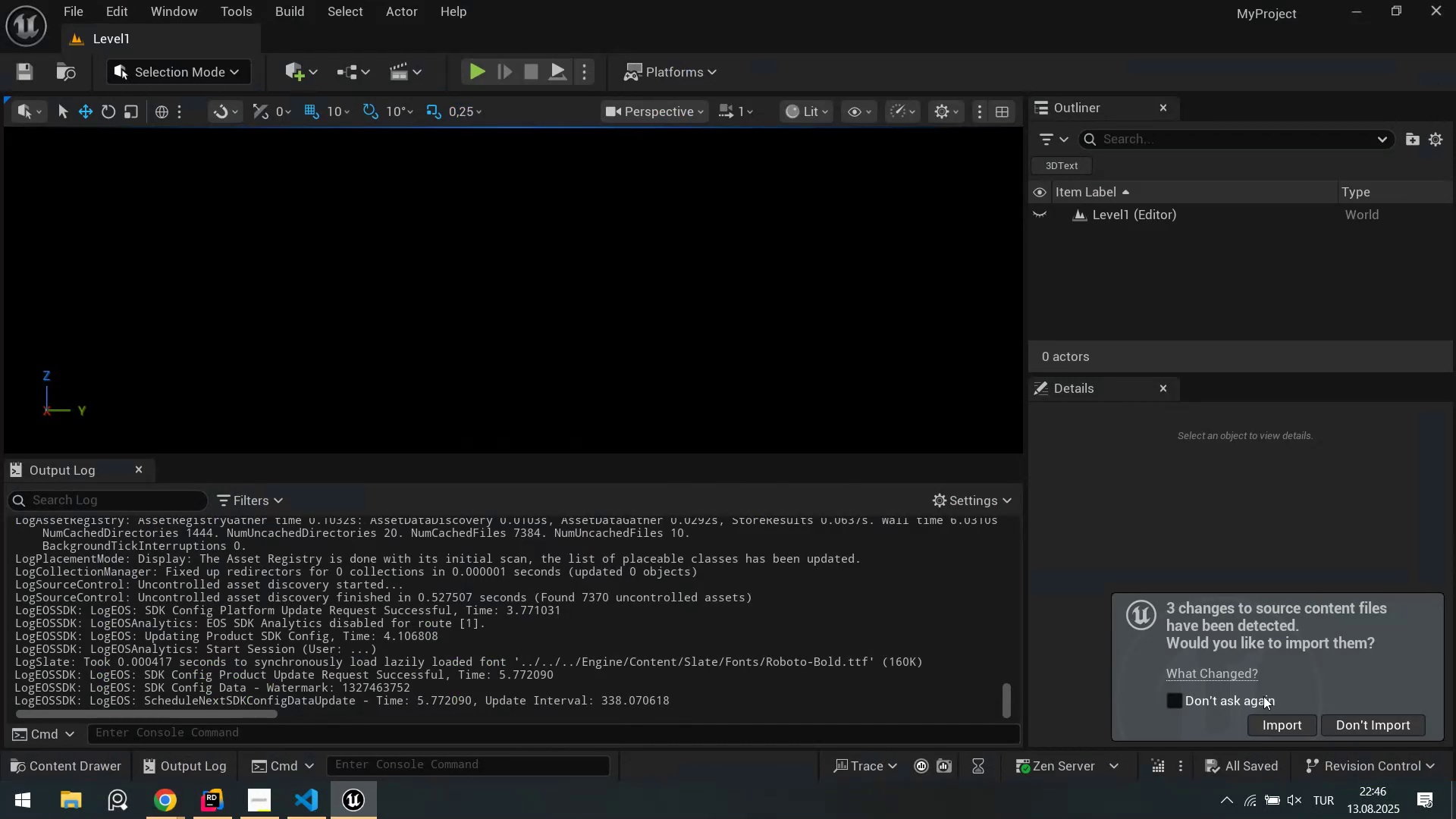 
left_click([1282, 717])
 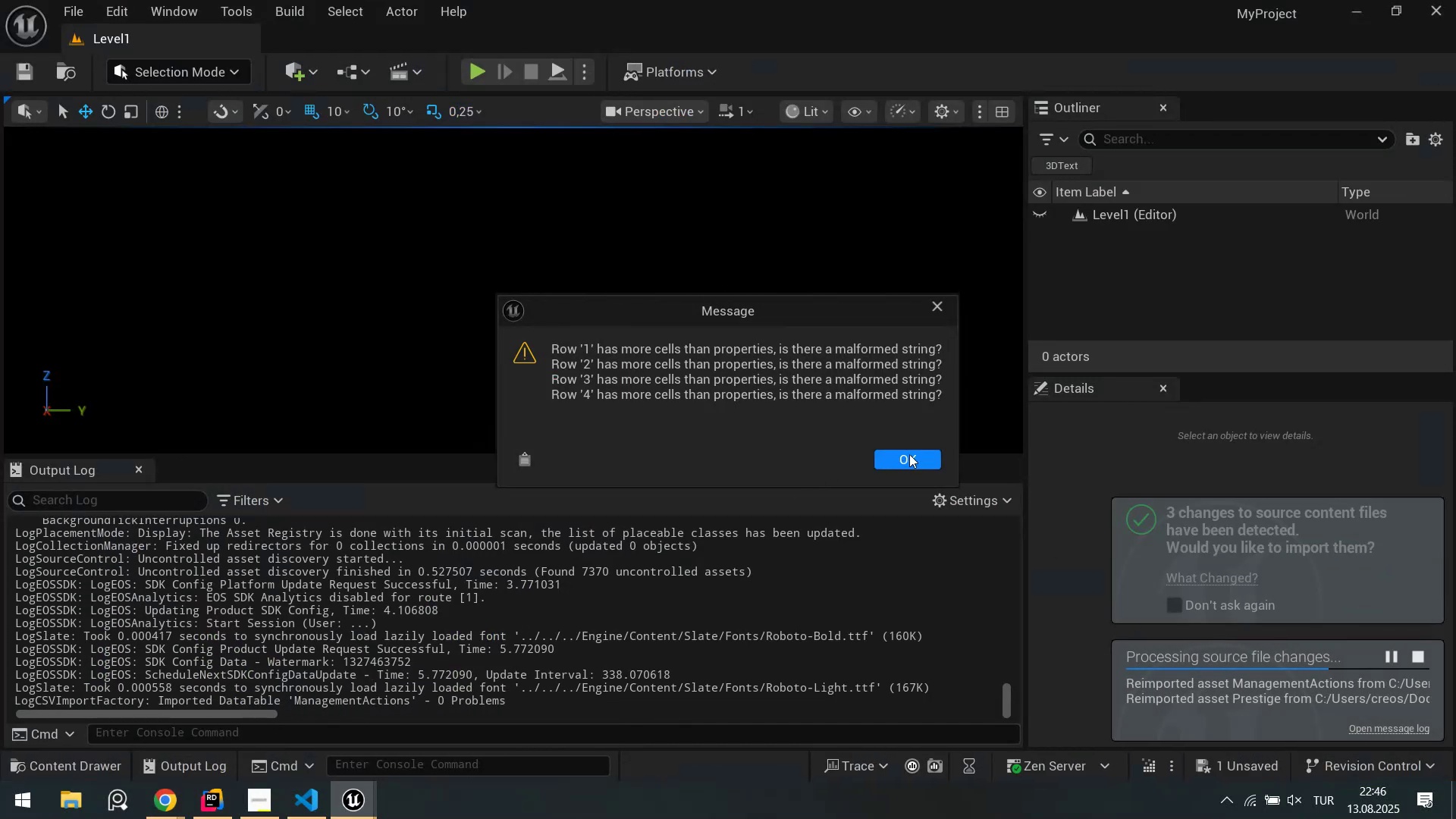 
left_click([521, 463])
 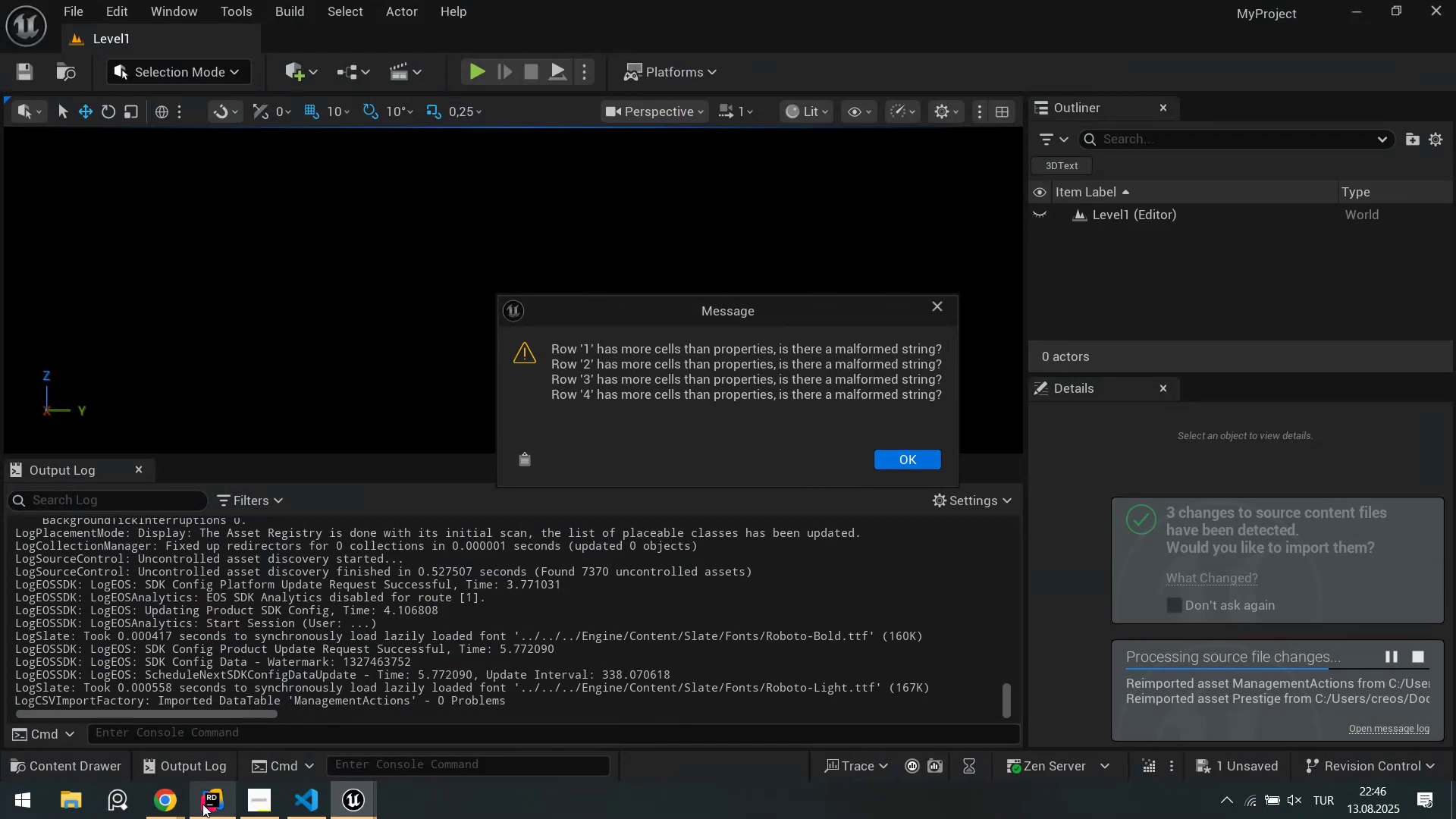 
left_click([202, 804])
 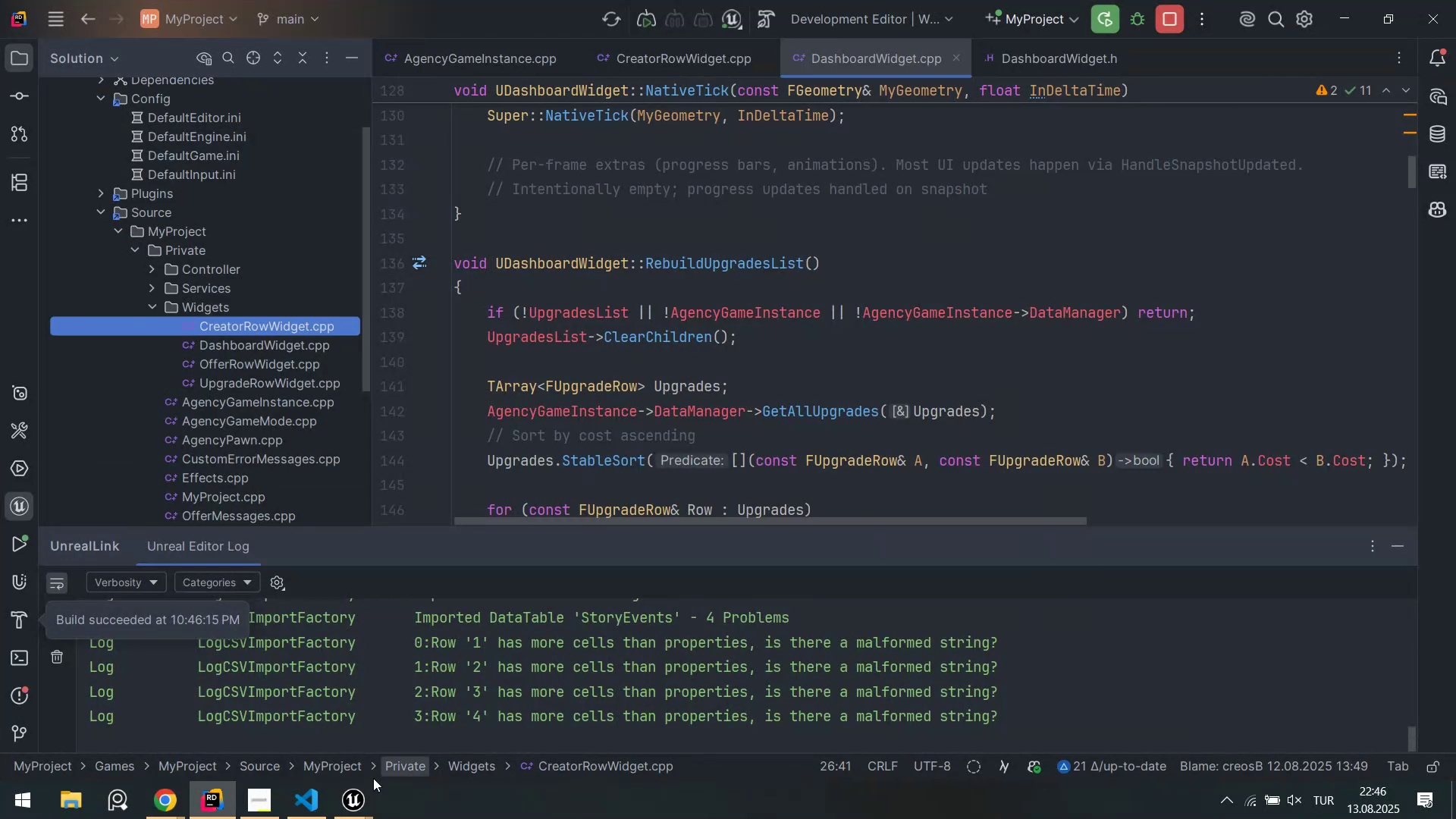 
left_click([304, 816])
 